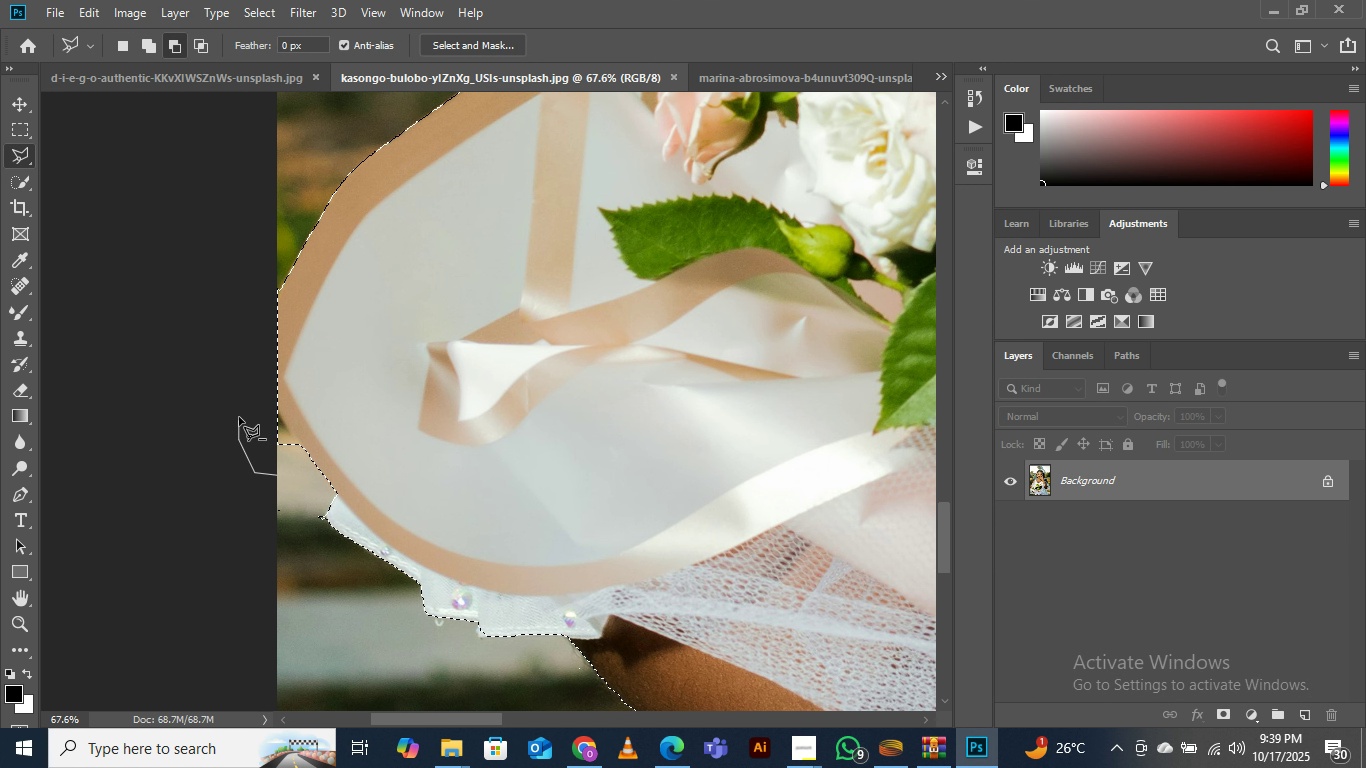 
left_click_drag(start_coordinate=[241, 457], to_coordinate=[239, 440])
 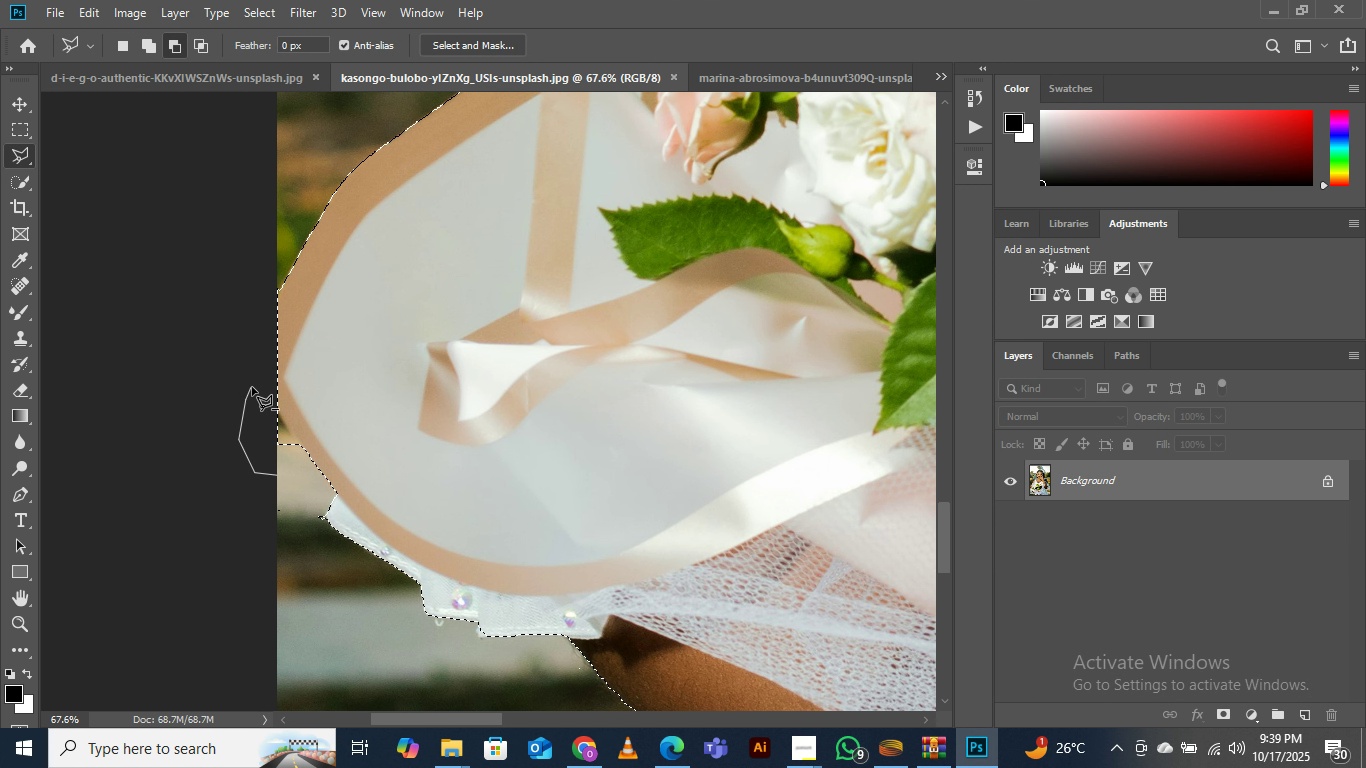 
left_click_drag(start_coordinate=[239, 416], to_coordinate=[246, 400])
 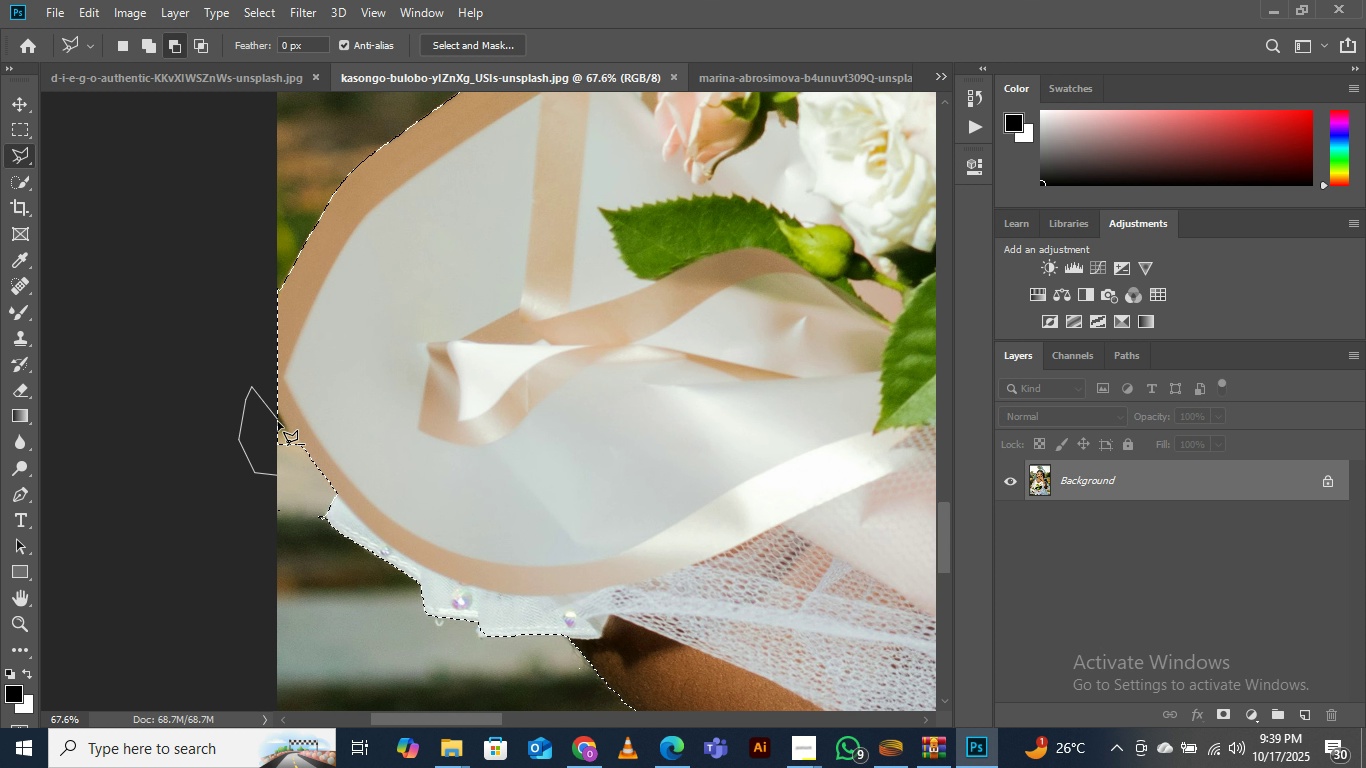 
key(Alt+AltLeft)
 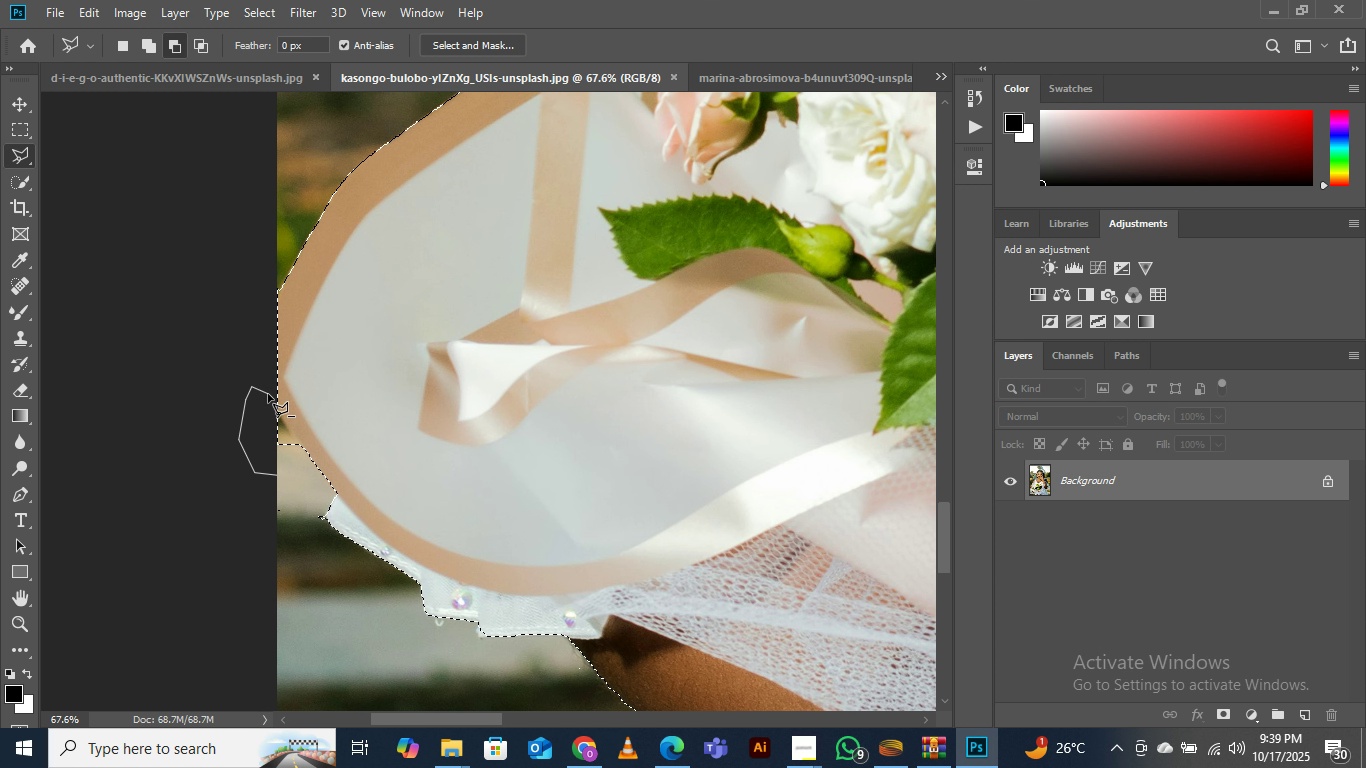 
left_click([268, 394])
 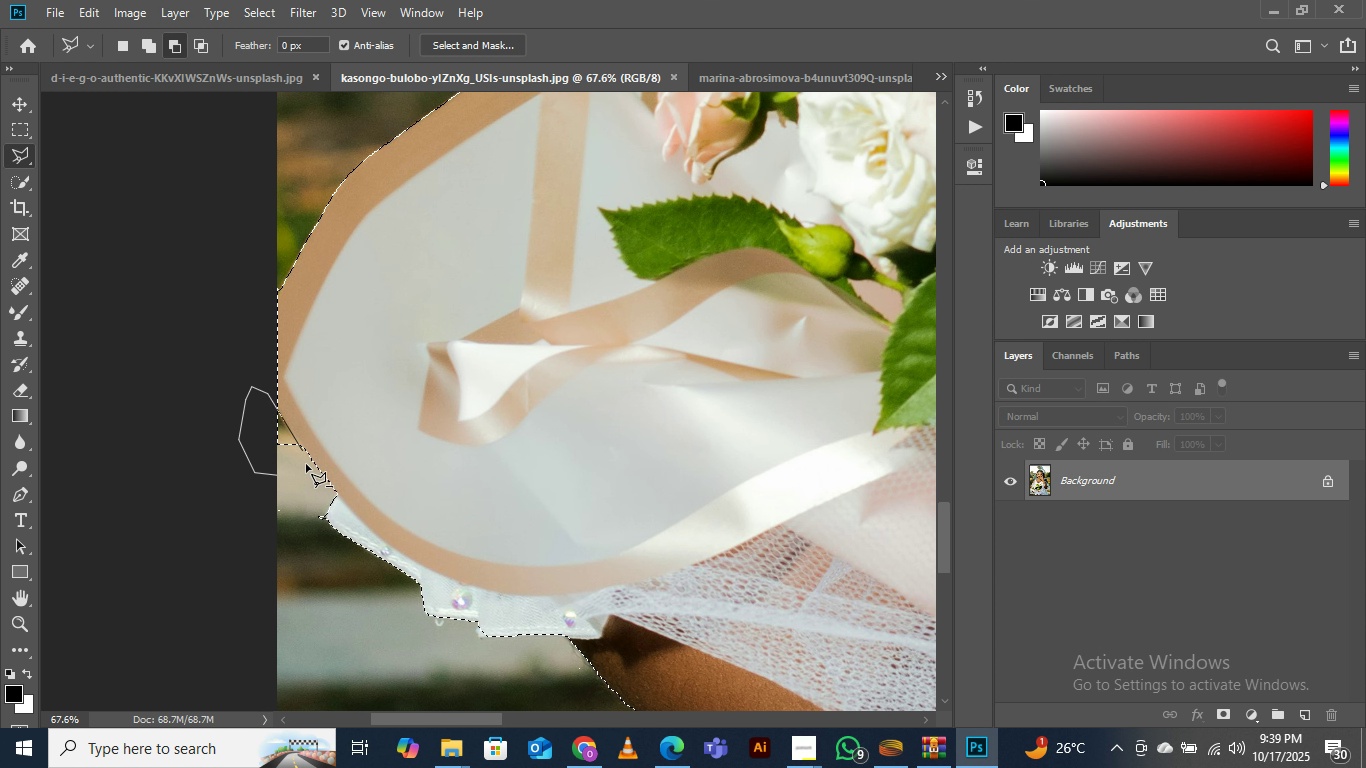 
double_click([312, 505])
 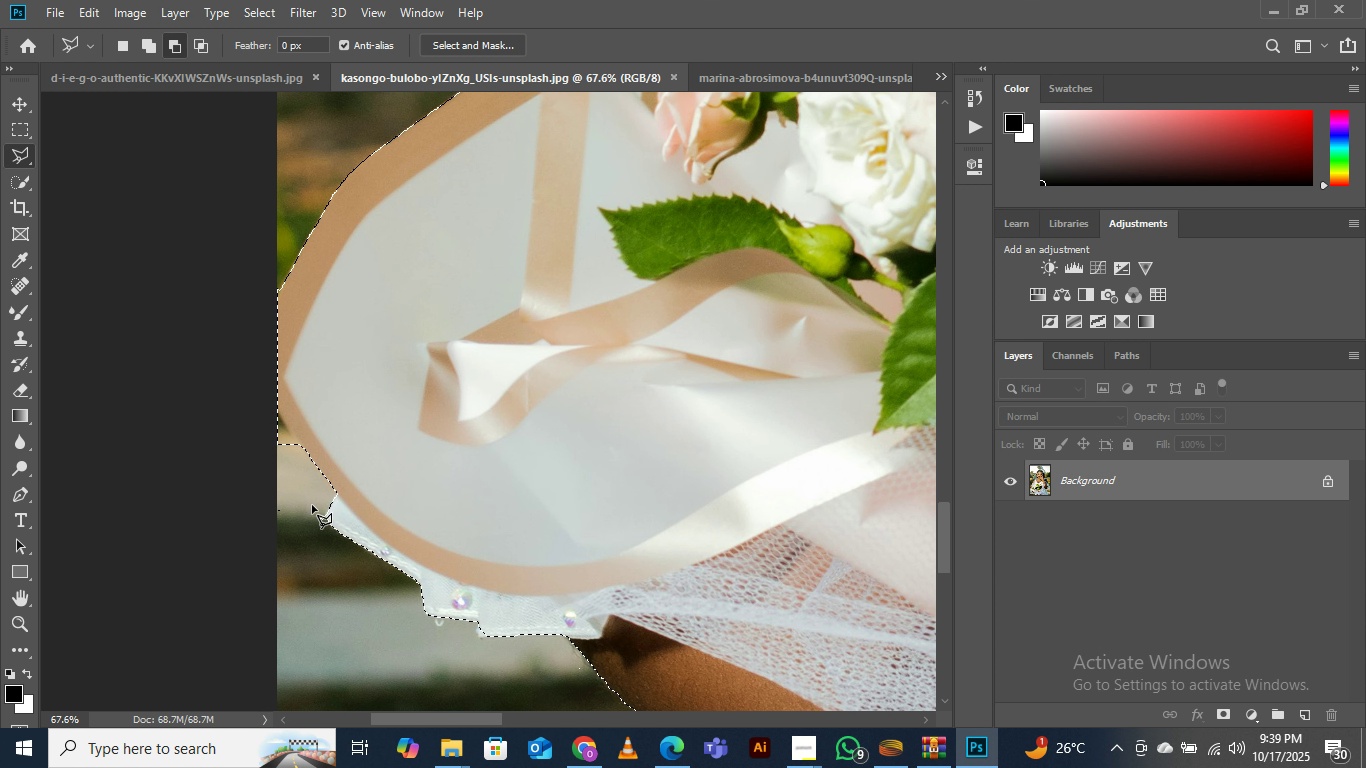 
triple_click([312, 505])
 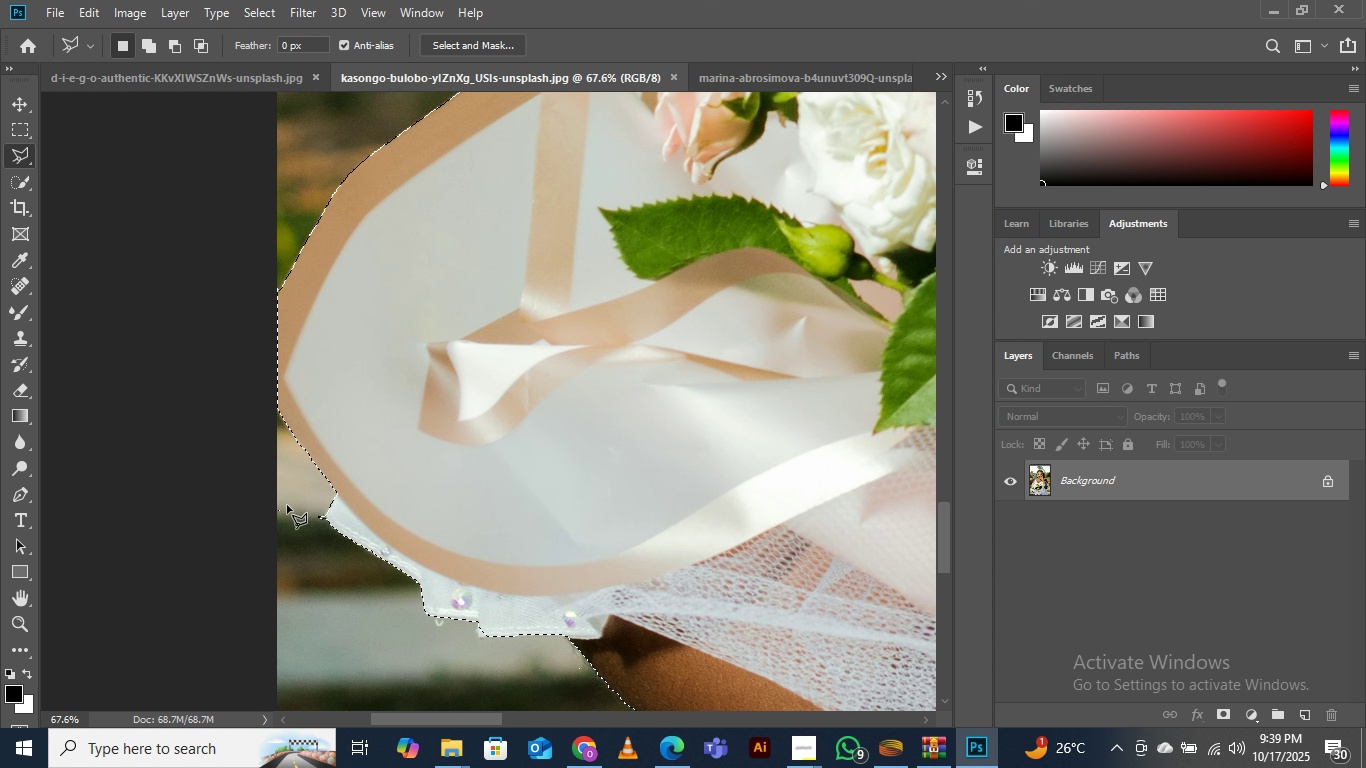 
hold_key(key=ShiftLeft, duration=0.87)
left_click_drag(start_coordinate=[262, 496], to_coordinate=[260, 516])
 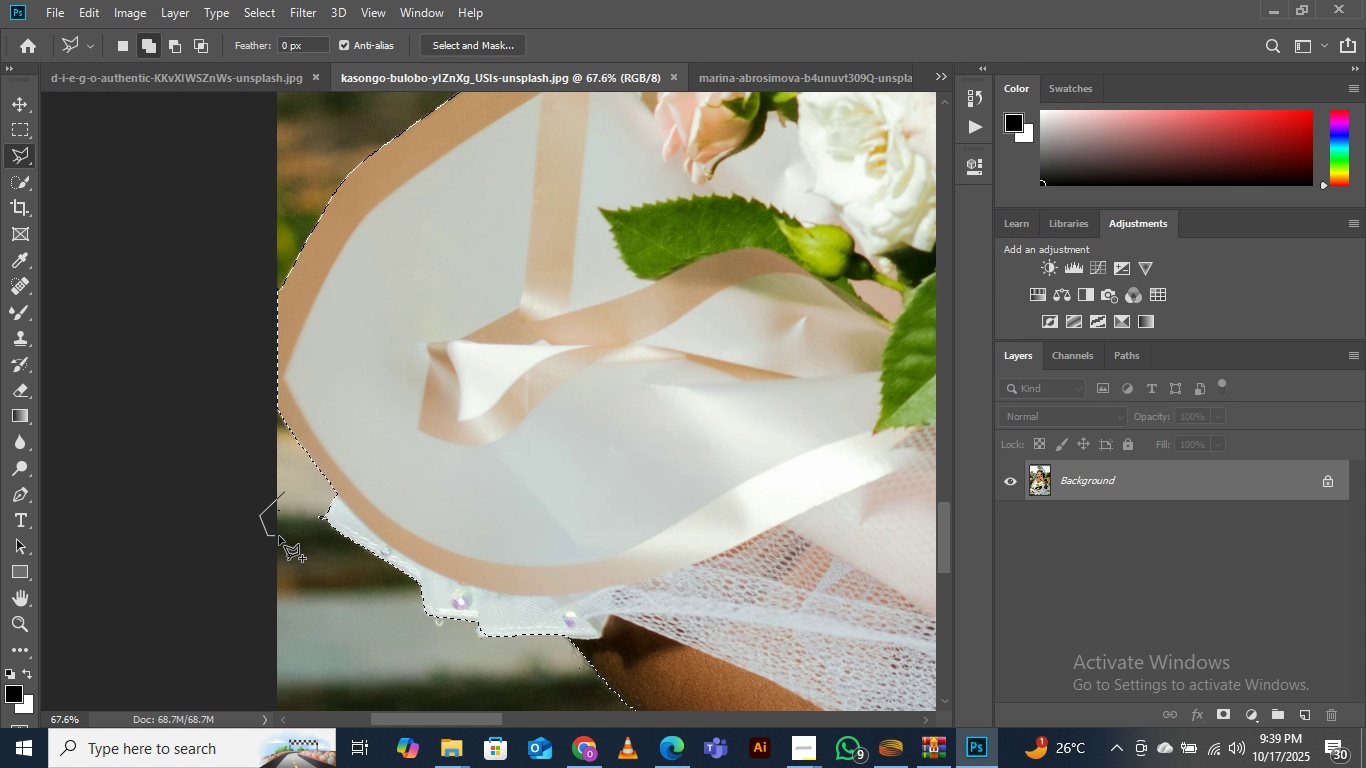 
left_click_drag(start_coordinate=[261, 534], to_coordinate=[268, 536])
 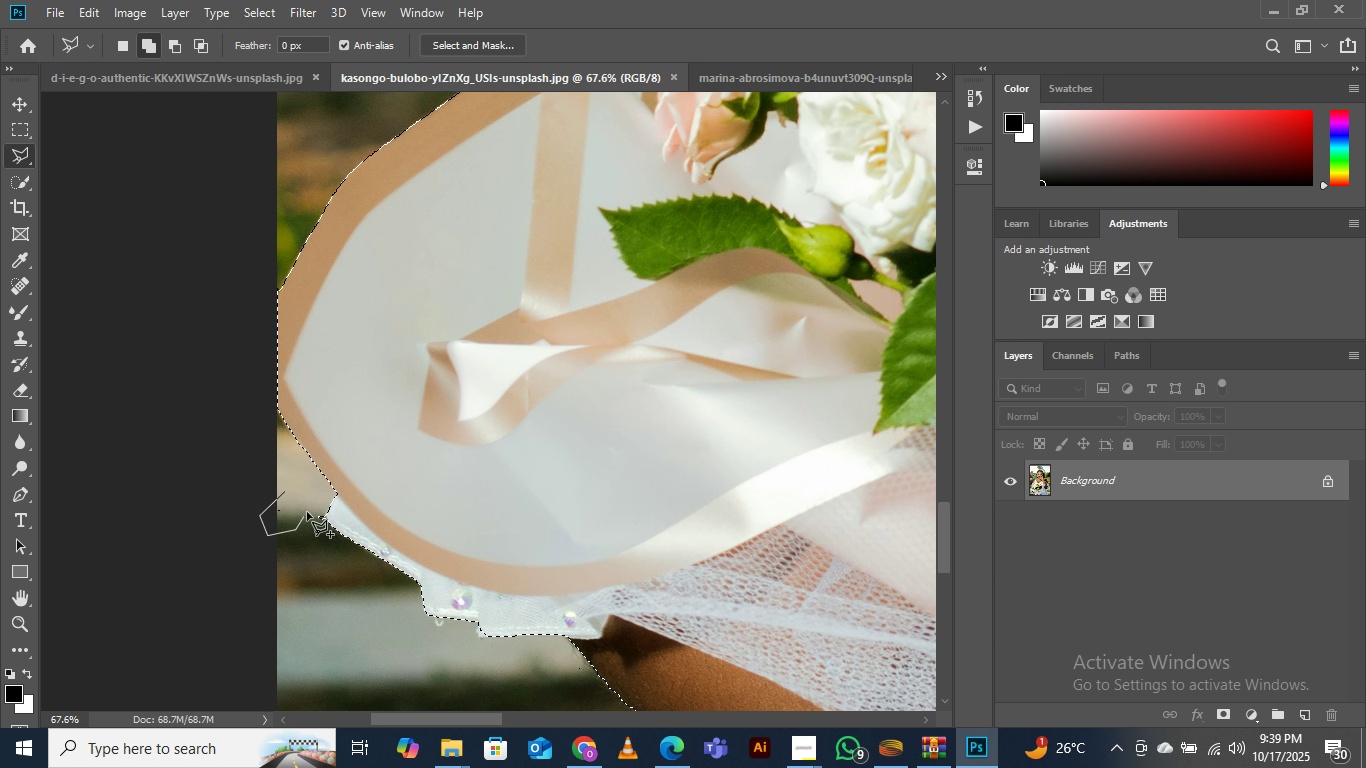 
left_click_drag(start_coordinate=[281, 536], to_coordinate=[296, 530])
 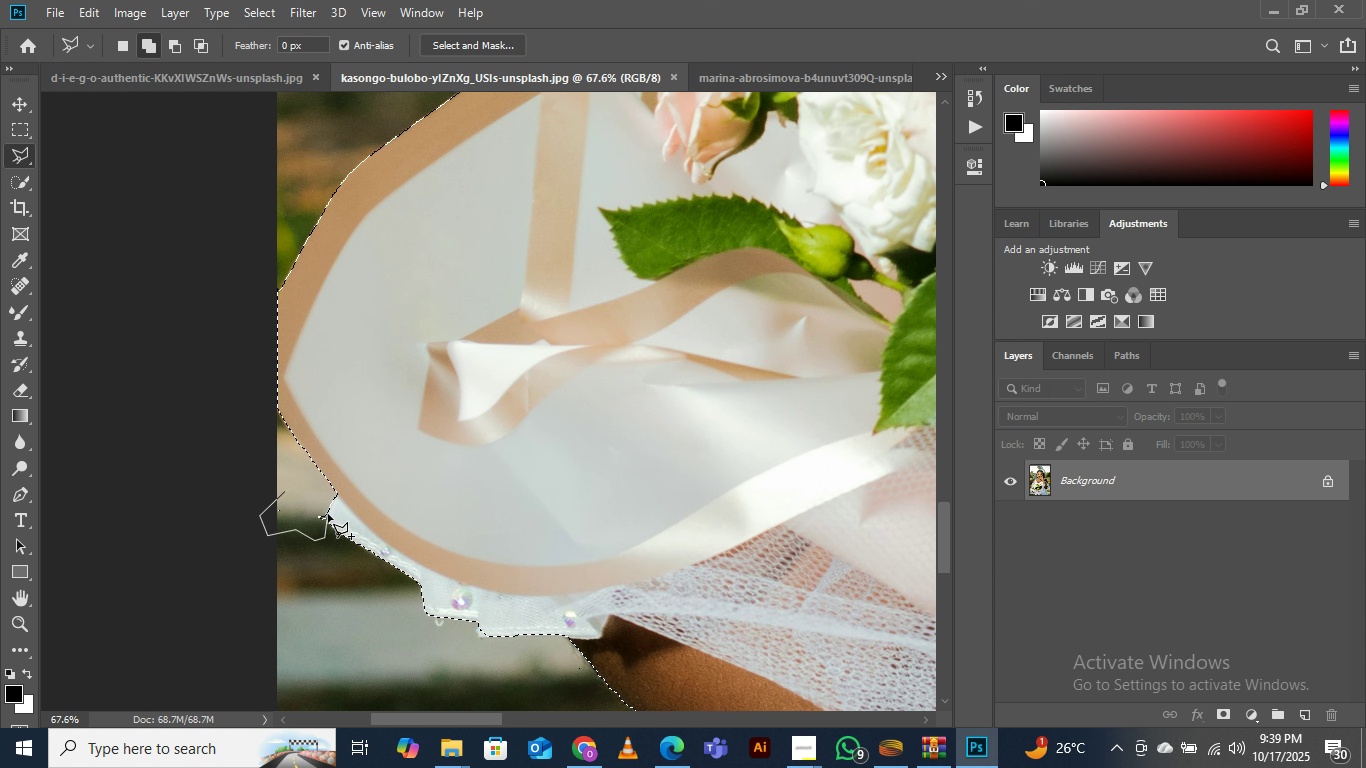 
left_click_drag(start_coordinate=[326, 513], to_coordinate=[321, 501])
 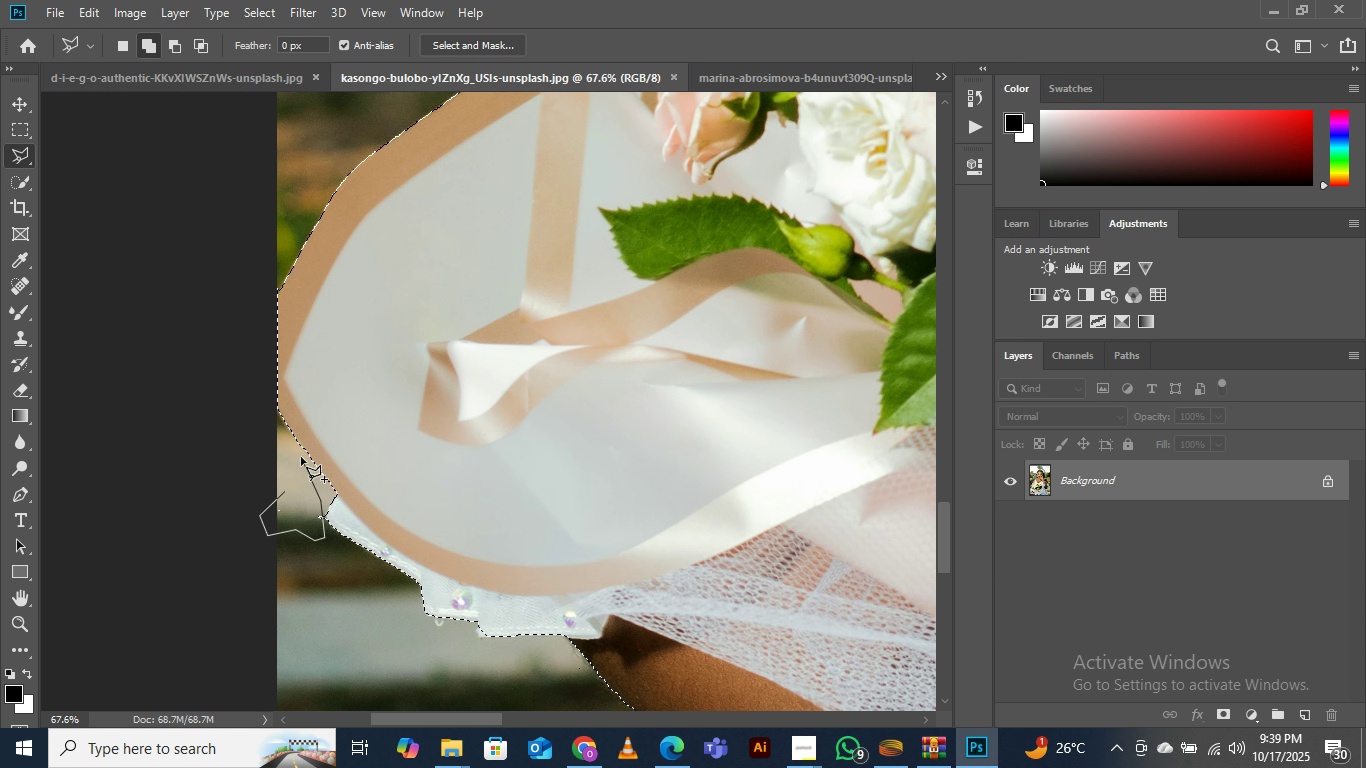 
double_click([301, 457])
 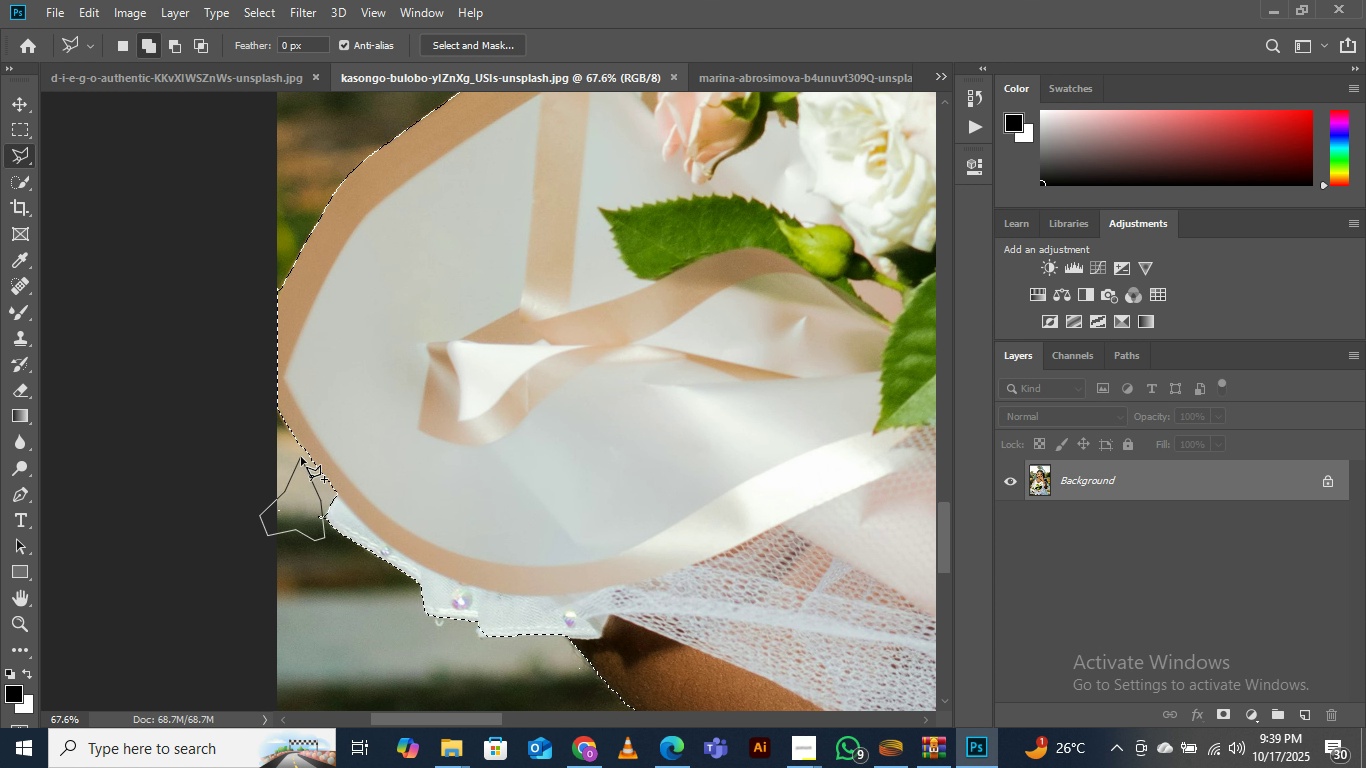 
triple_click([301, 457])
 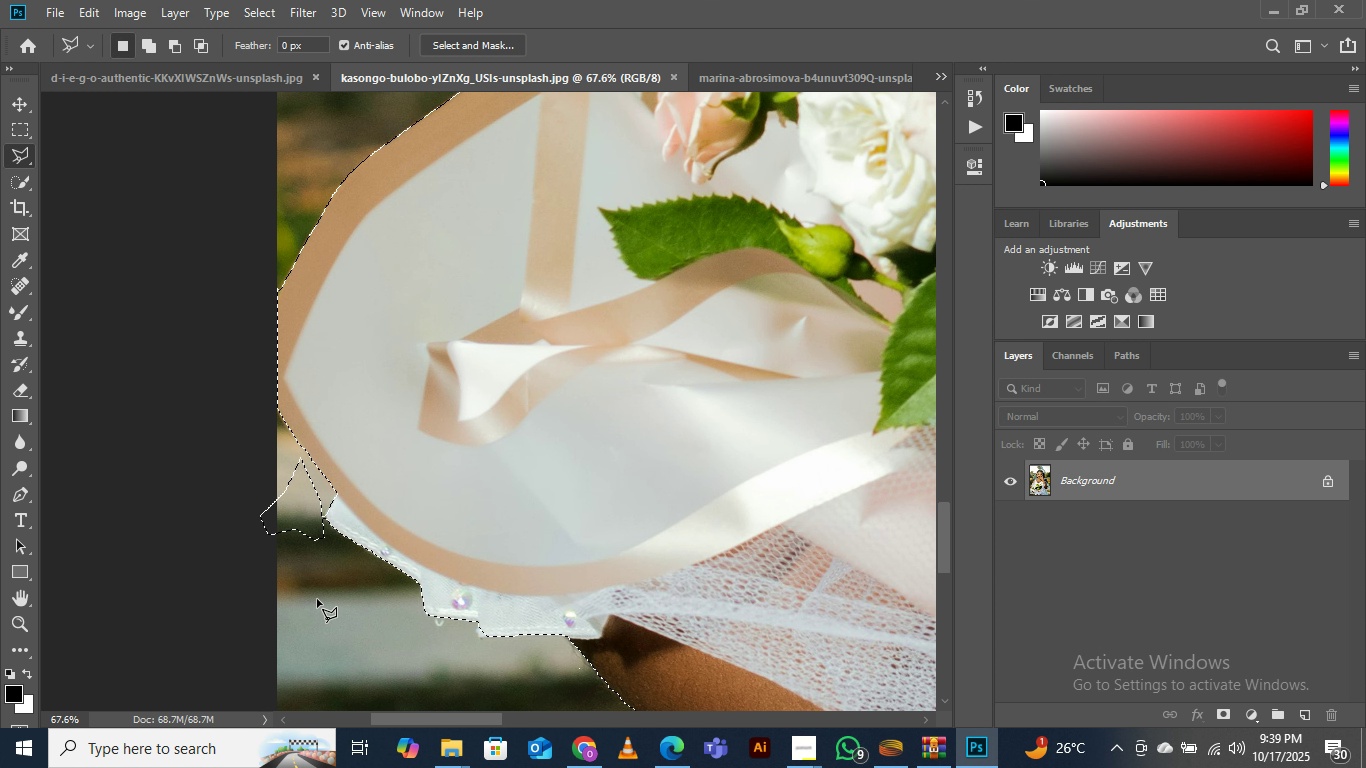 
key(Control+Z)
 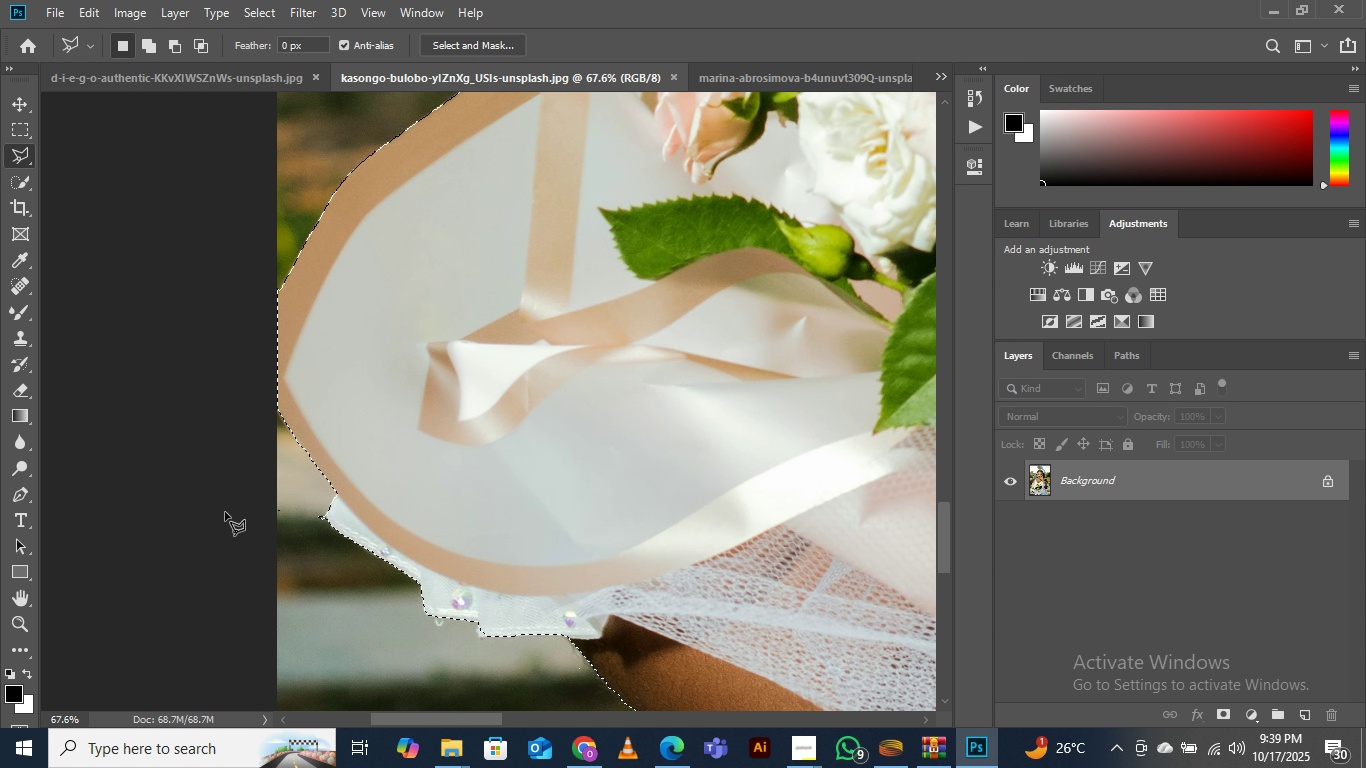 
hold_key(key=AltLeft, duration=0.92)
left_click_drag(start_coordinate=[253, 567], to_coordinate=[260, 570])
 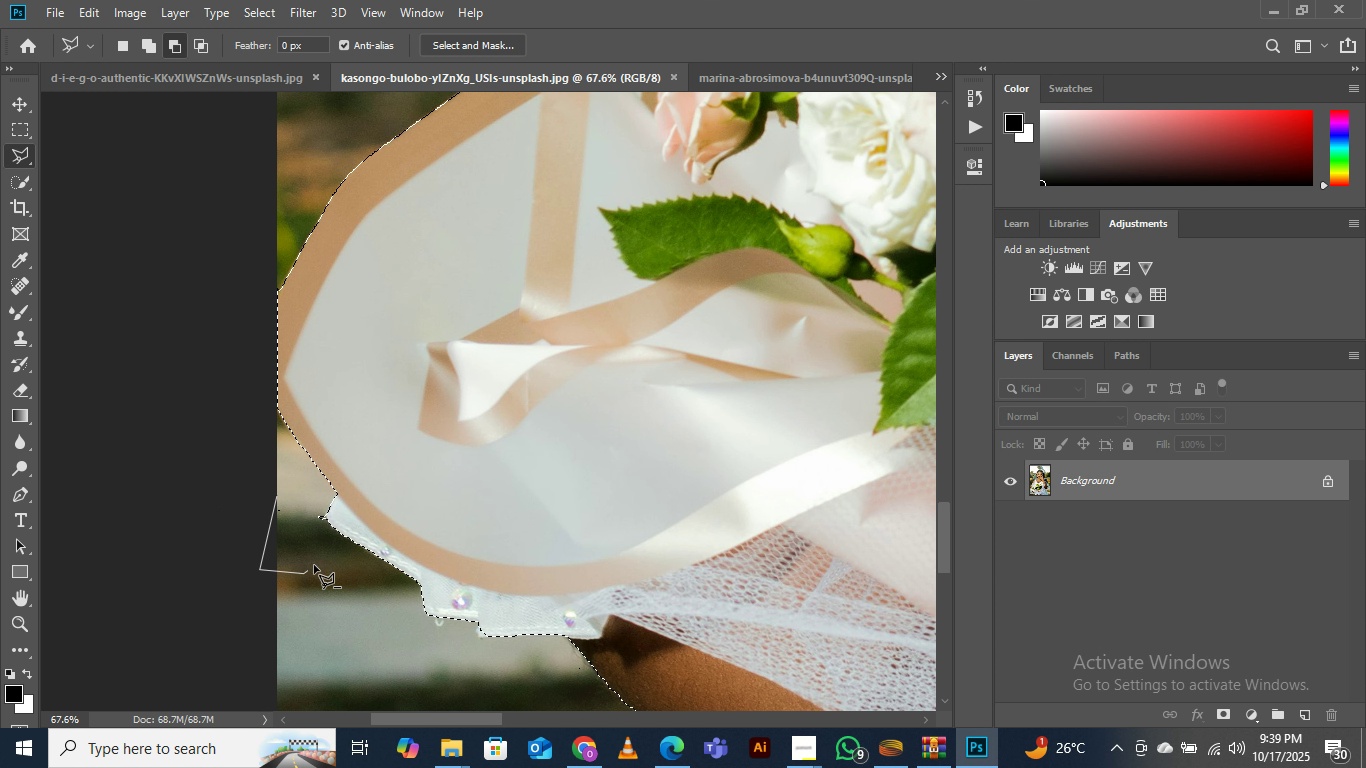 
left_click_drag(start_coordinate=[293, 578], to_coordinate=[304, 574])
 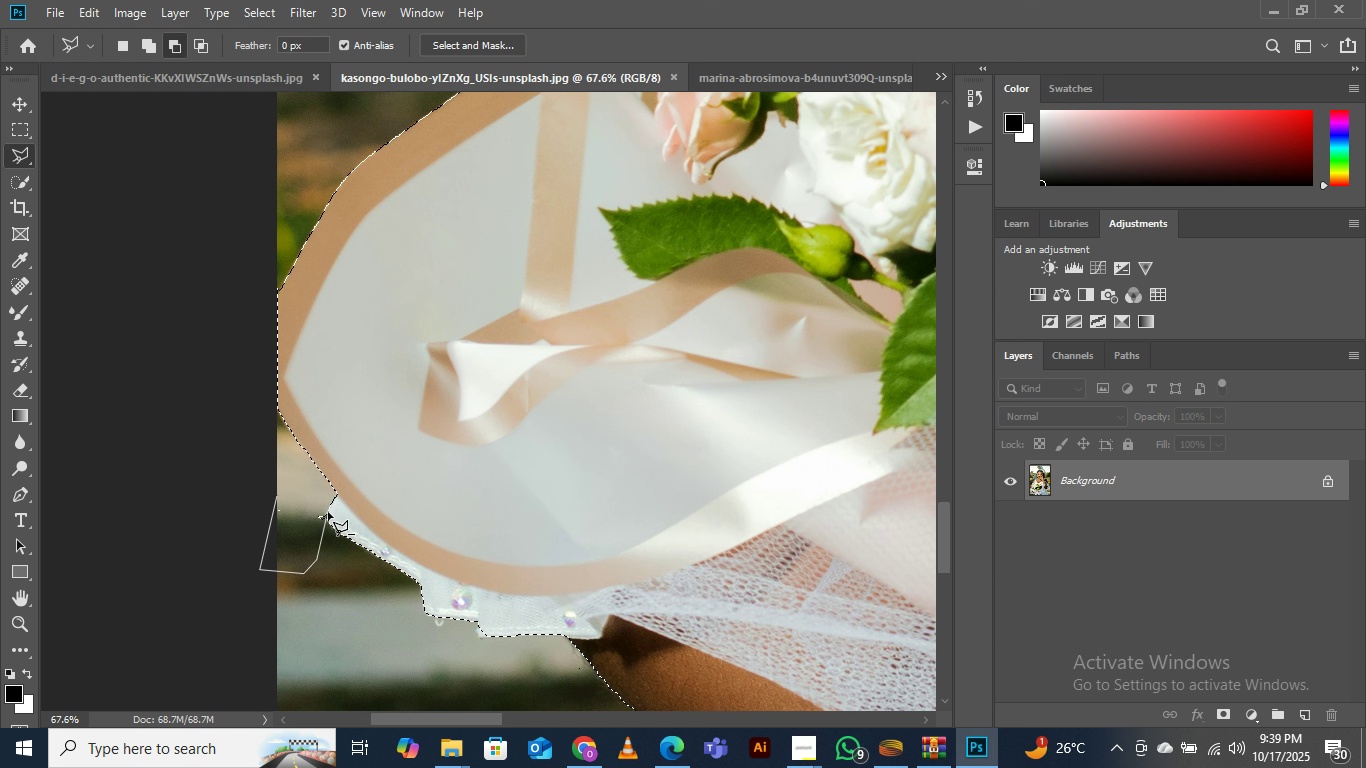 
left_click_drag(start_coordinate=[320, 485], to_coordinate=[309, 483])
 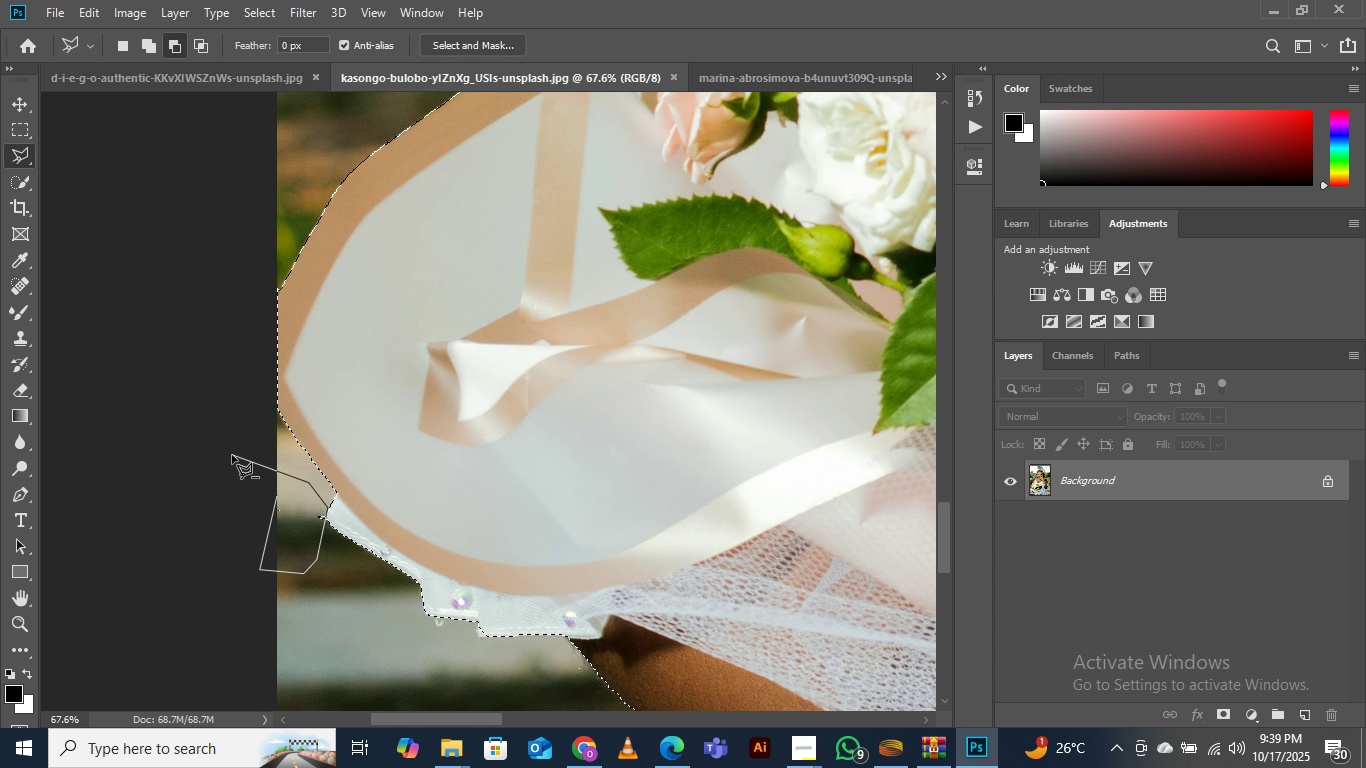 
triple_click([232, 455])
 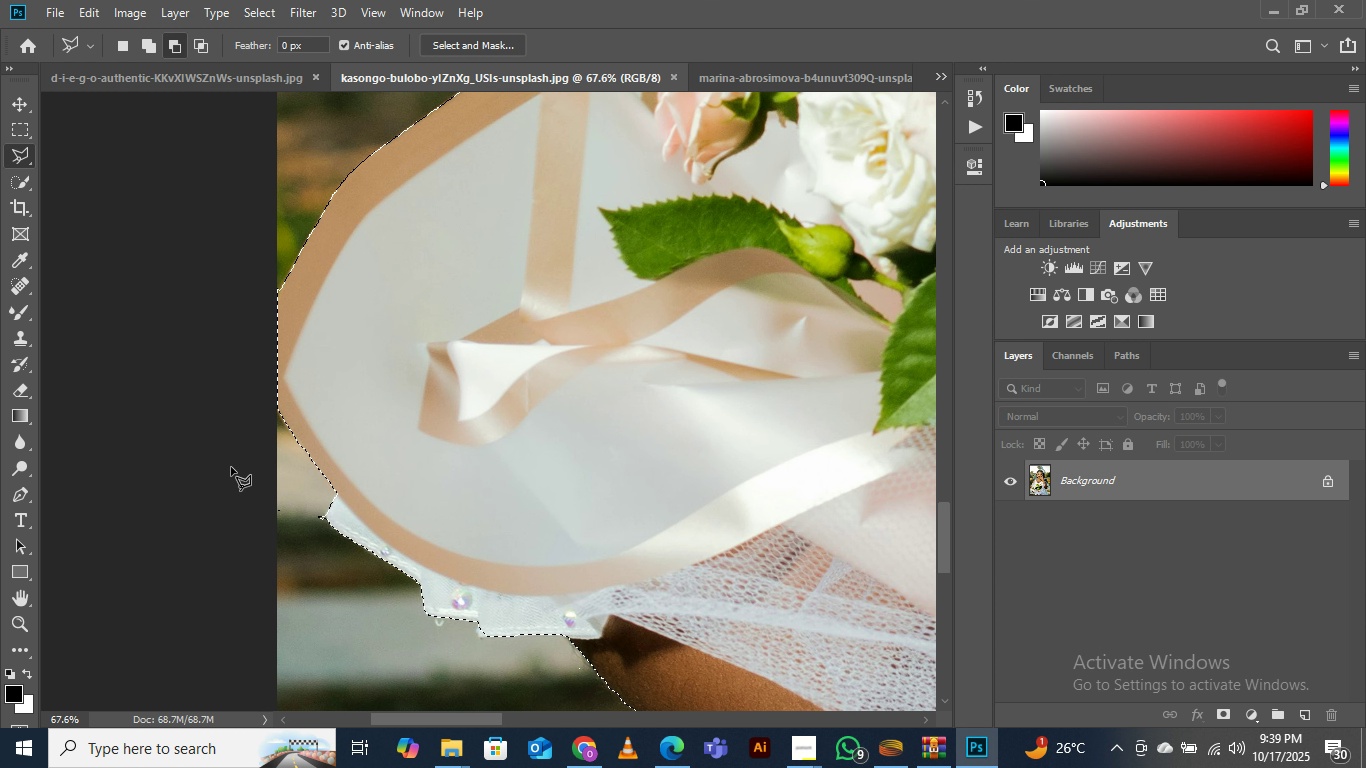 
triple_click([232, 455])
 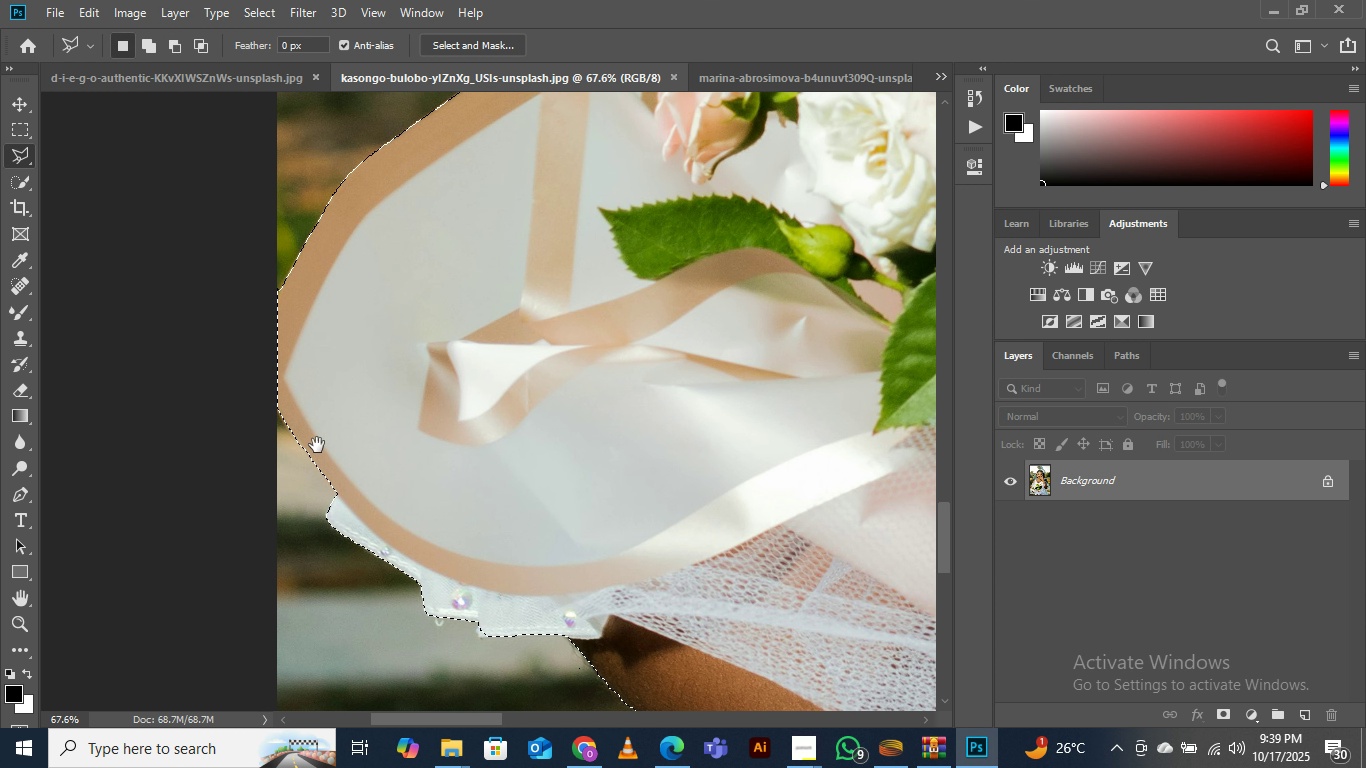 
hold_key(key=Space, duration=1.53)
 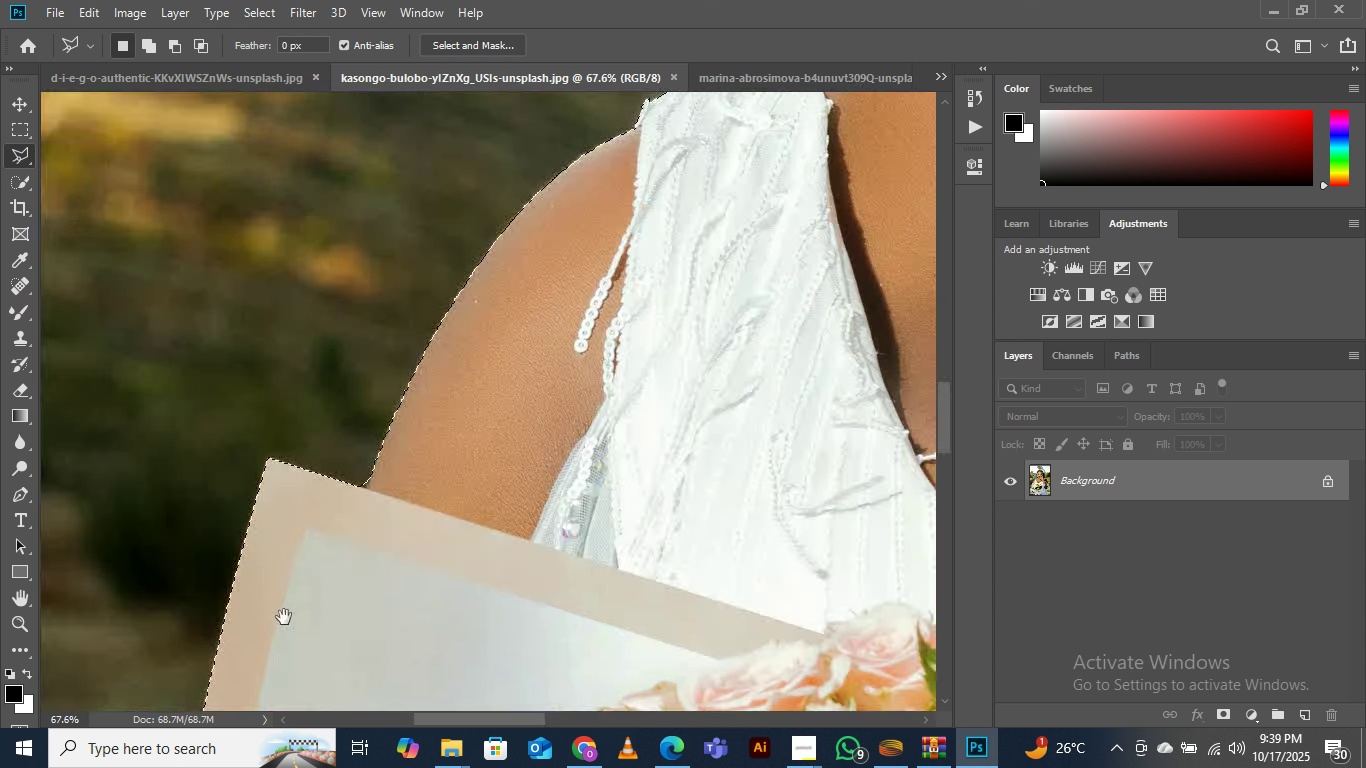 
left_click_drag(start_coordinate=[317, 409], to_coordinate=[304, 642])
 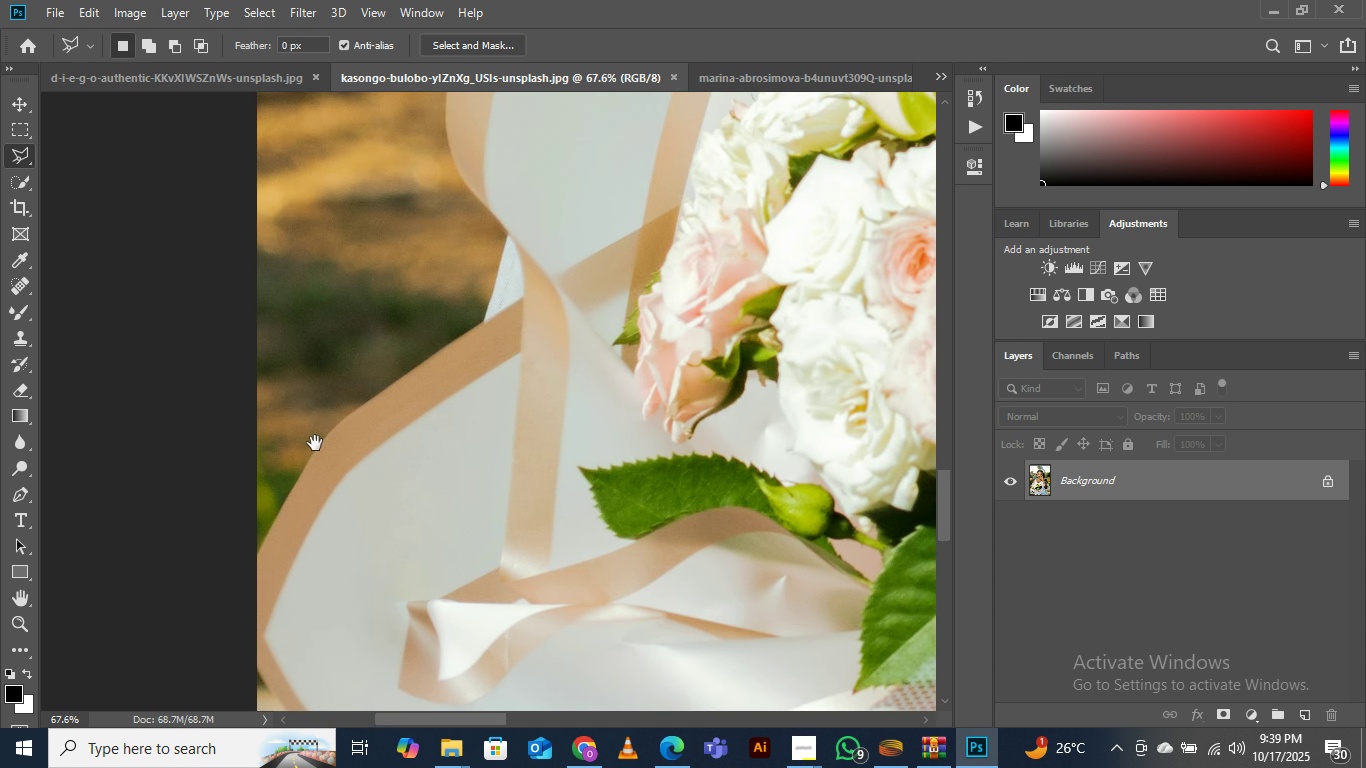 
left_click_drag(start_coordinate=[366, 324], to_coordinate=[264, 526])
 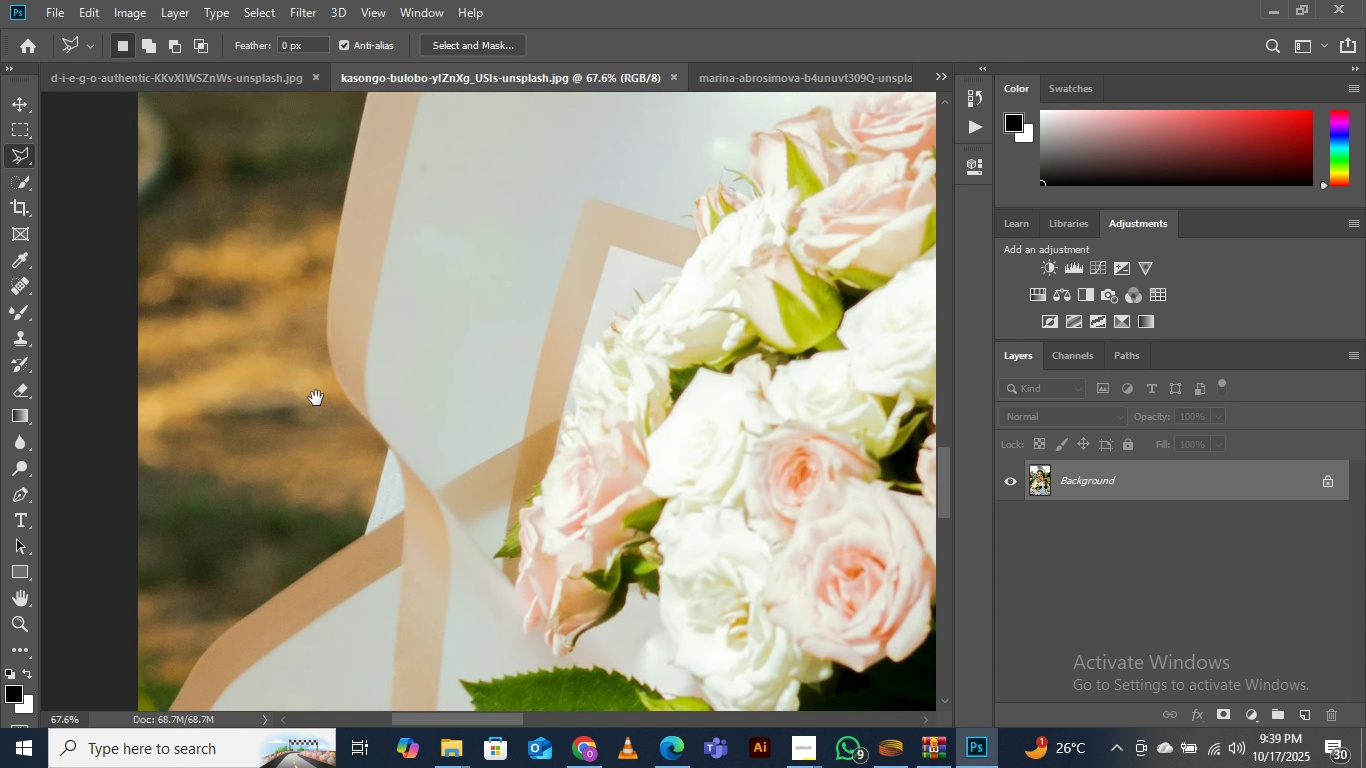 
left_click_drag(start_coordinate=[338, 304], to_coordinate=[257, 601])
 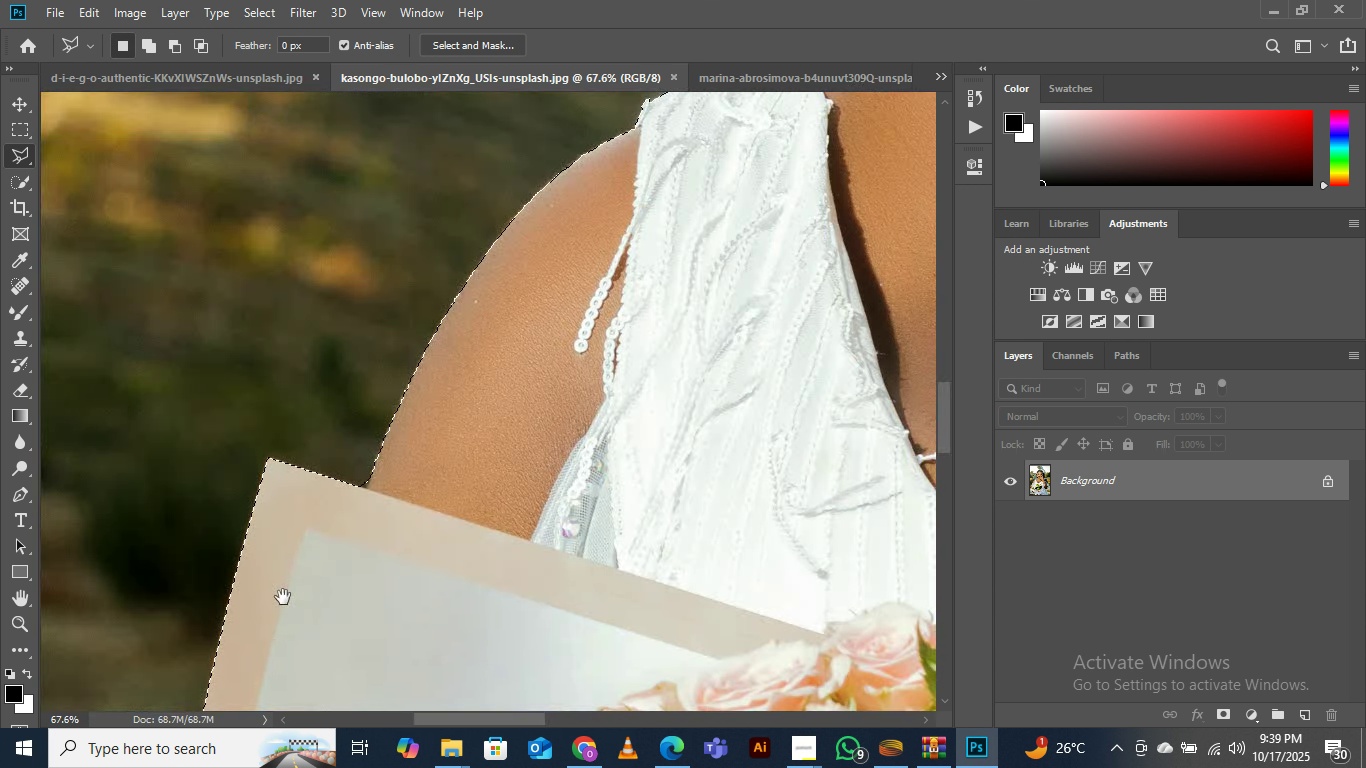 
hold_key(key=Space, duration=1.51)
 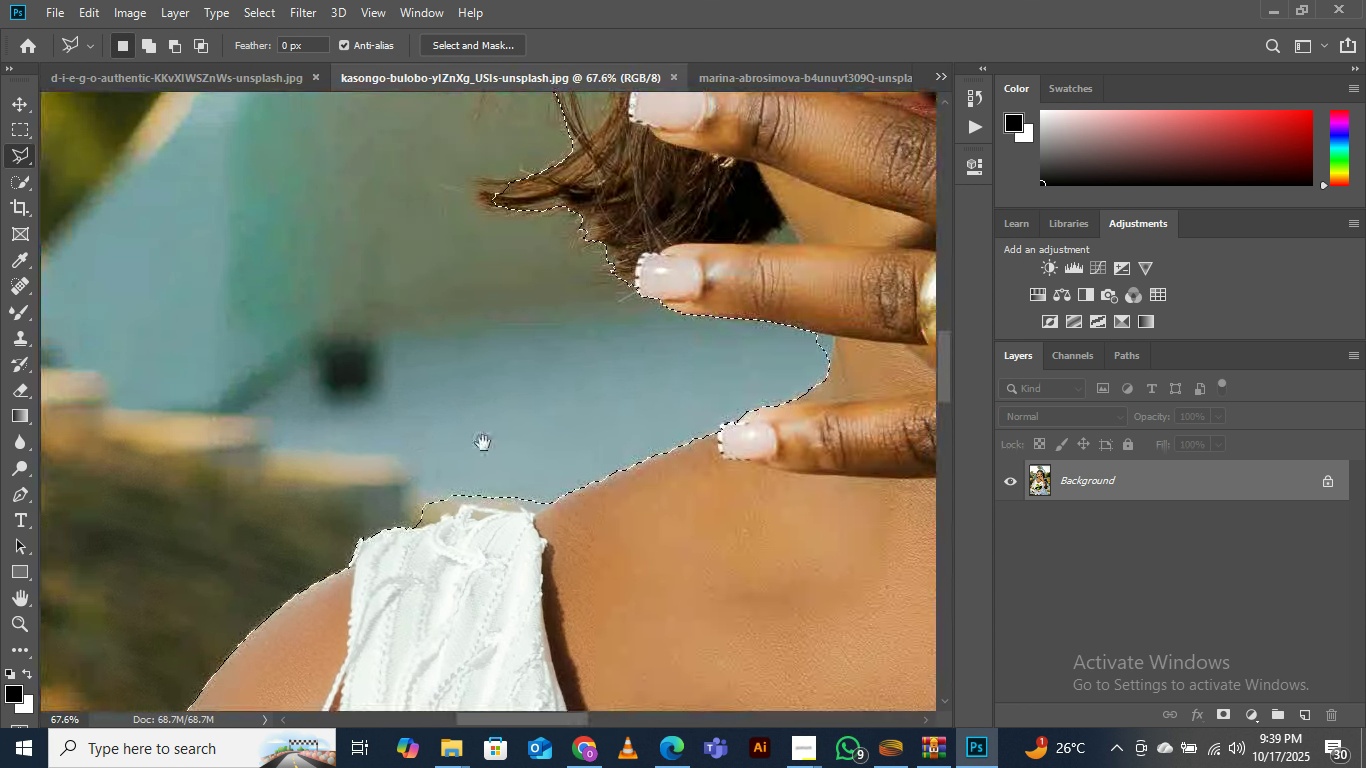 
left_click_drag(start_coordinate=[358, 343], to_coordinate=[285, 617])
 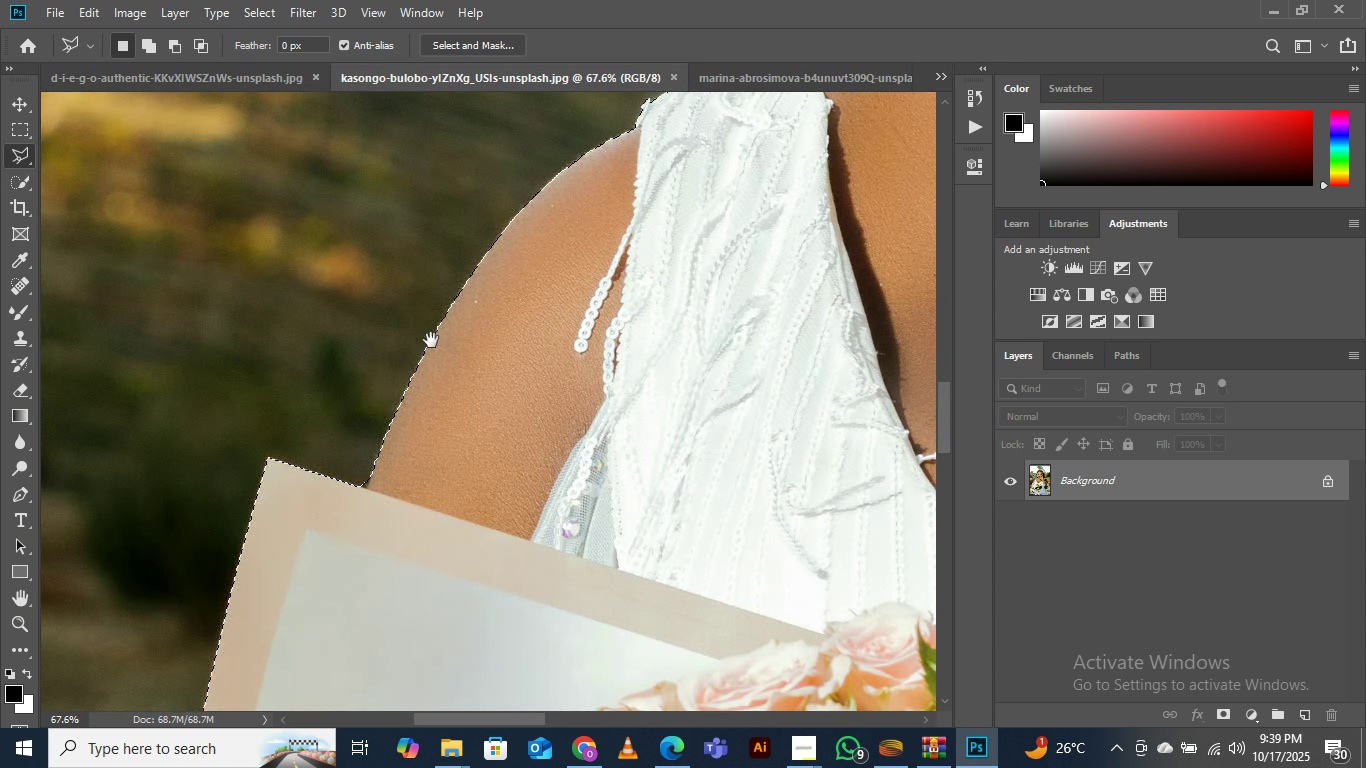 
left_click_drag(start_coordinate=[431, 340], to_coordinate=[300, 542])
 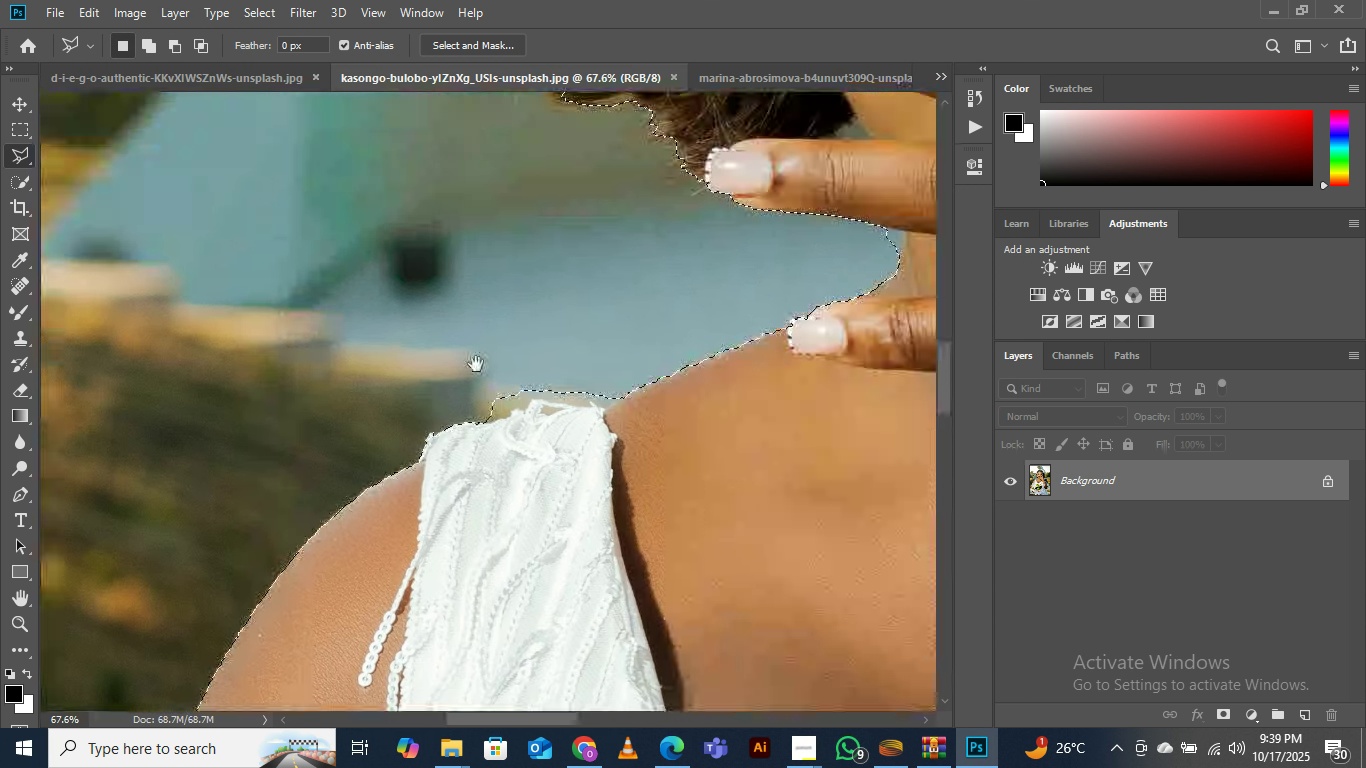 
hold_key(key=Space, duration=0.72)
 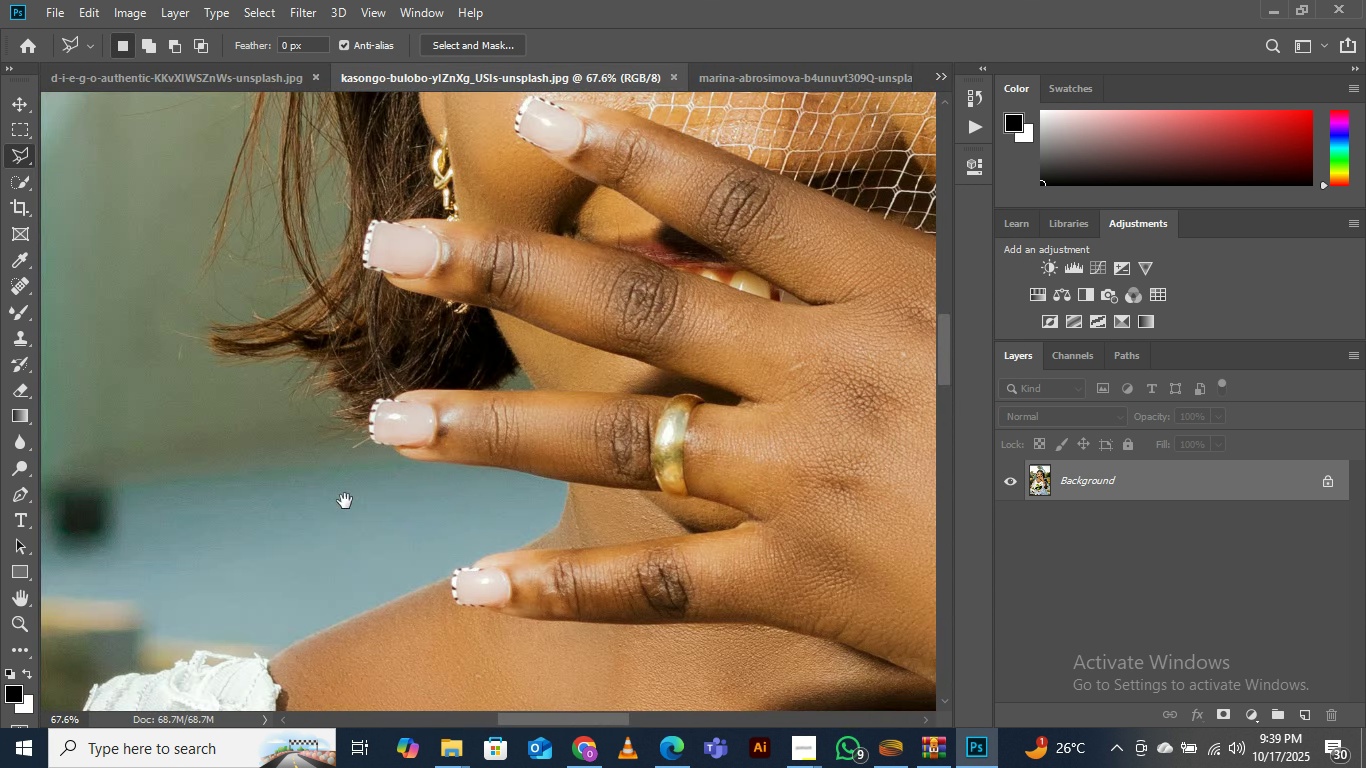 
left_click_drag(start_coordinate=[487, 331], to_coordinate=[417, 436])
 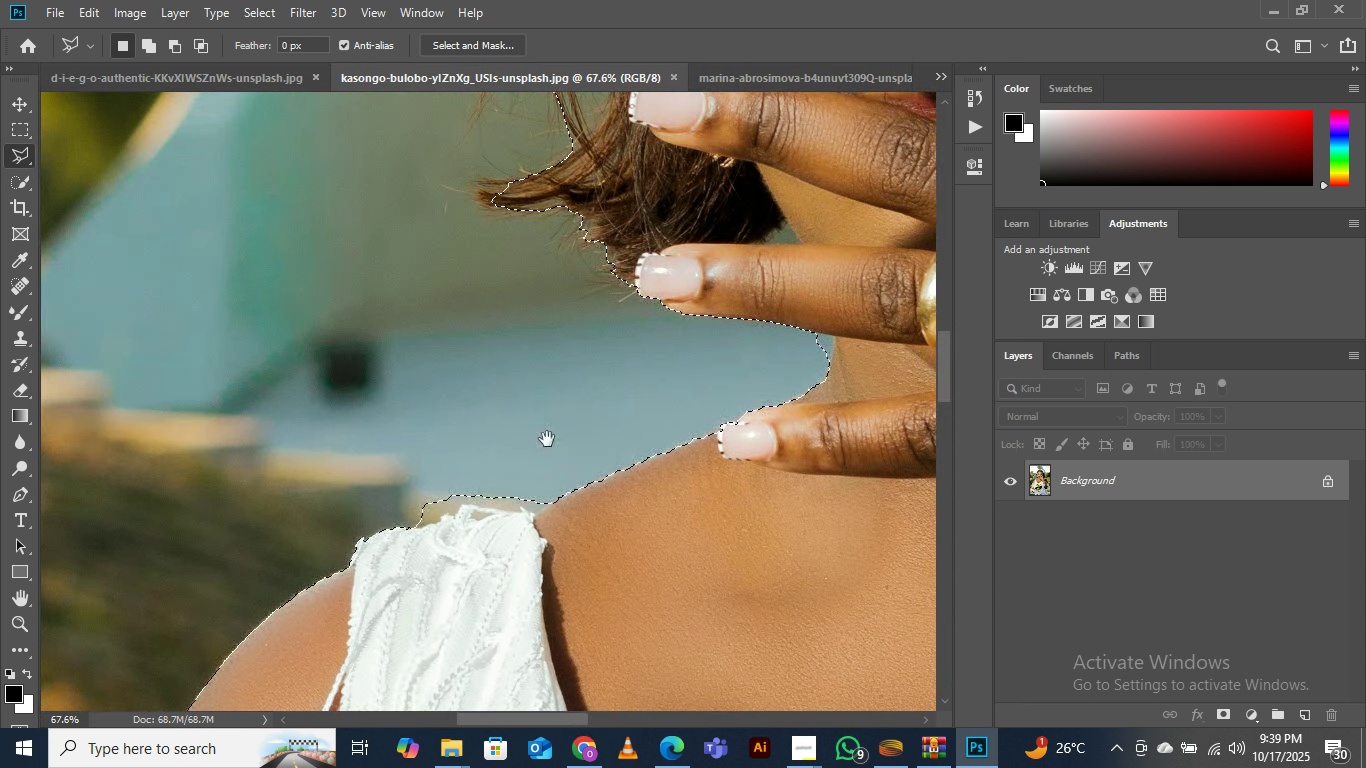 
hold_key(key=Space, duration=0.77)
 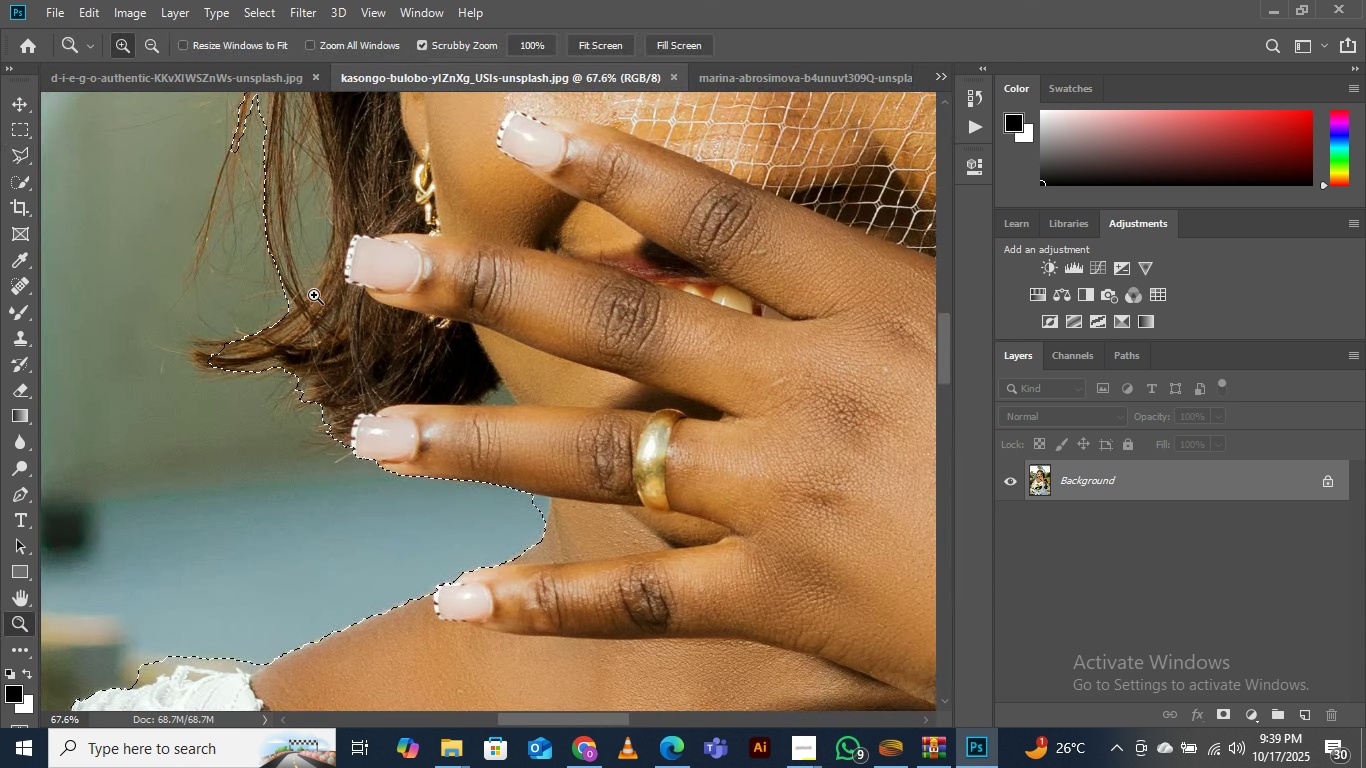 
left_click_drag(start_coordinate=[629, 340], to_coordinate=[345, 501])
 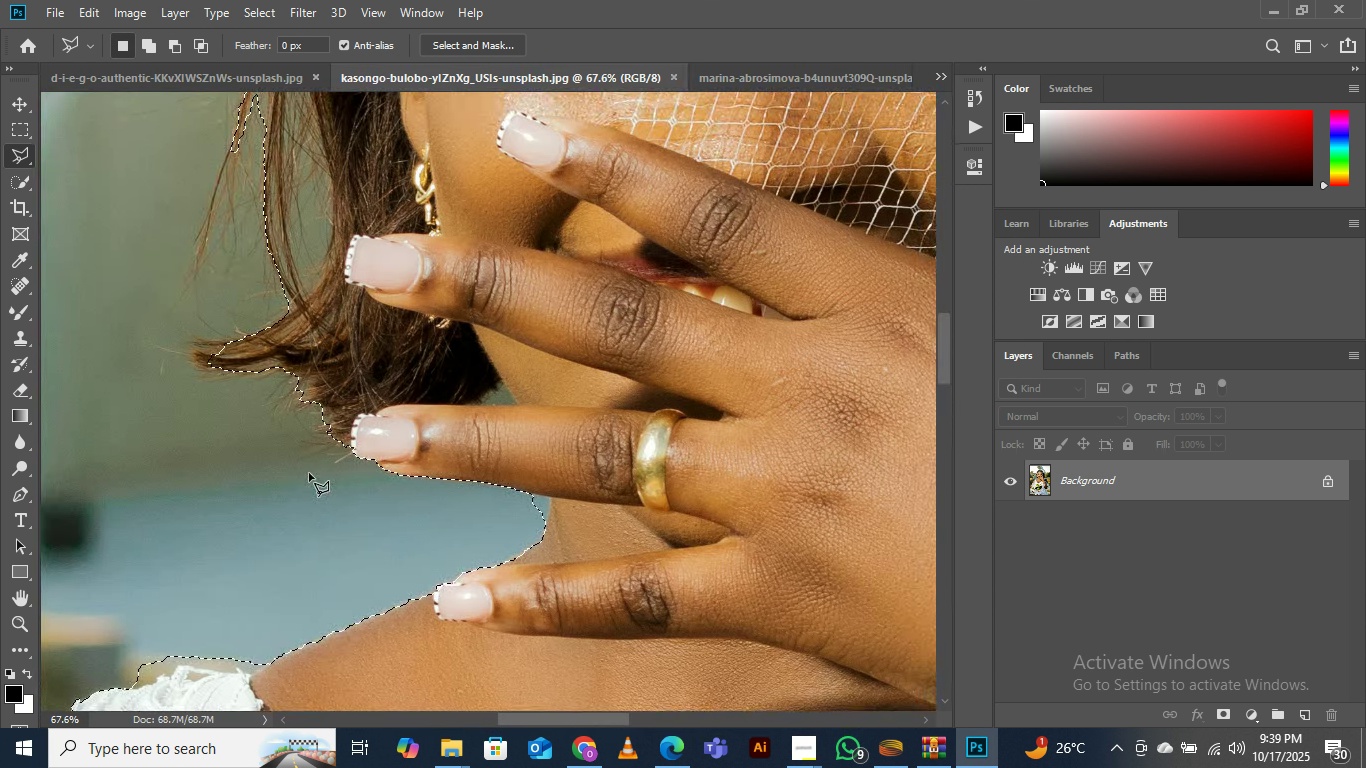 
key(Z)
 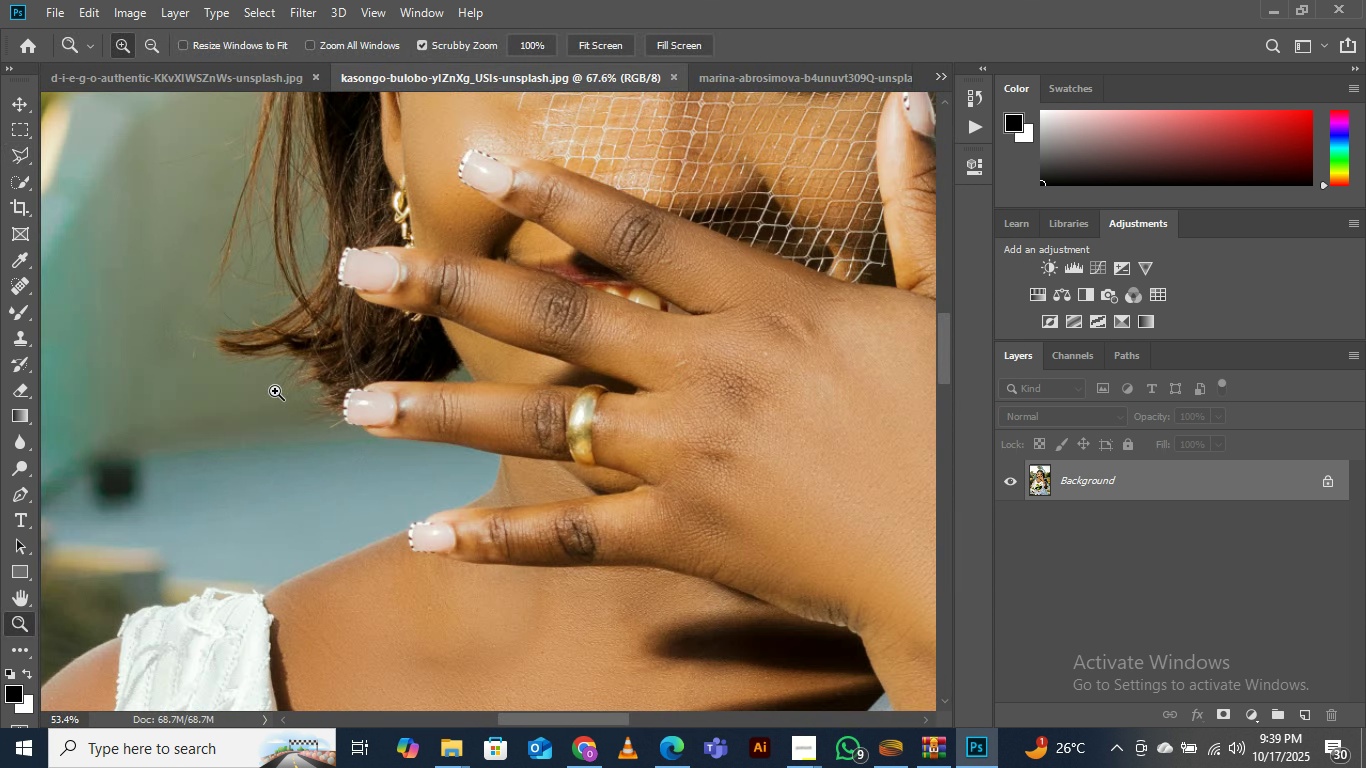 
left_click_drag(start_coordinate=[314, 291], to_coordinate=[241, 453])
 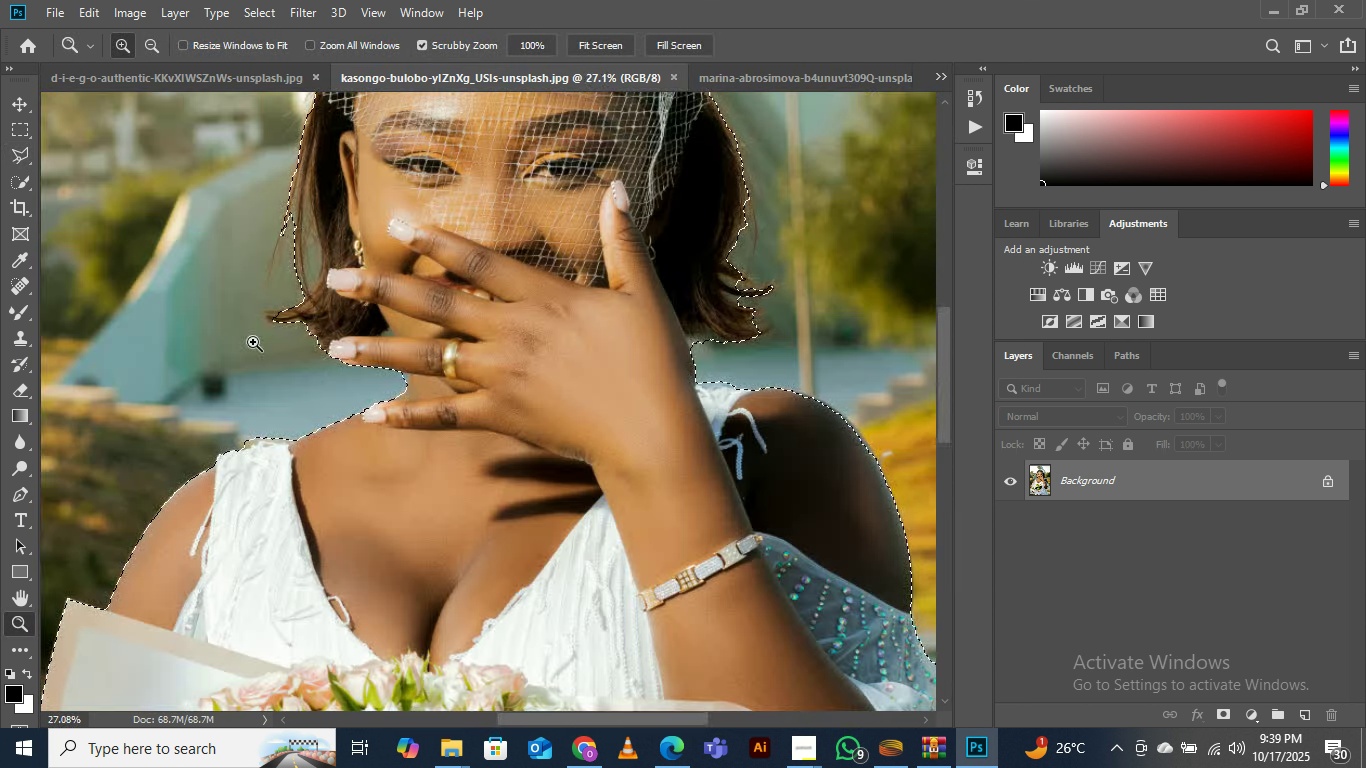 
hold_key(key=Space, duration=0.83)
 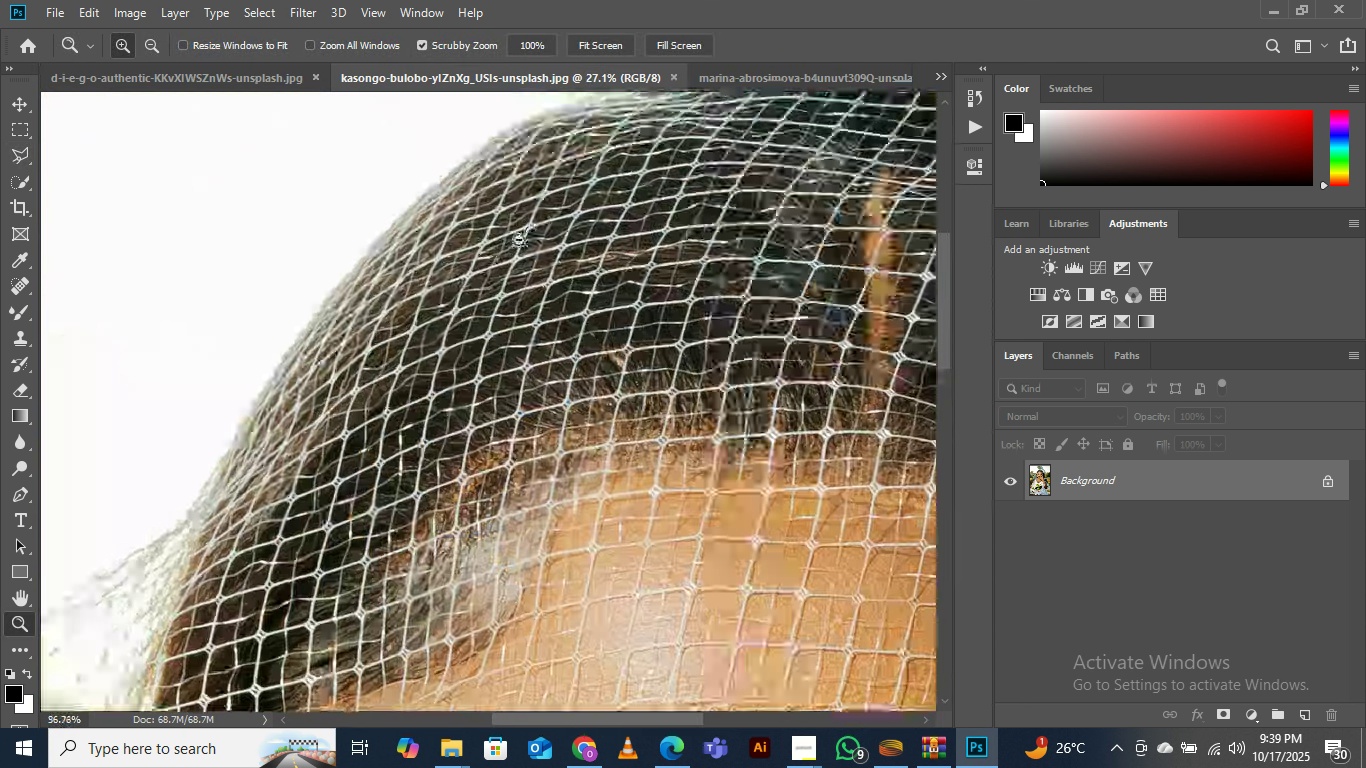 
left_click_drag(start_coordinate=[385, 192], to_coordinate=[409, 526])
 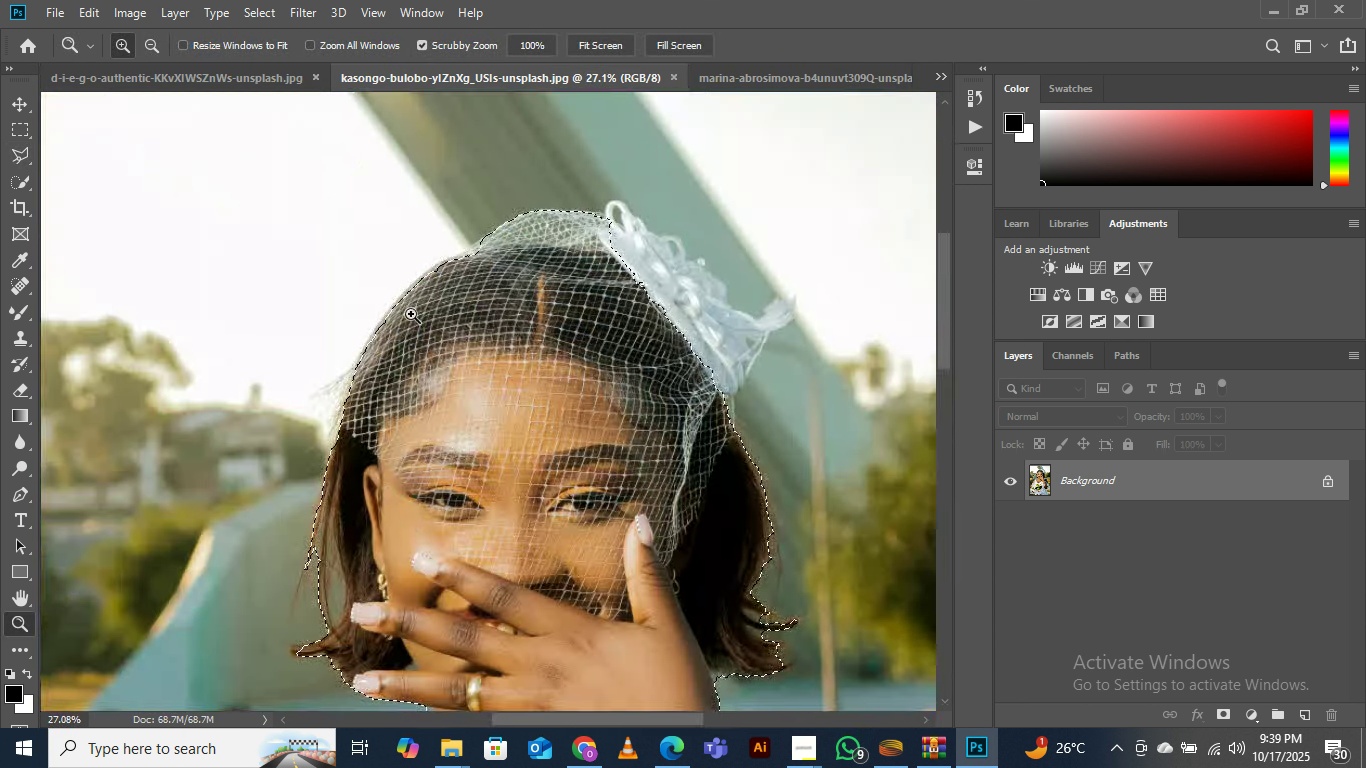 
left_click_drag(start_coordinate=[412, 314], to_coordinate=[519, 240])
 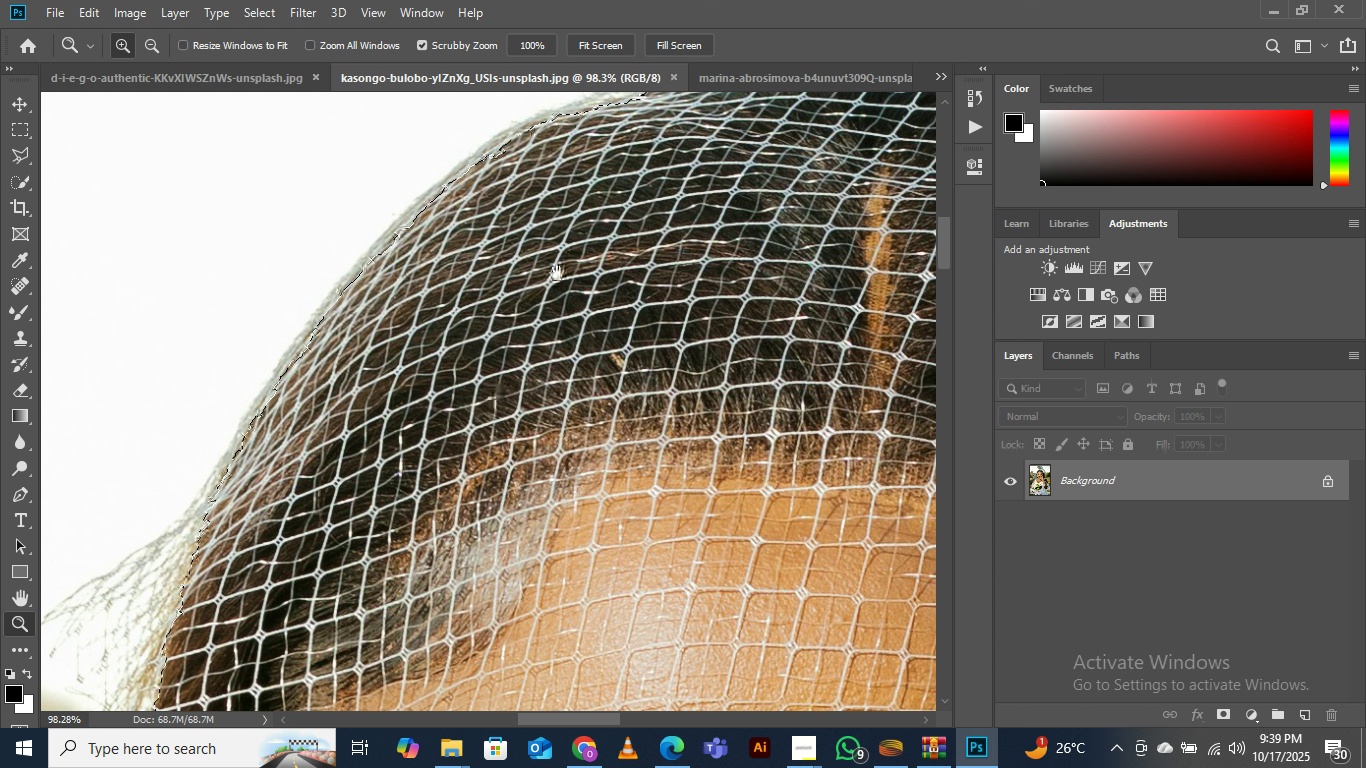 
hold_key(key=Space, duration=0.6)
 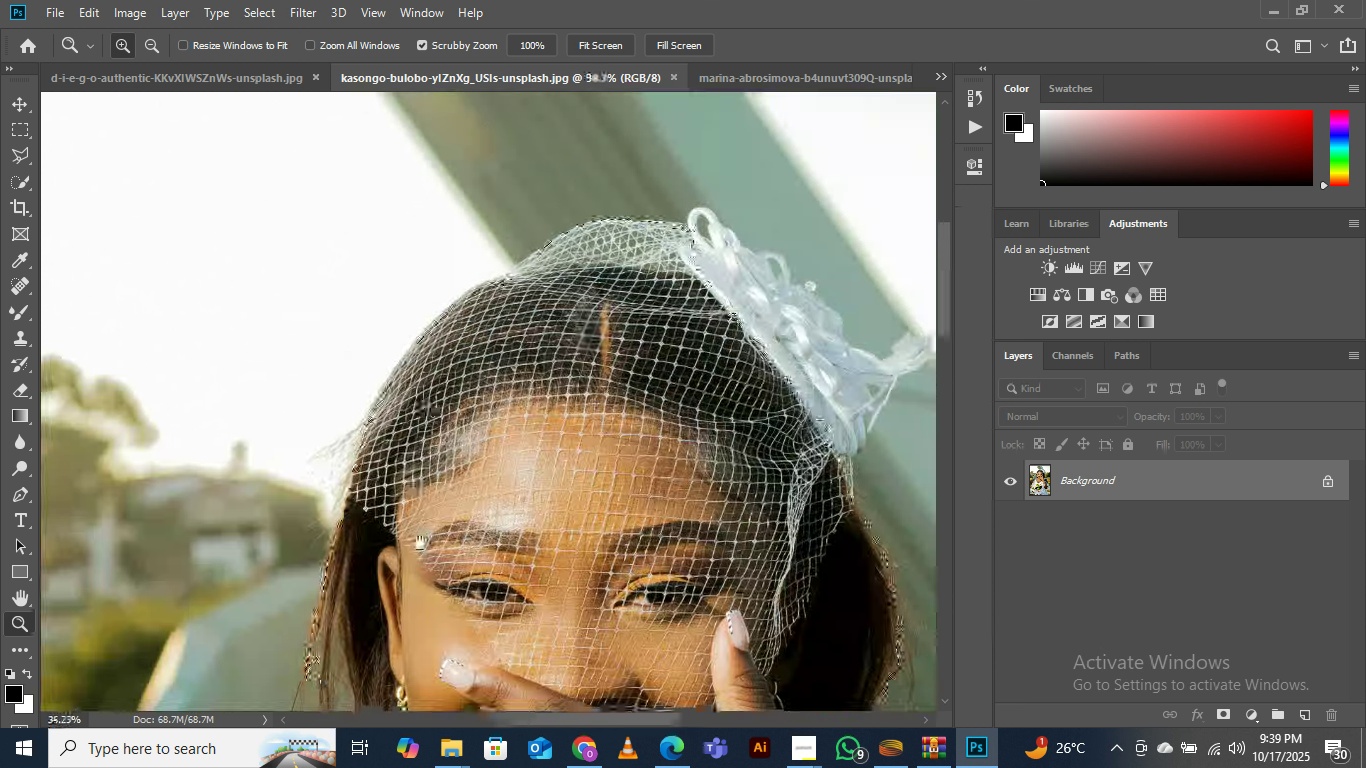 
left_click_drag(start_coordinate=[557, 273], to_coordinate=[438, 475])
 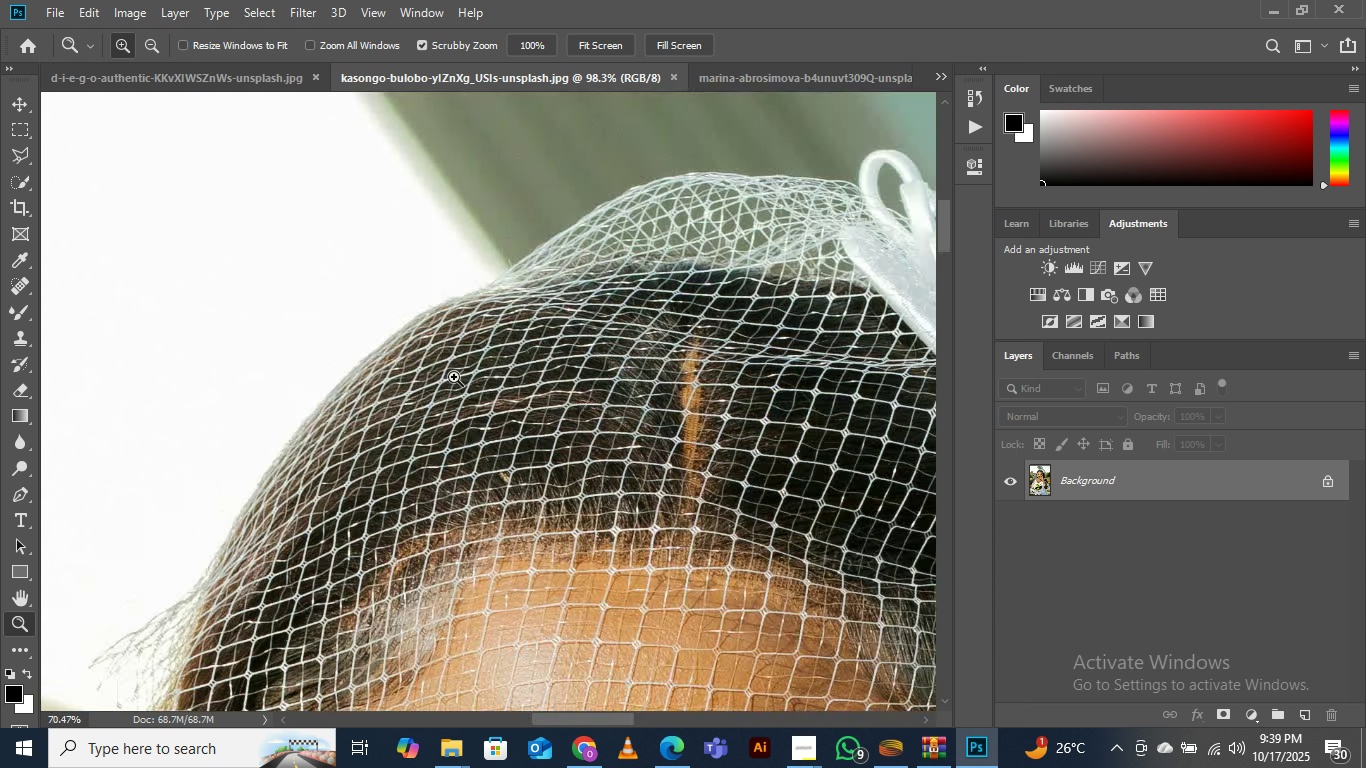 
left_click_drag(start_coordinate=[521, 263], to_coordinate=[435, 398])
 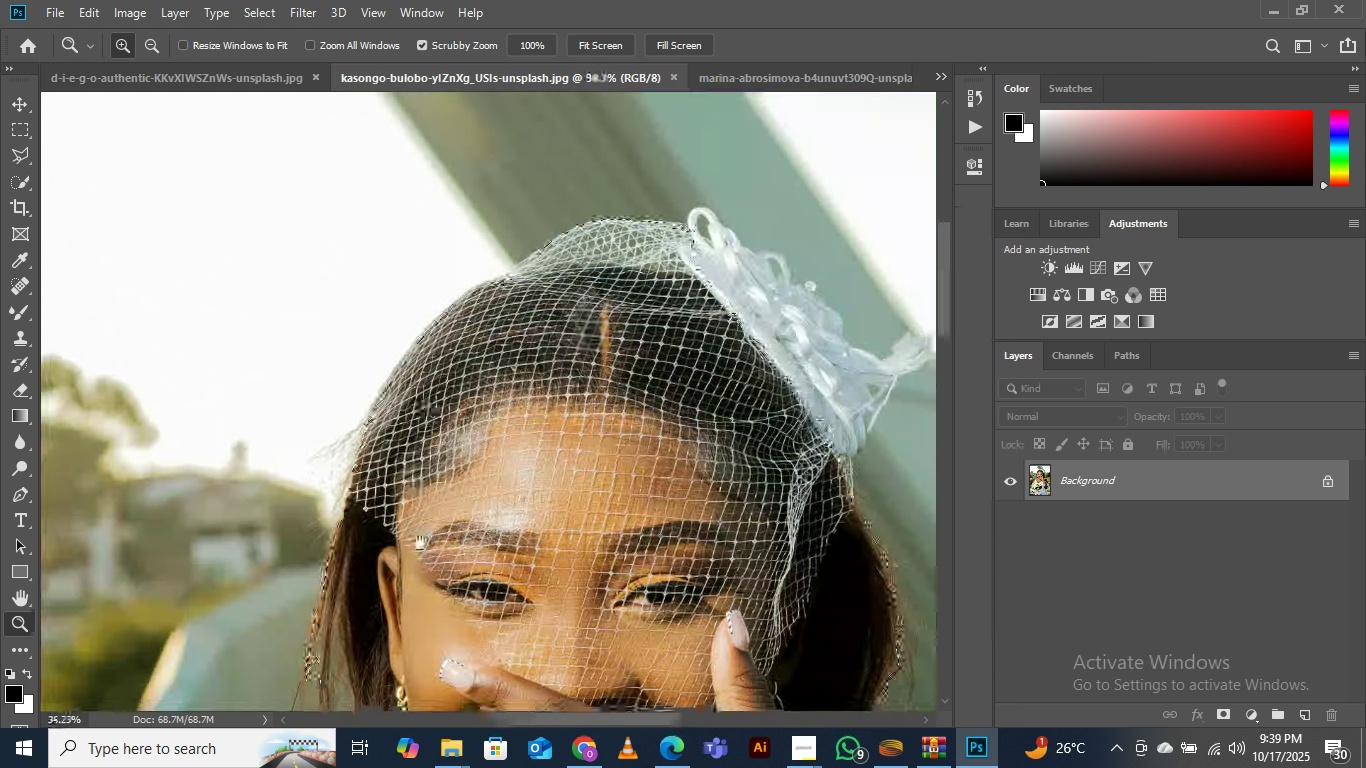 
hold_key(key=Space, duration=0.99)
 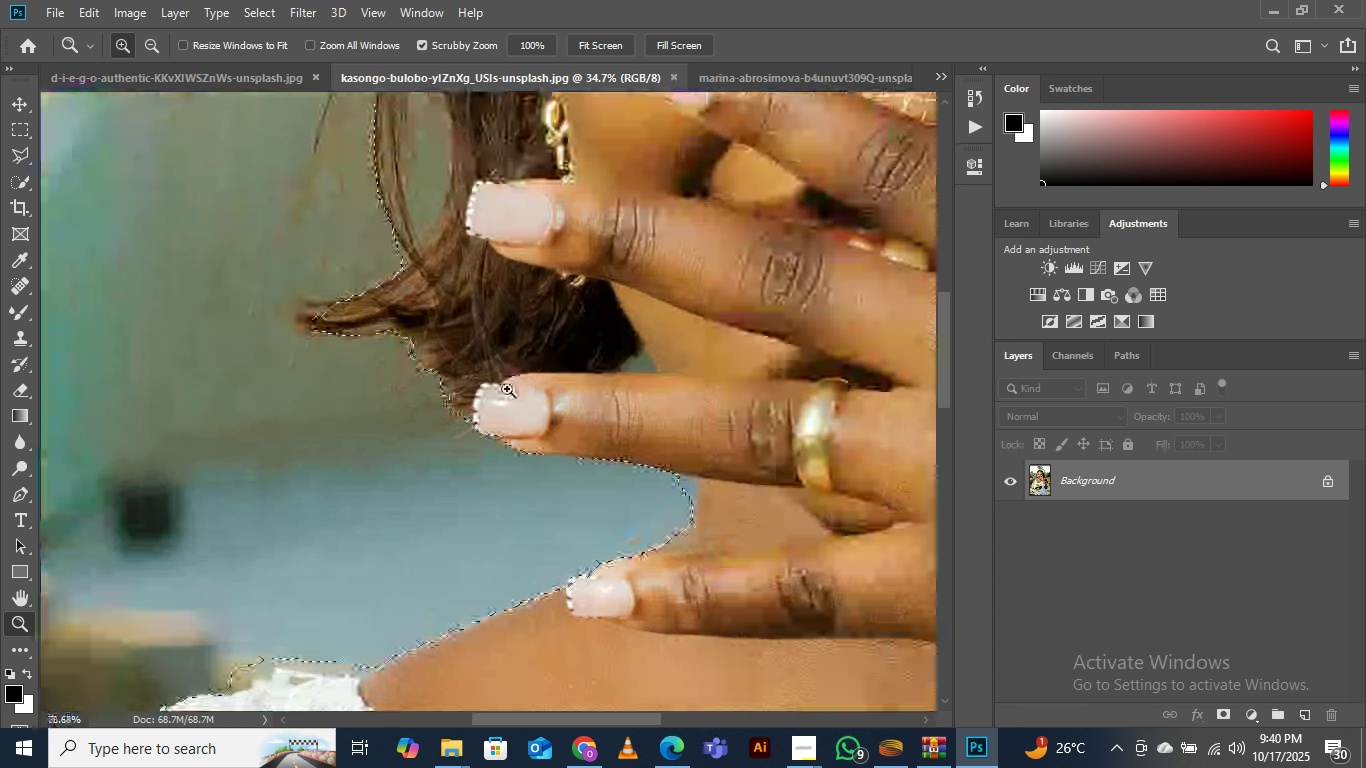 
left_click_drag(start_coordinate=[416, 578], to_coordinate=[507, 207])
 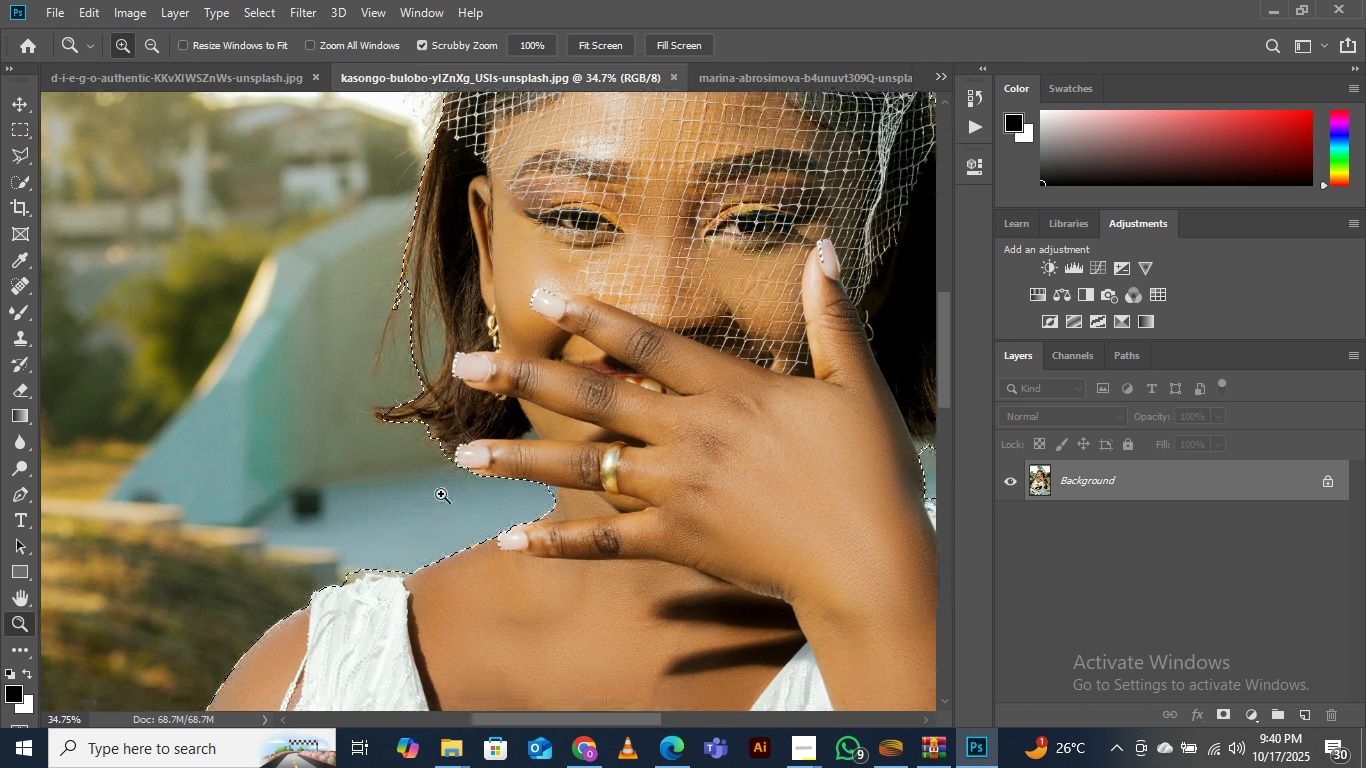 
left_click_drag(start_coordinate=[441, 494], to_coordinate=[507, 389])
 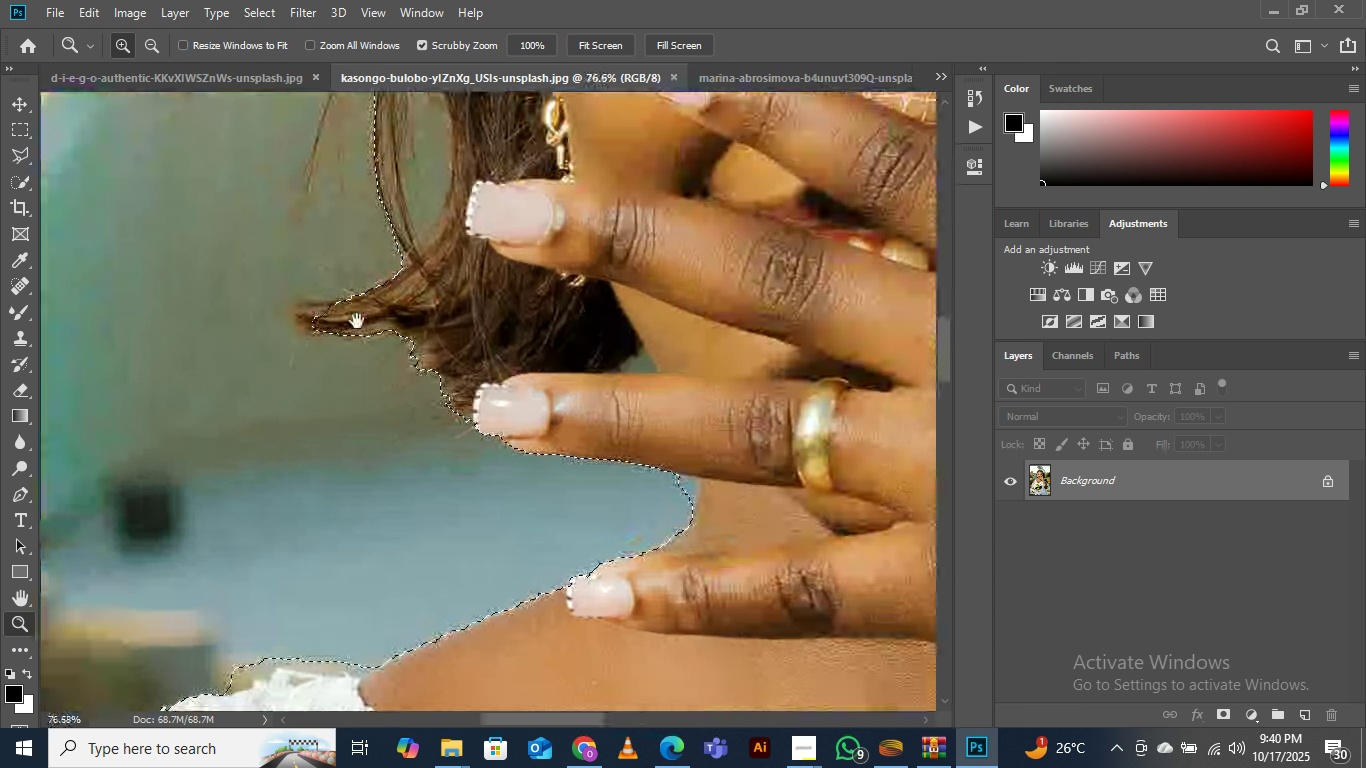 
hold_key(key=Space, duration=1.52)
 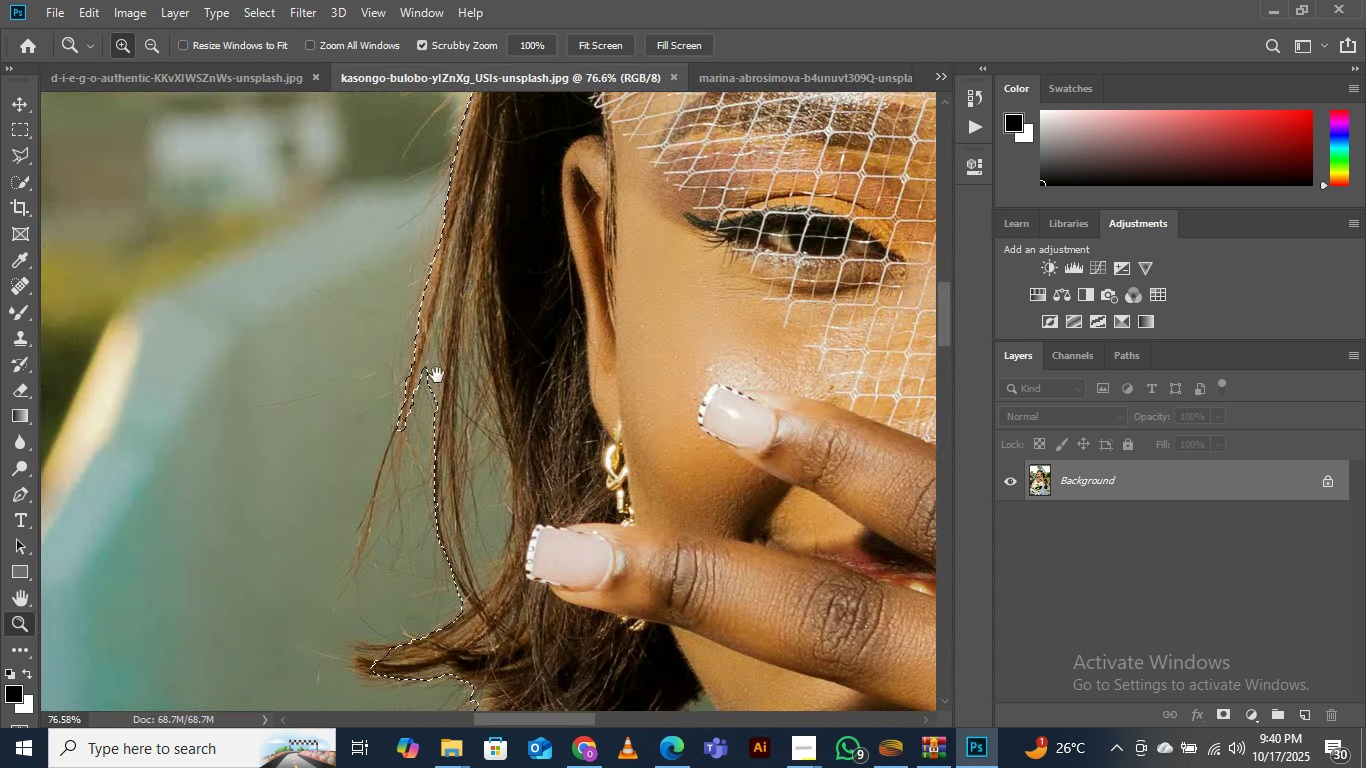 
left_click_drag(start_coordinate=[353, 312], to_coordinate=[440, 471])
 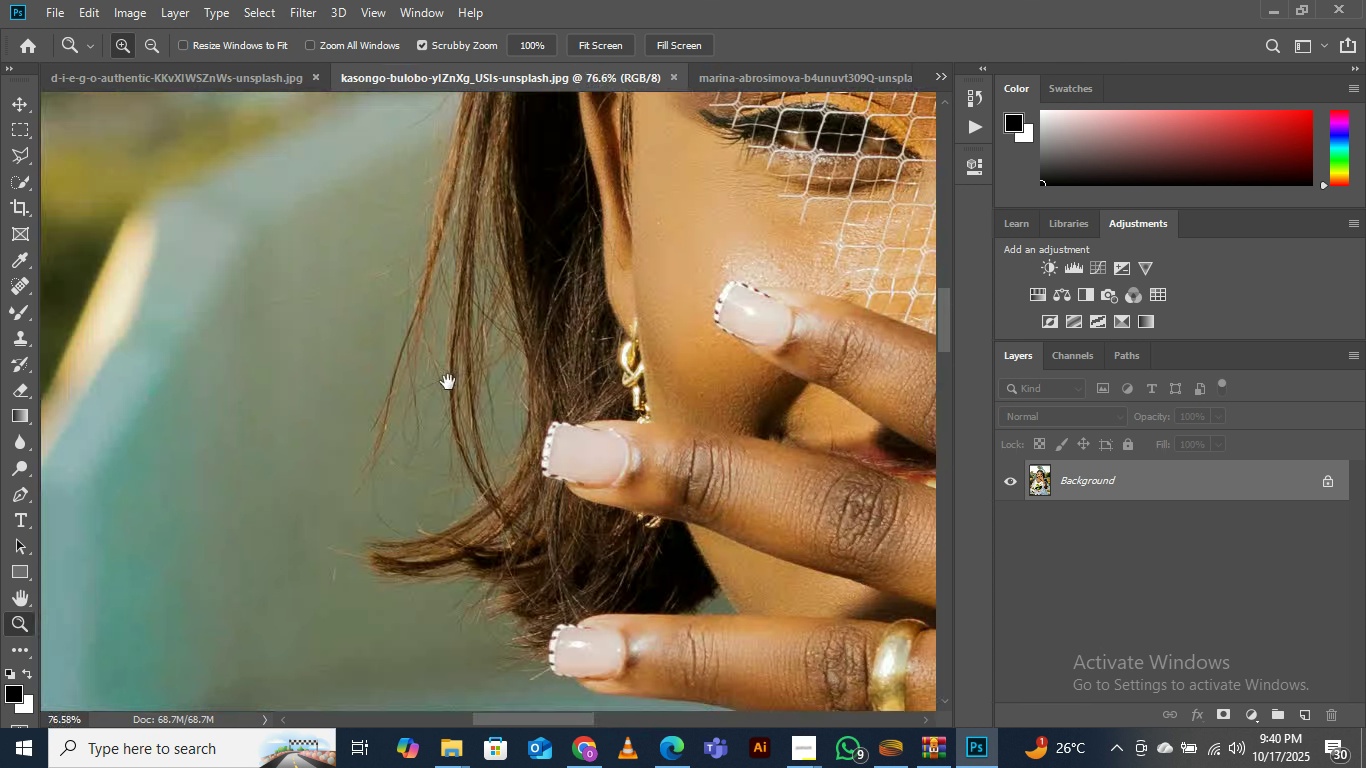 
left_click_drag(start_coordinate=[474, 203], to_coordinate=[447, 388])
 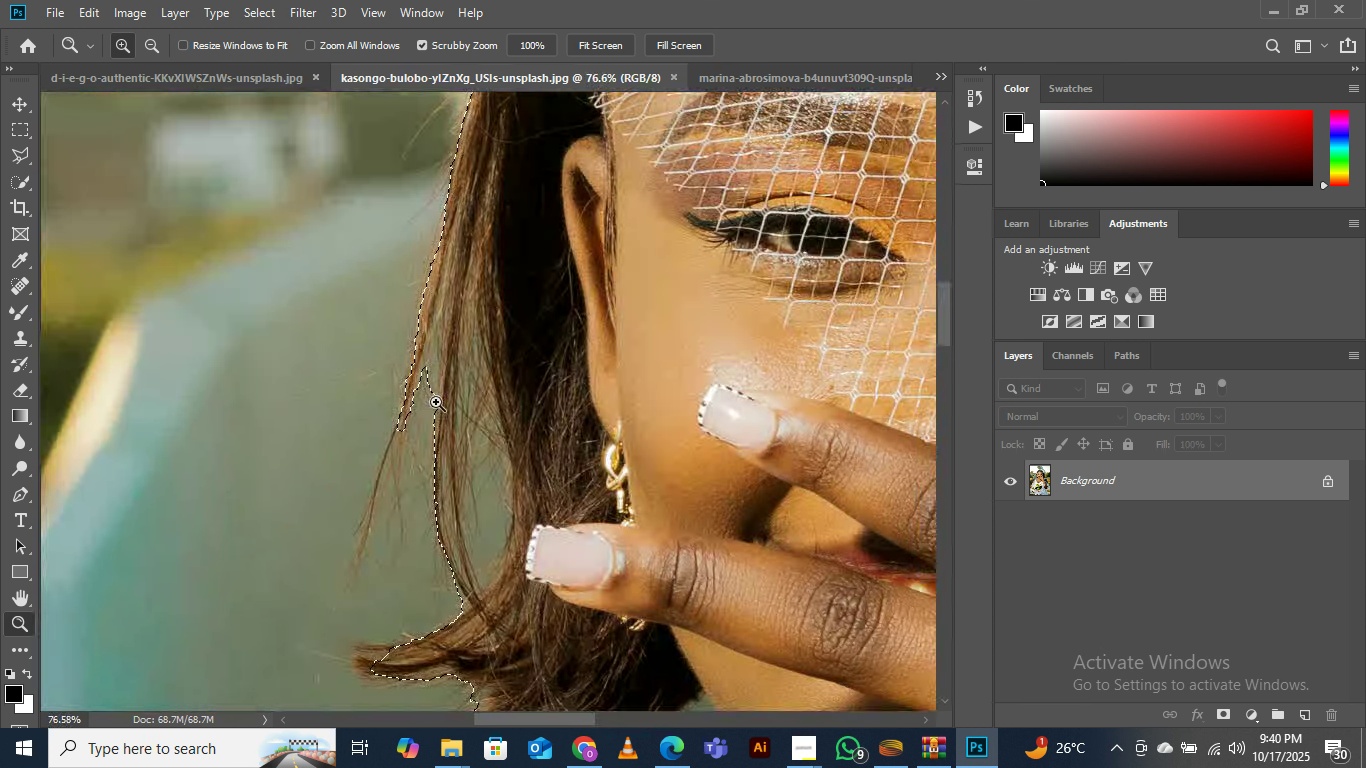 
hold_key(key=Space, duration=0.41)
 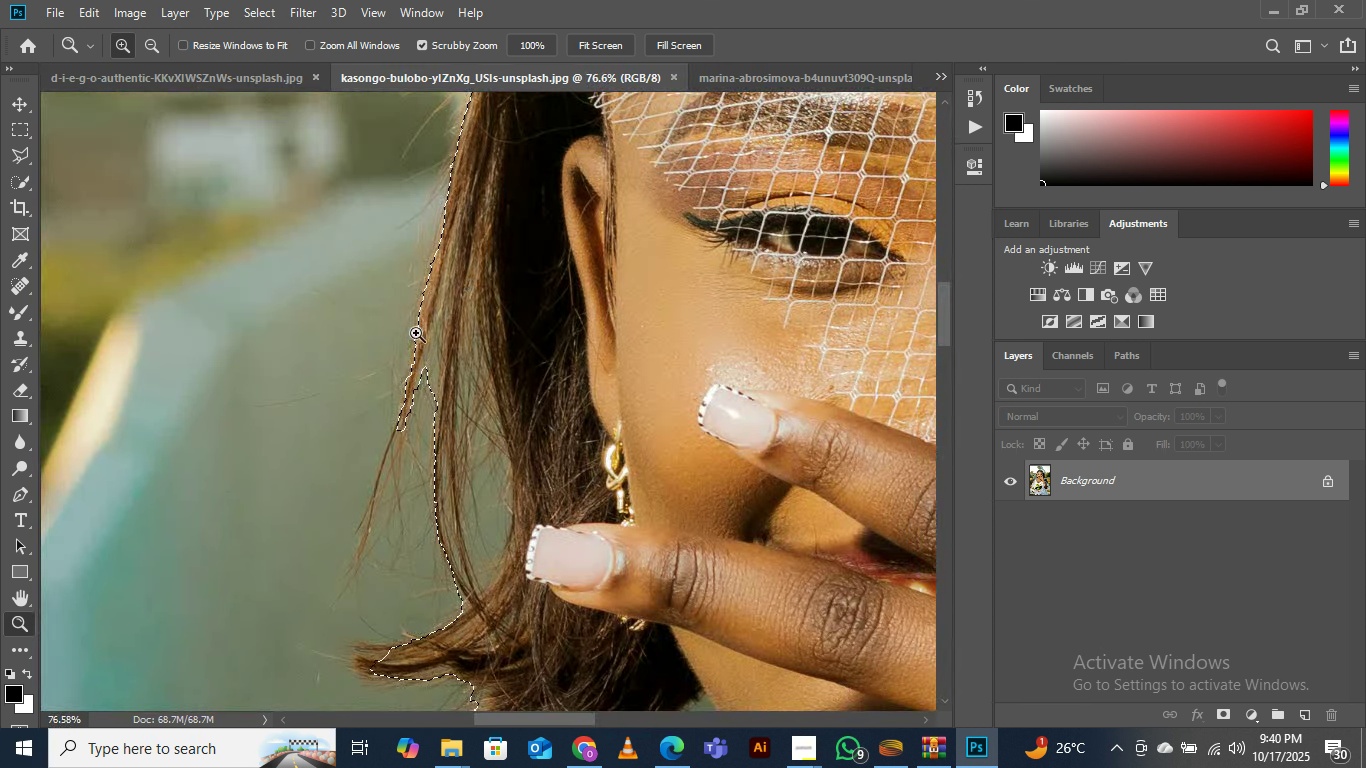 
hold_key(key=ShiftLeft, duration=0.5)
 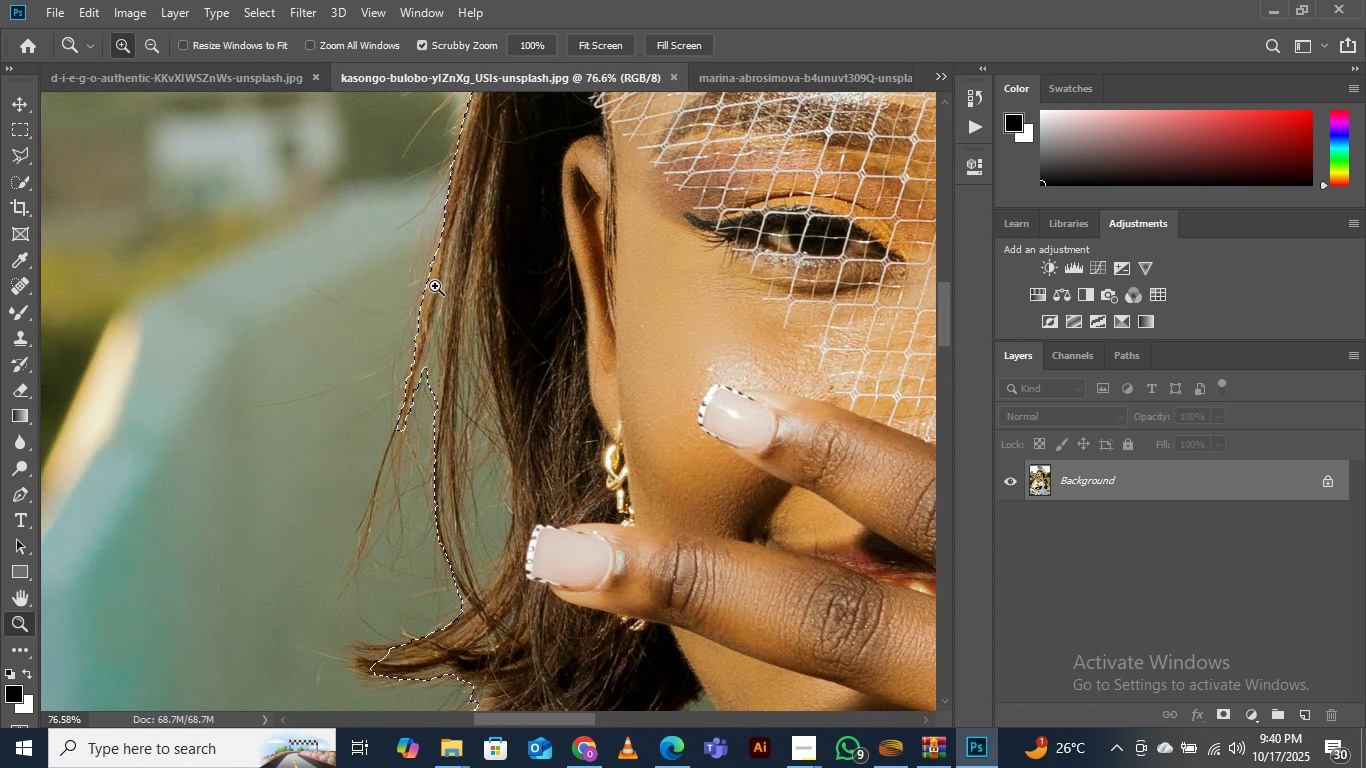 
key(L)
 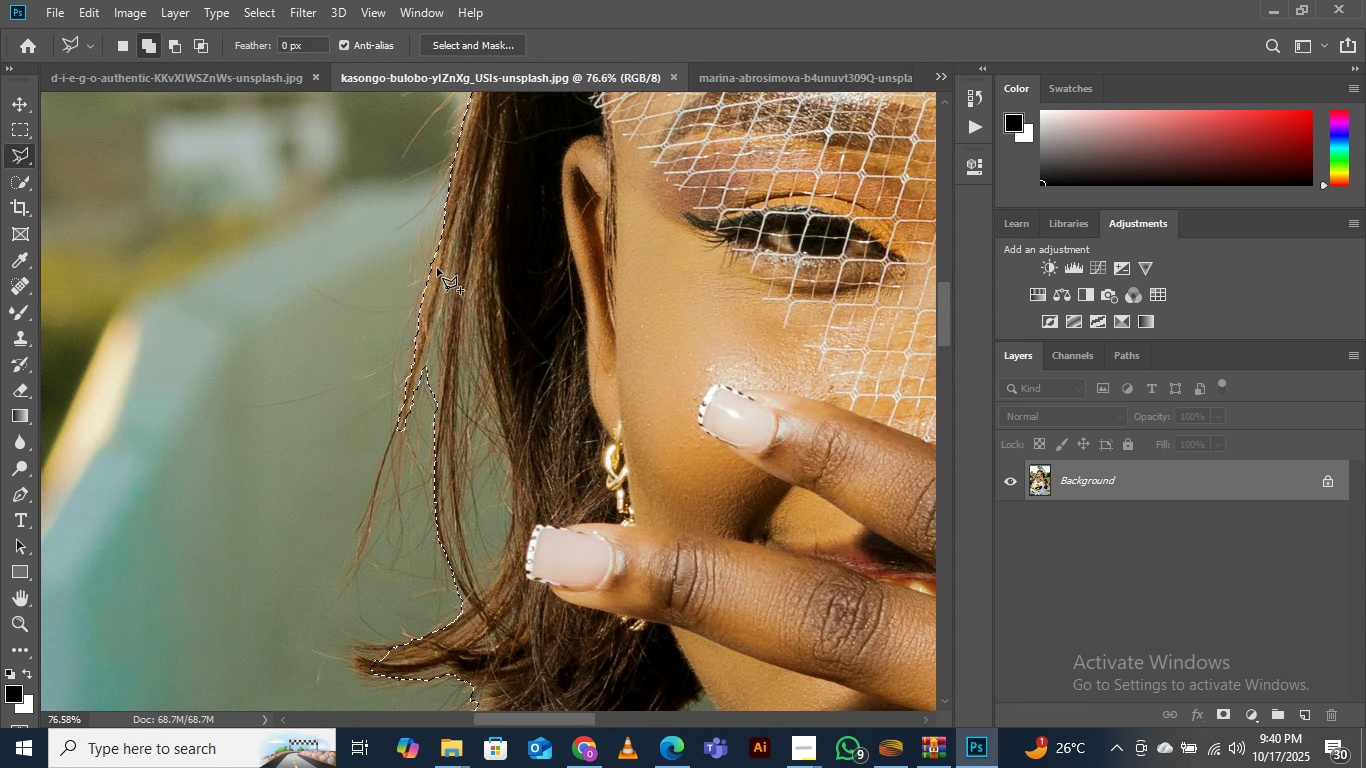 
hold_key(key=ShiftLeft, duration=0.94)
left_click_drag(start_coordinate=[429, 270], to_coordinate=[429, 289])
 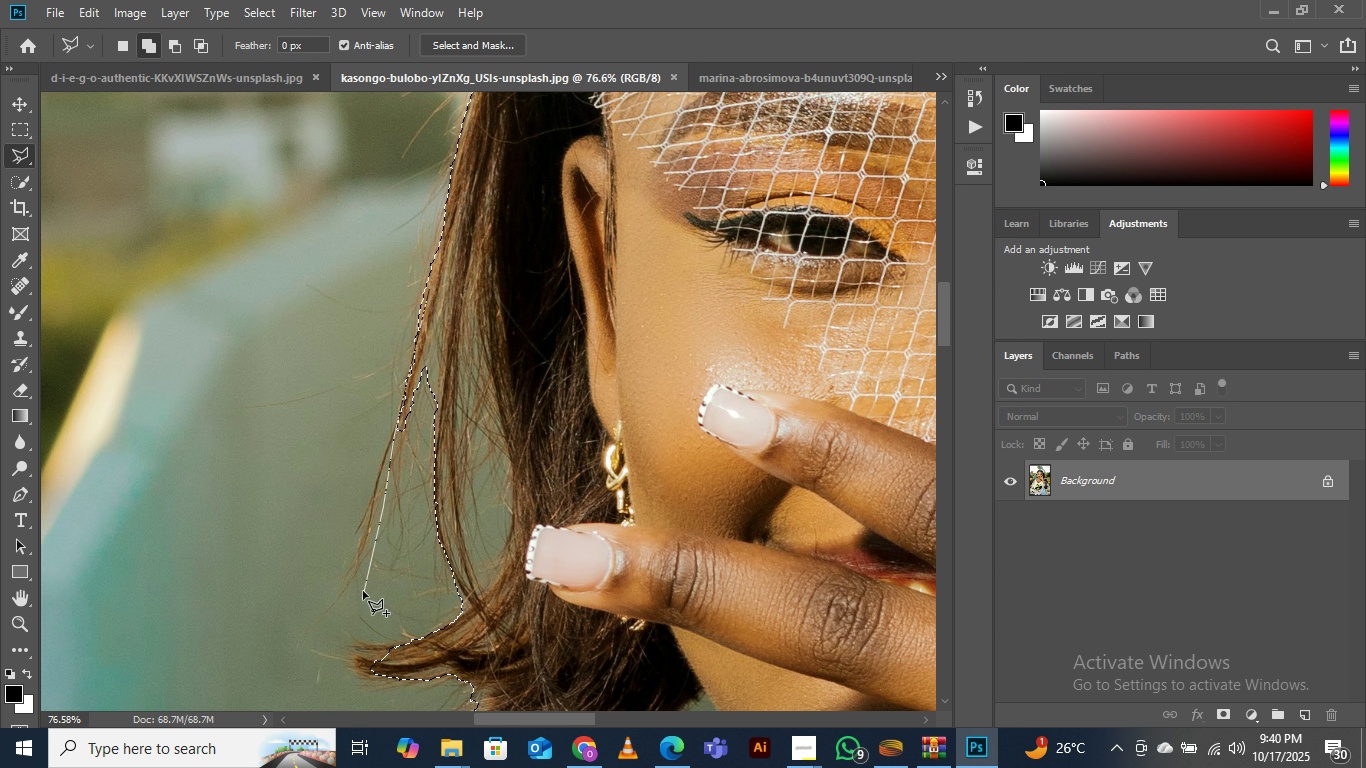 
left_click_drag(start_coordinate=[406, 438], to_coordinate=[408, 426])
 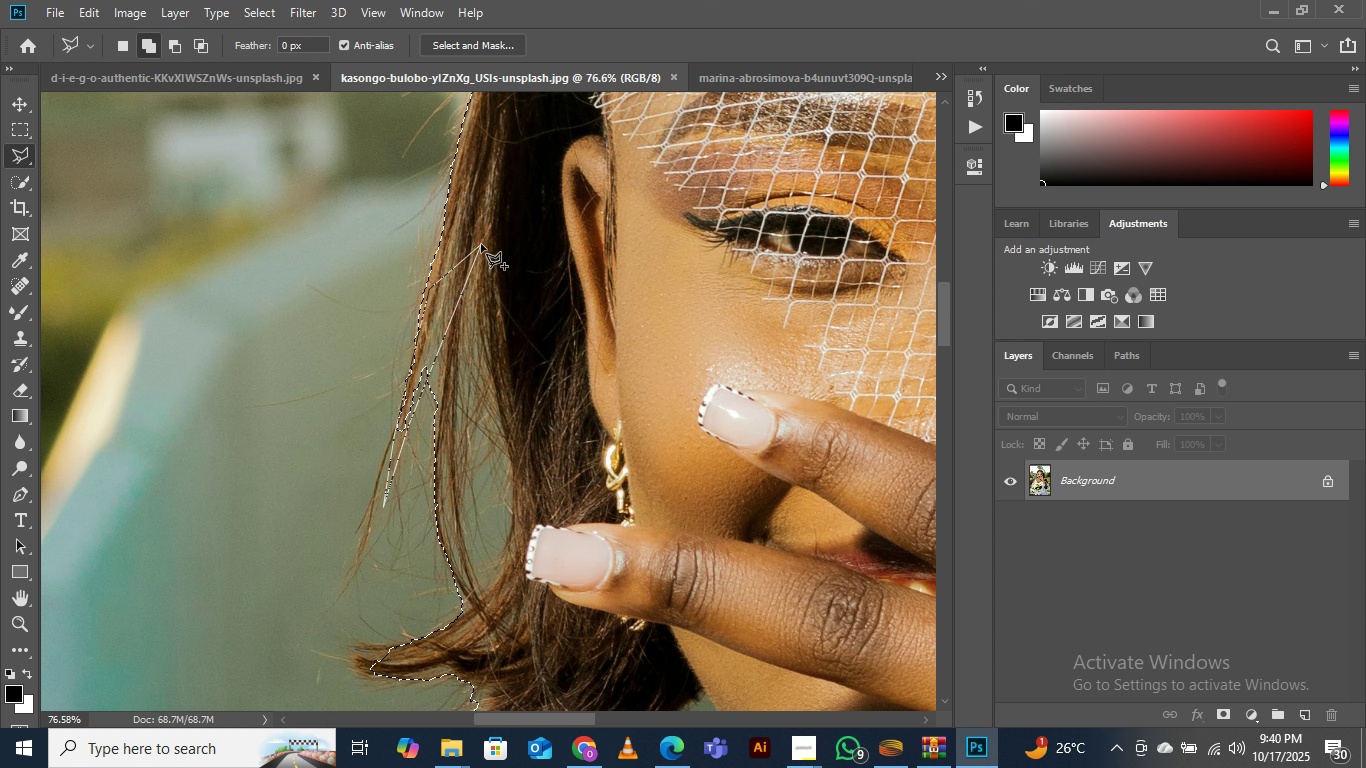 
double_click([481, 244])
 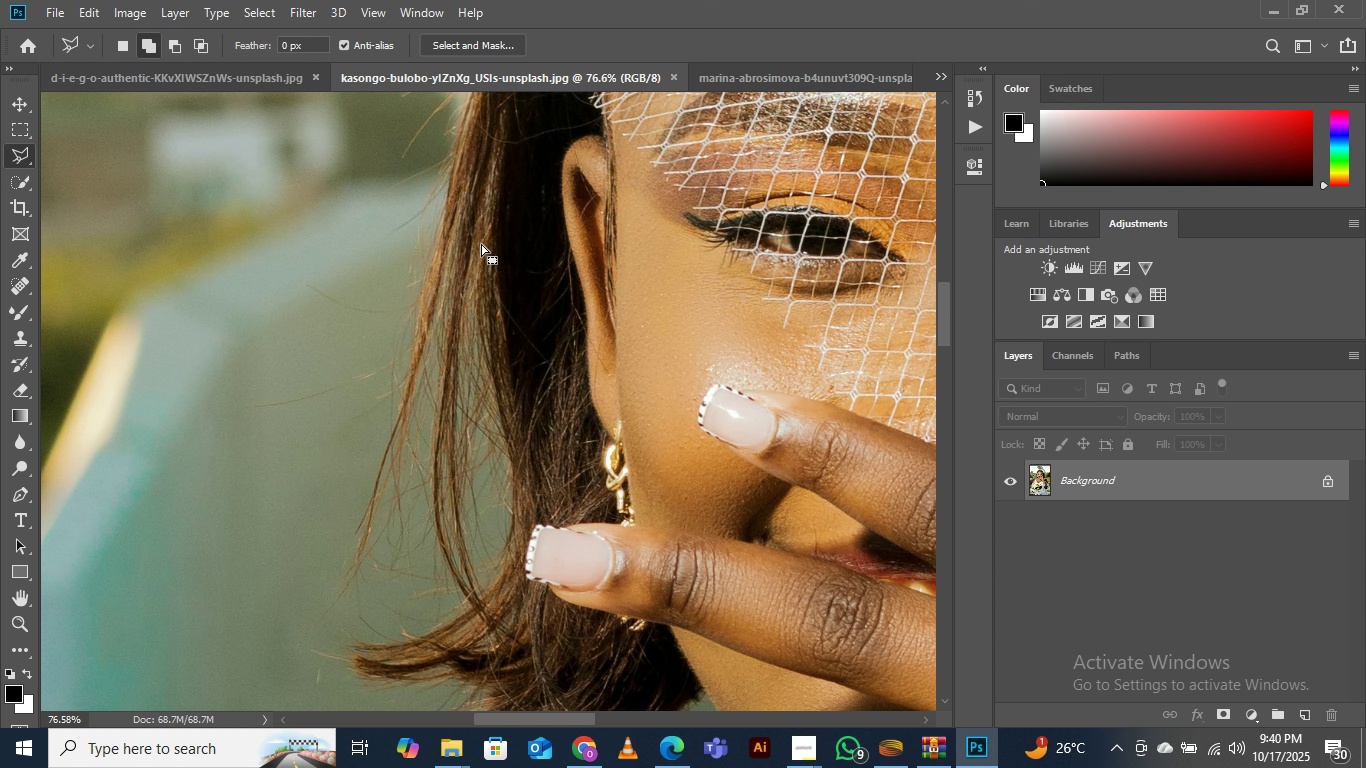 
triple_click([481, 244])
 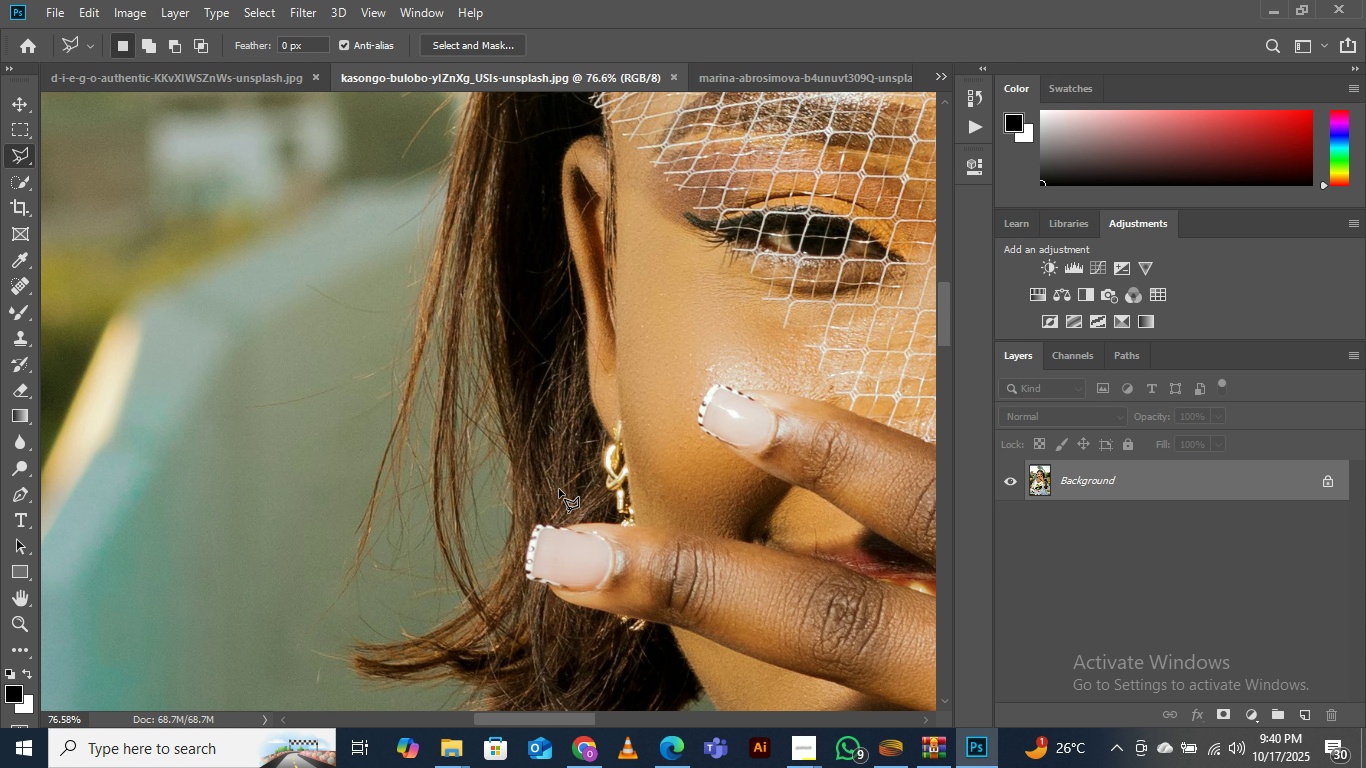 
key(Control+Z)
 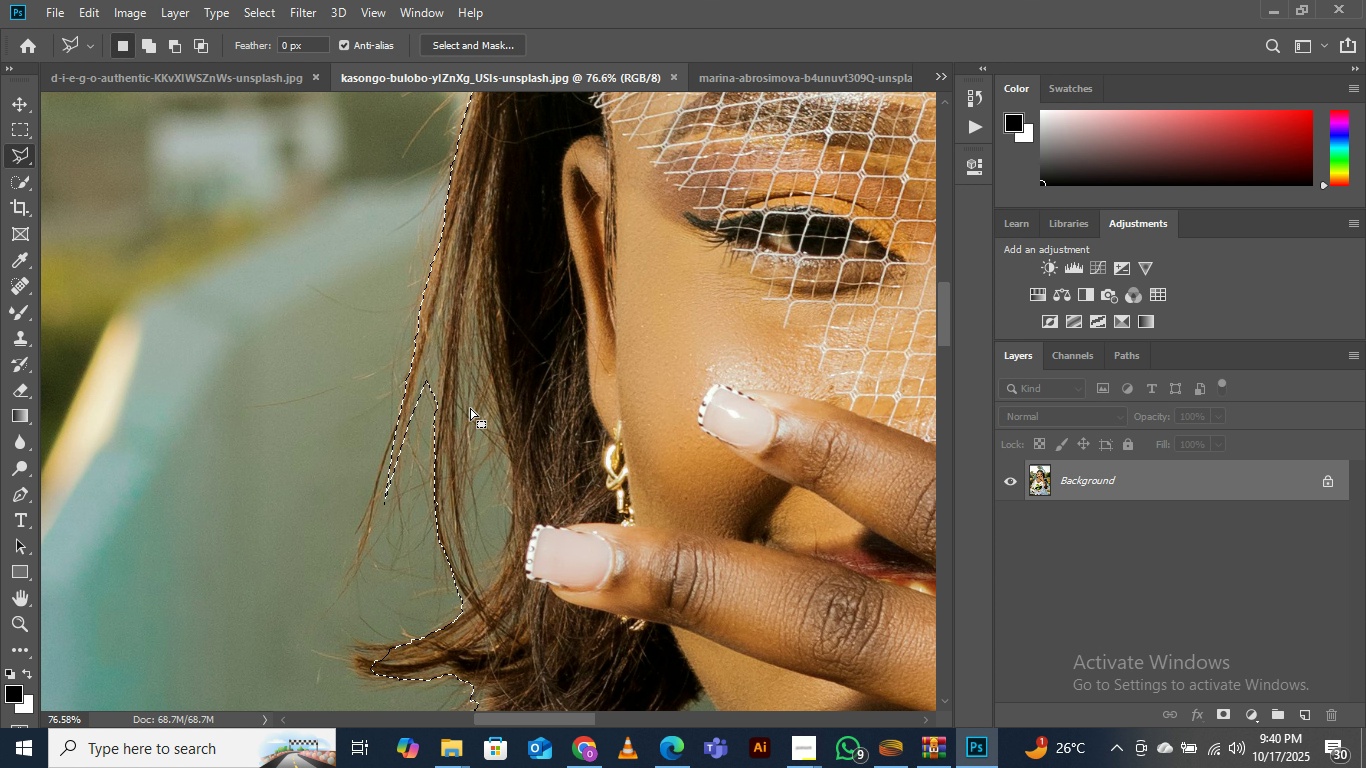 
hold_key(key=Space, duration=1.52)
 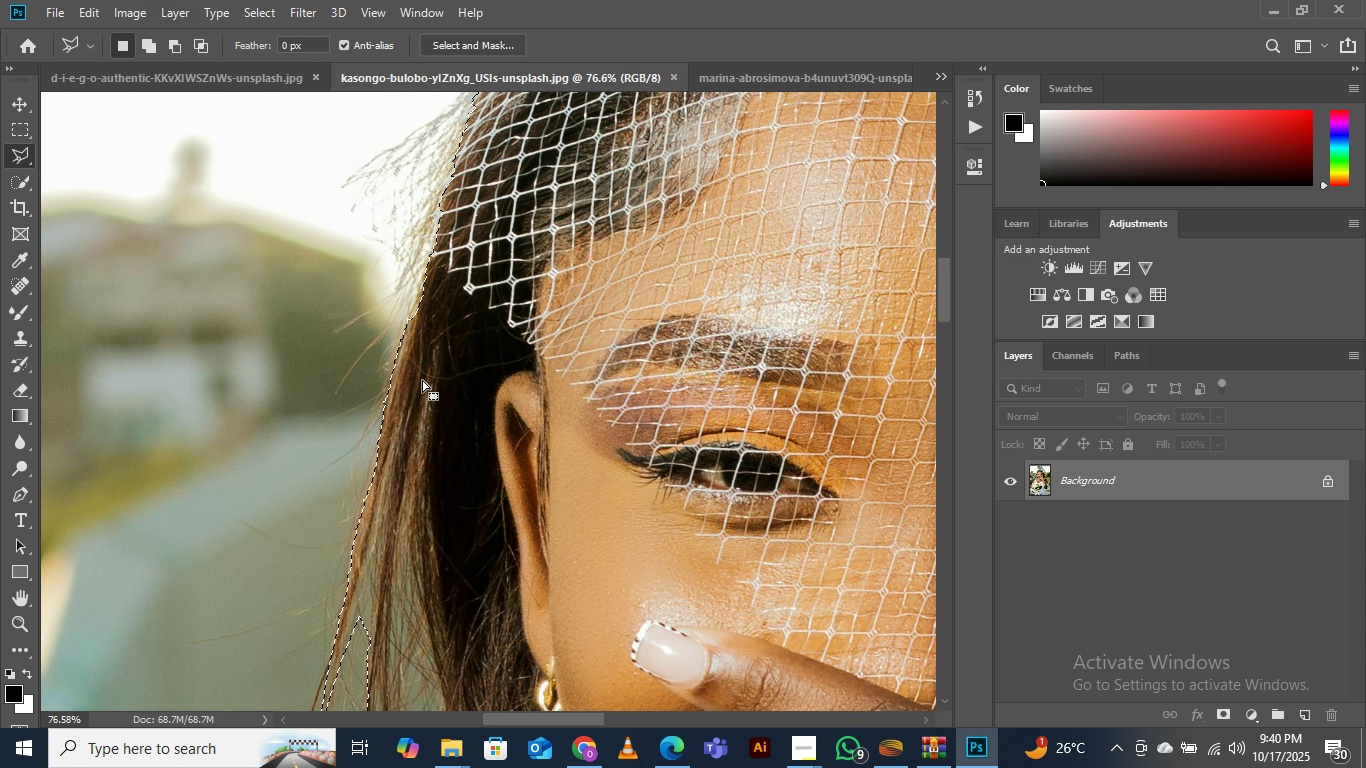 
left_click_drag(start_coordinate=[460, 330], to_coordinate=[401, 511])
 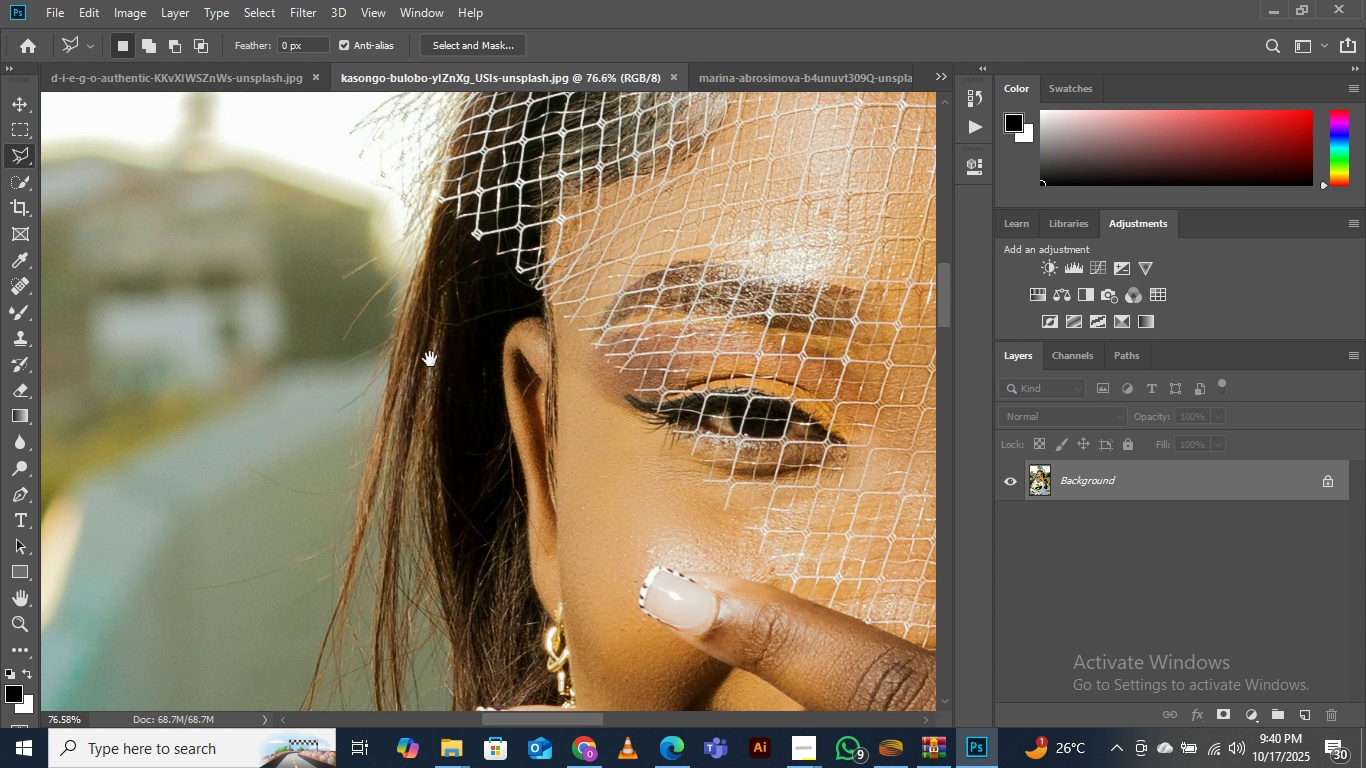 
left_click_drag(start_coordinate=[430, 342], to_coordinate=[422, 397])
 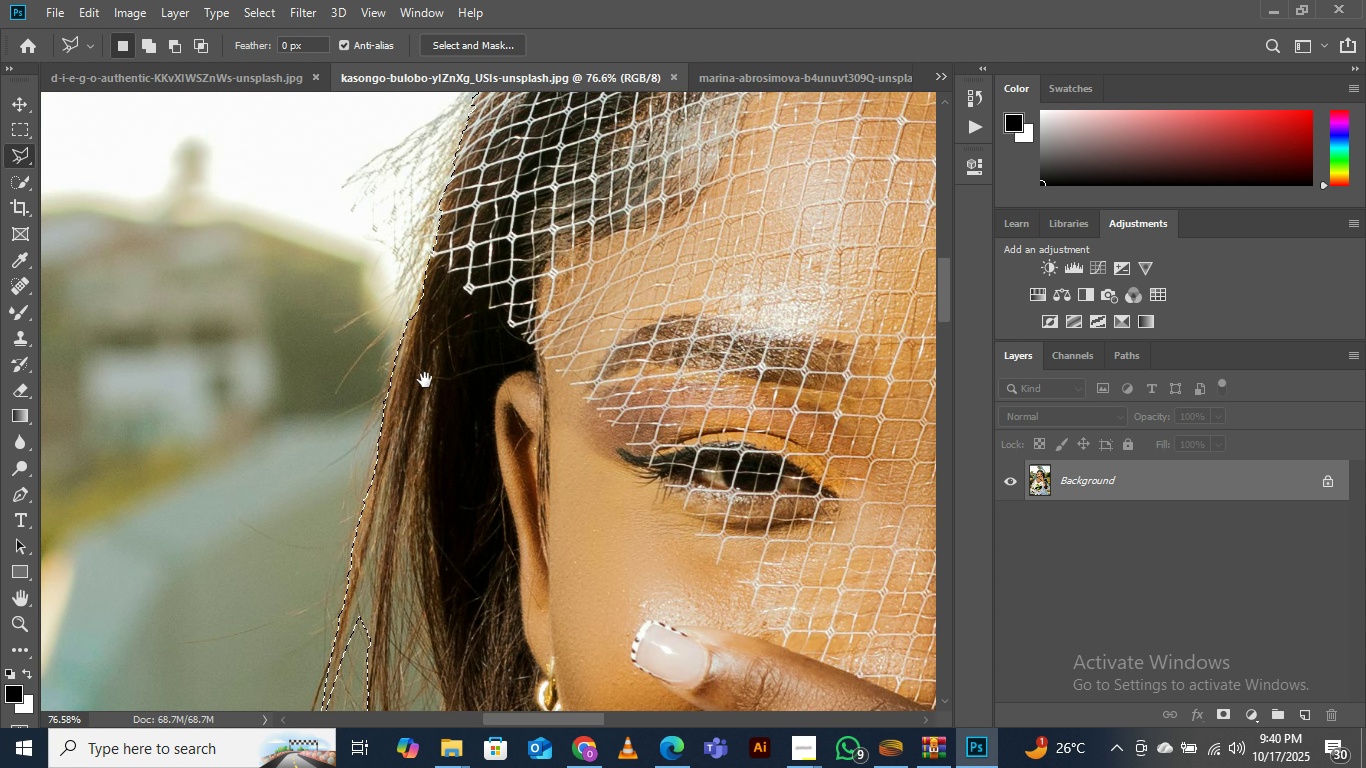 
key(Space)
 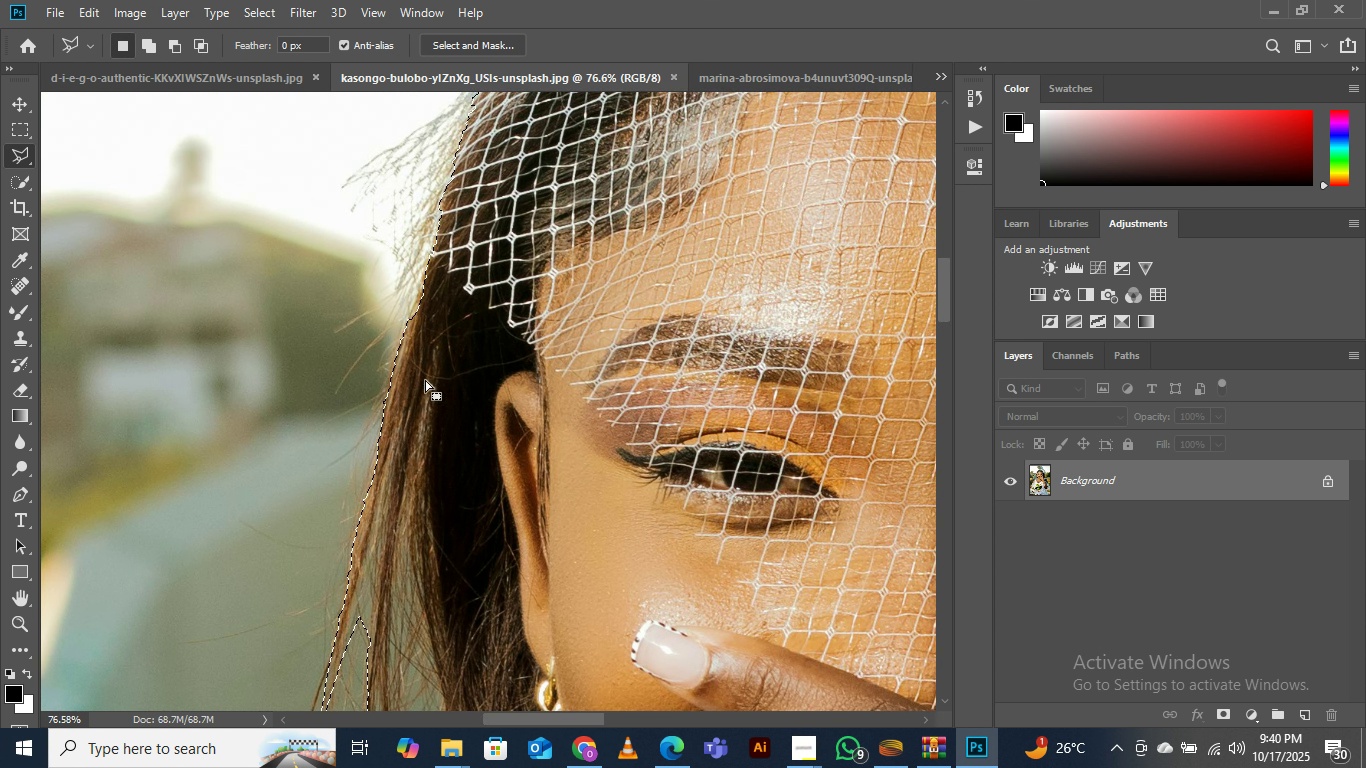 
key(Space)
 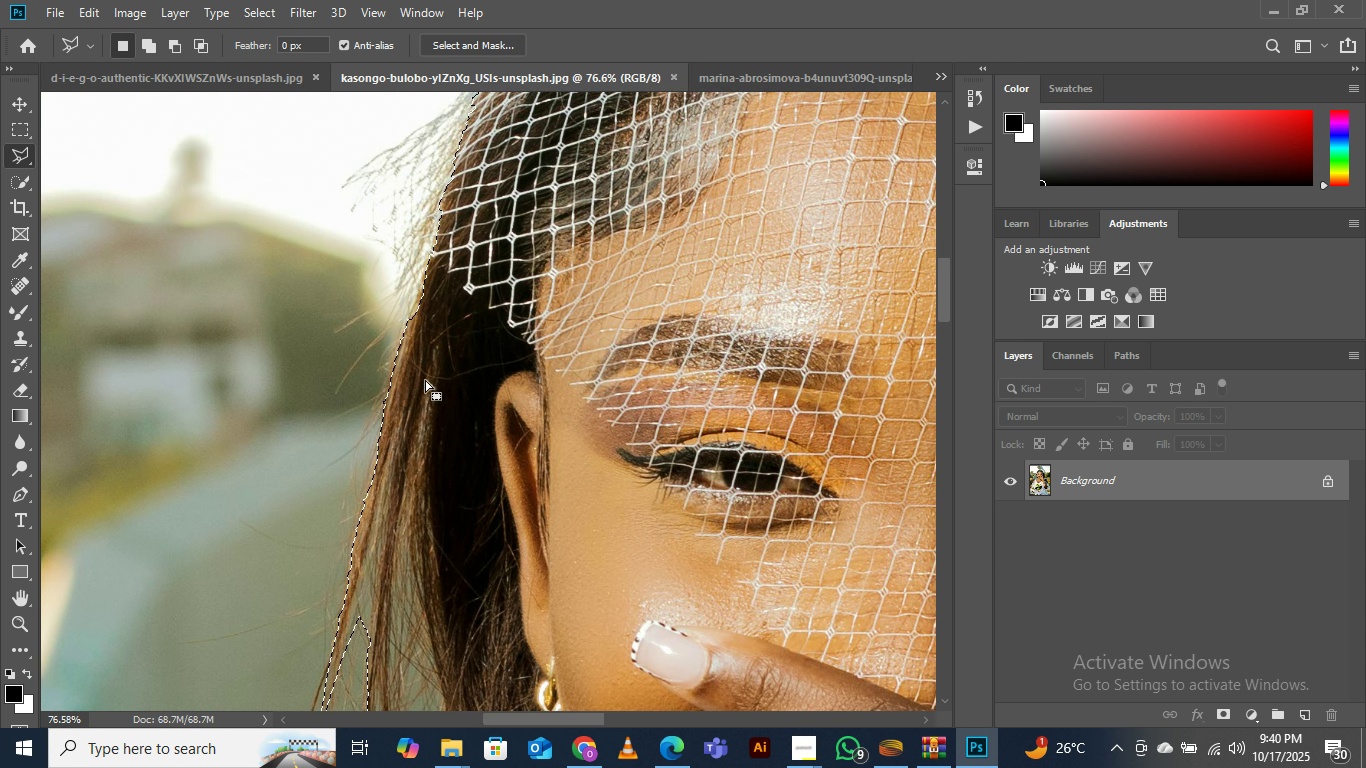 
key(Space)
 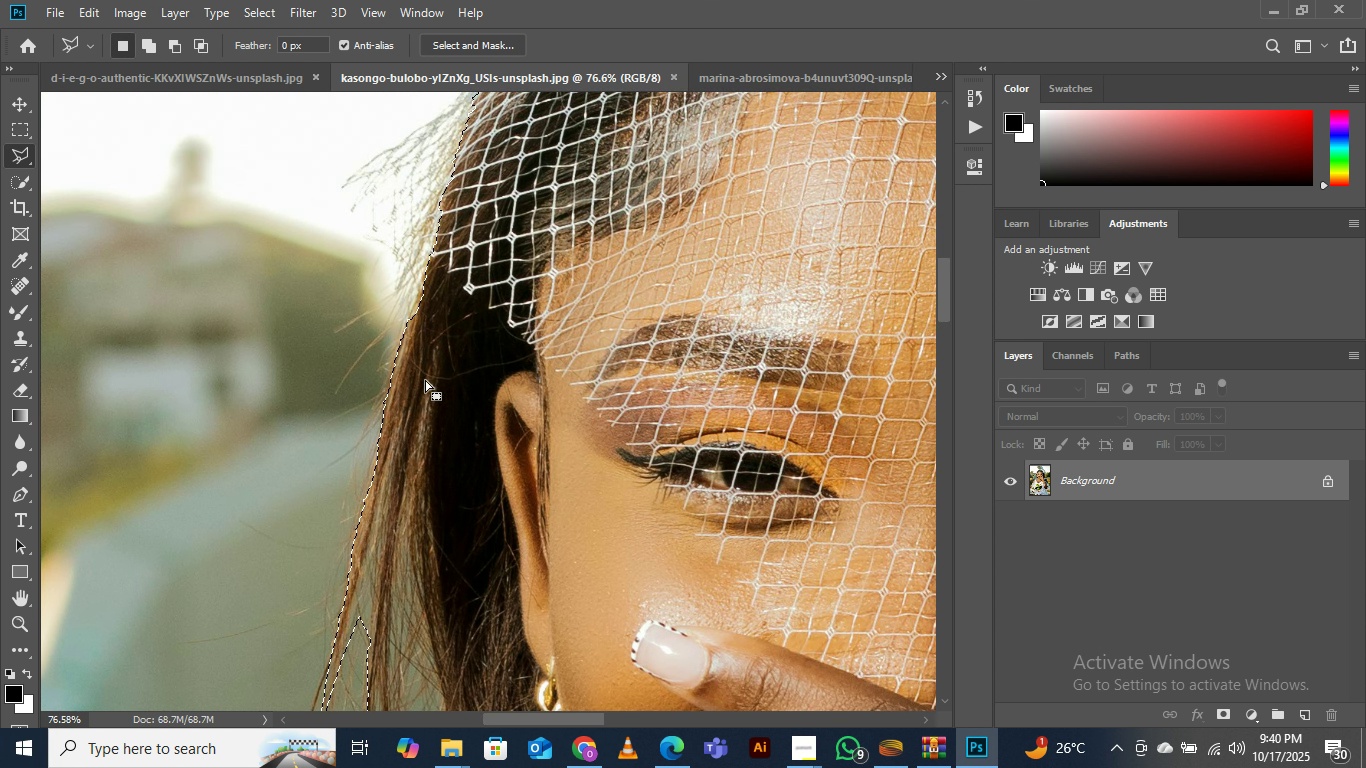 
key(Space)
 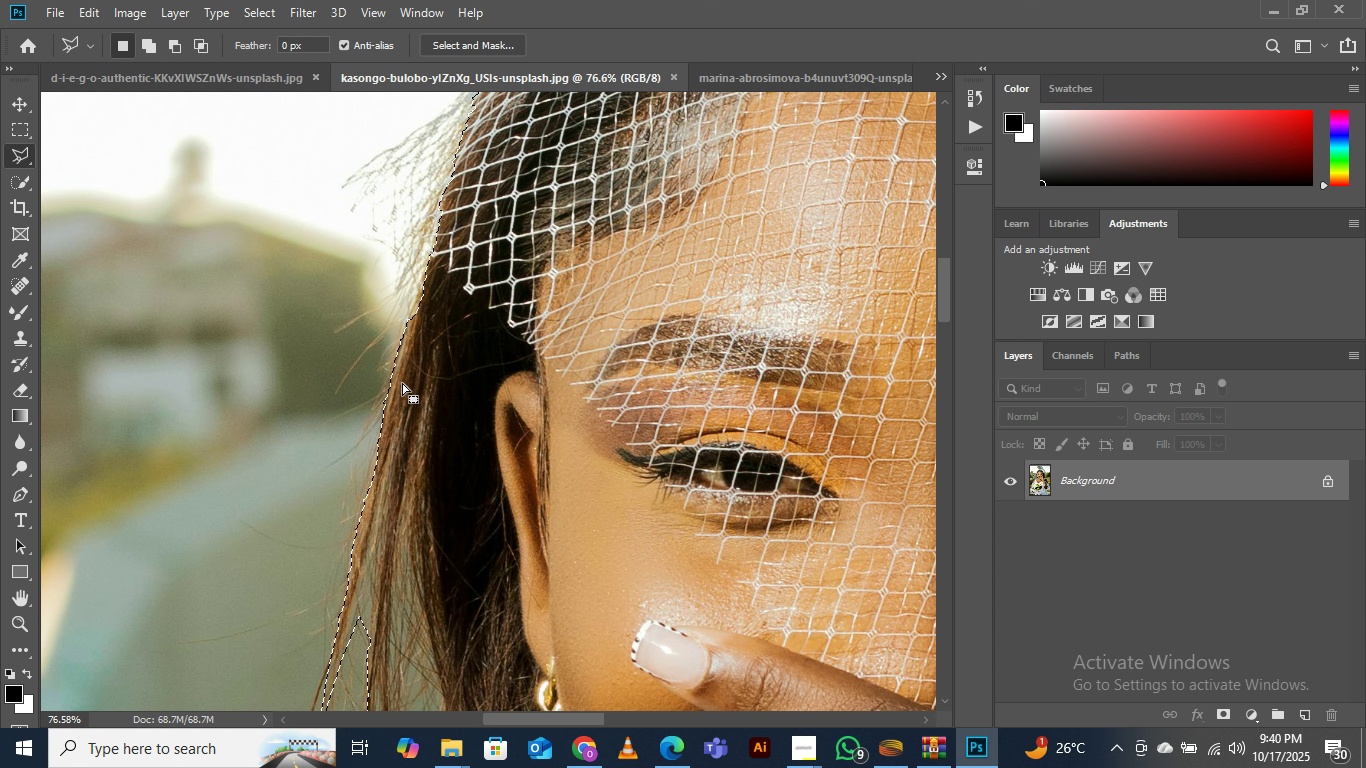 
hold_key(key=Space, duration=0.76)
 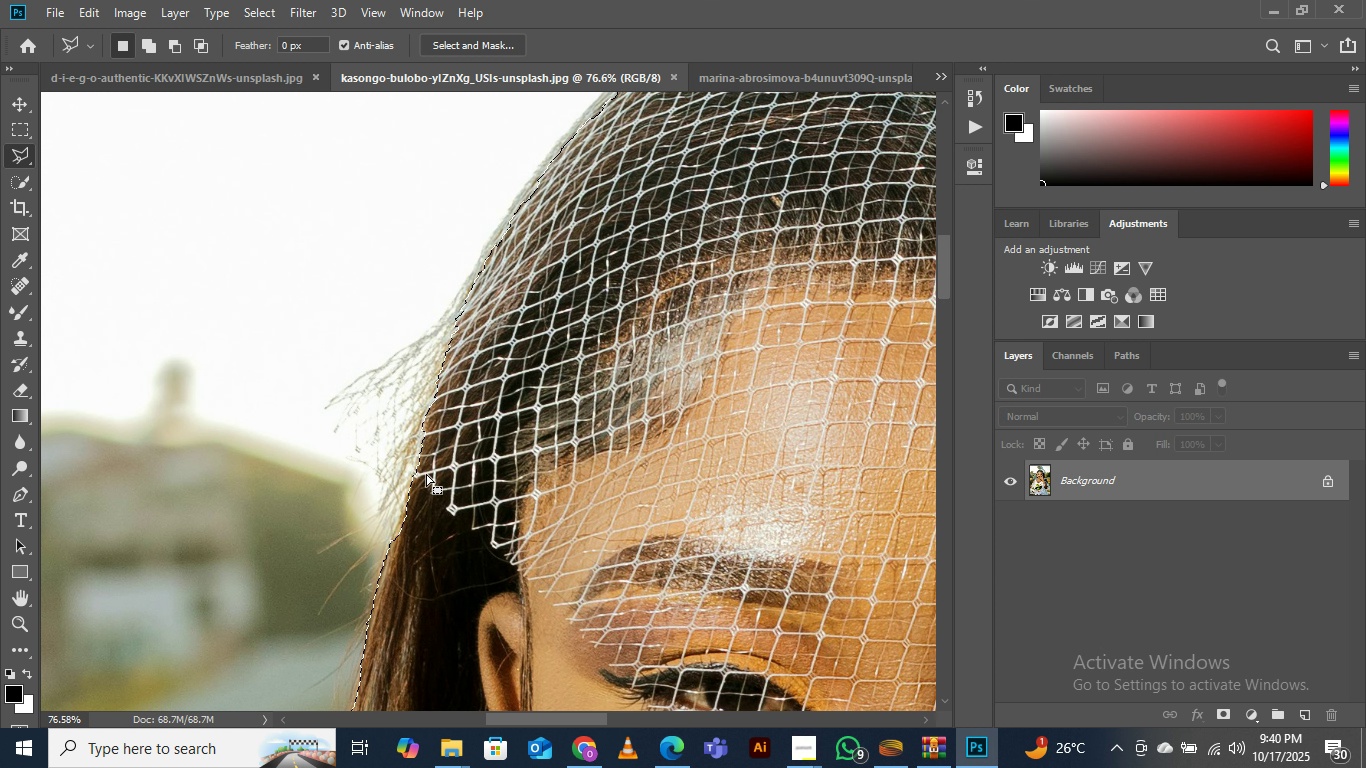 
left_click_drag(start_coordinate=[425, 287], to_coordinate=[408, 508])
 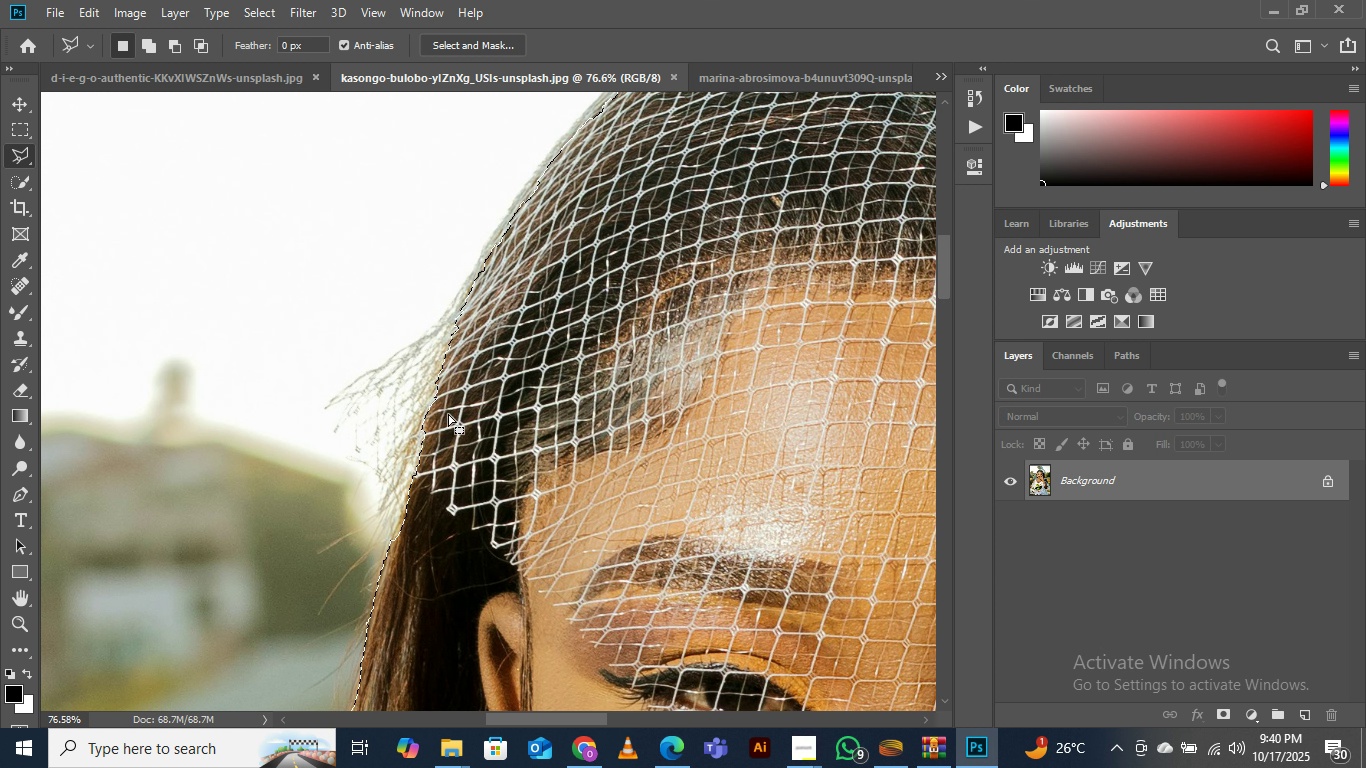 
hold_key(key=Space, duration=1.04)
 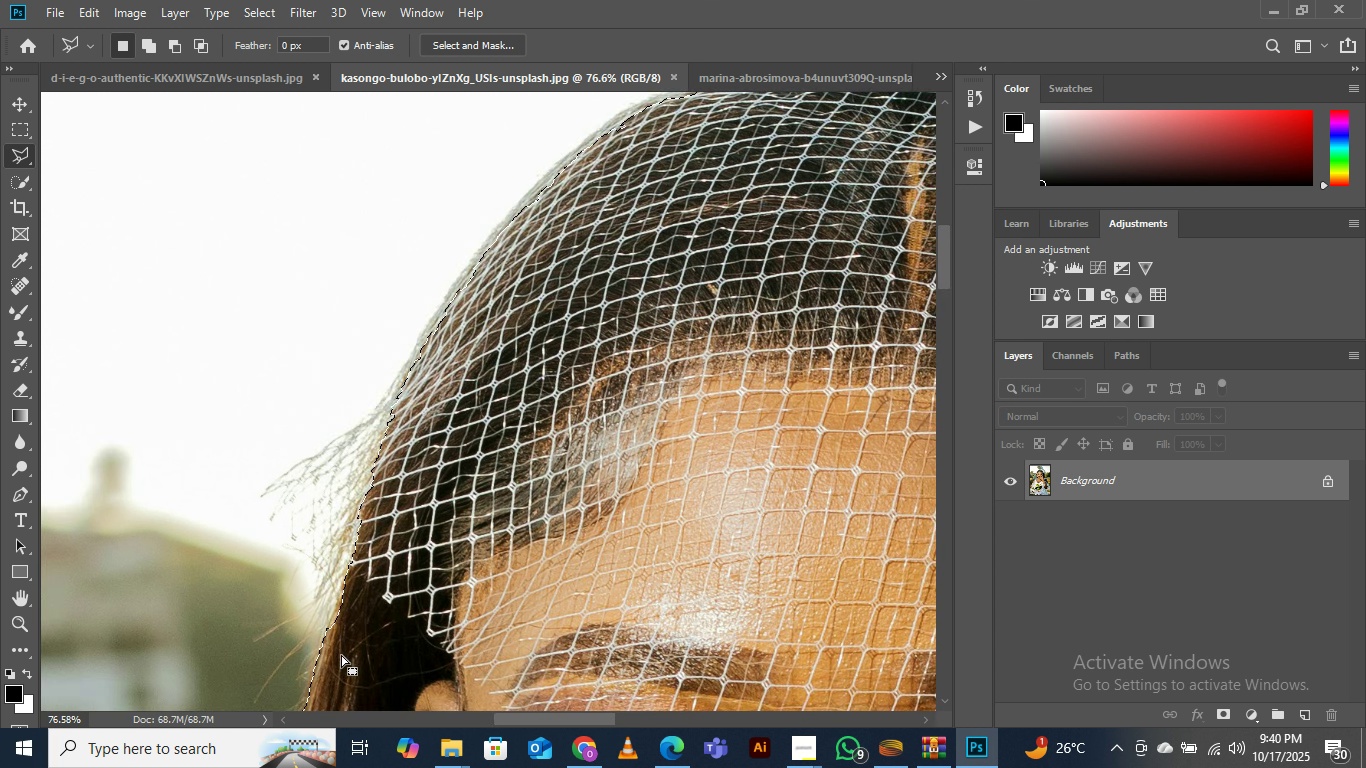 
left_click_drag(start_coordinate=[477, 314], to_coordinate=[413, 402])
 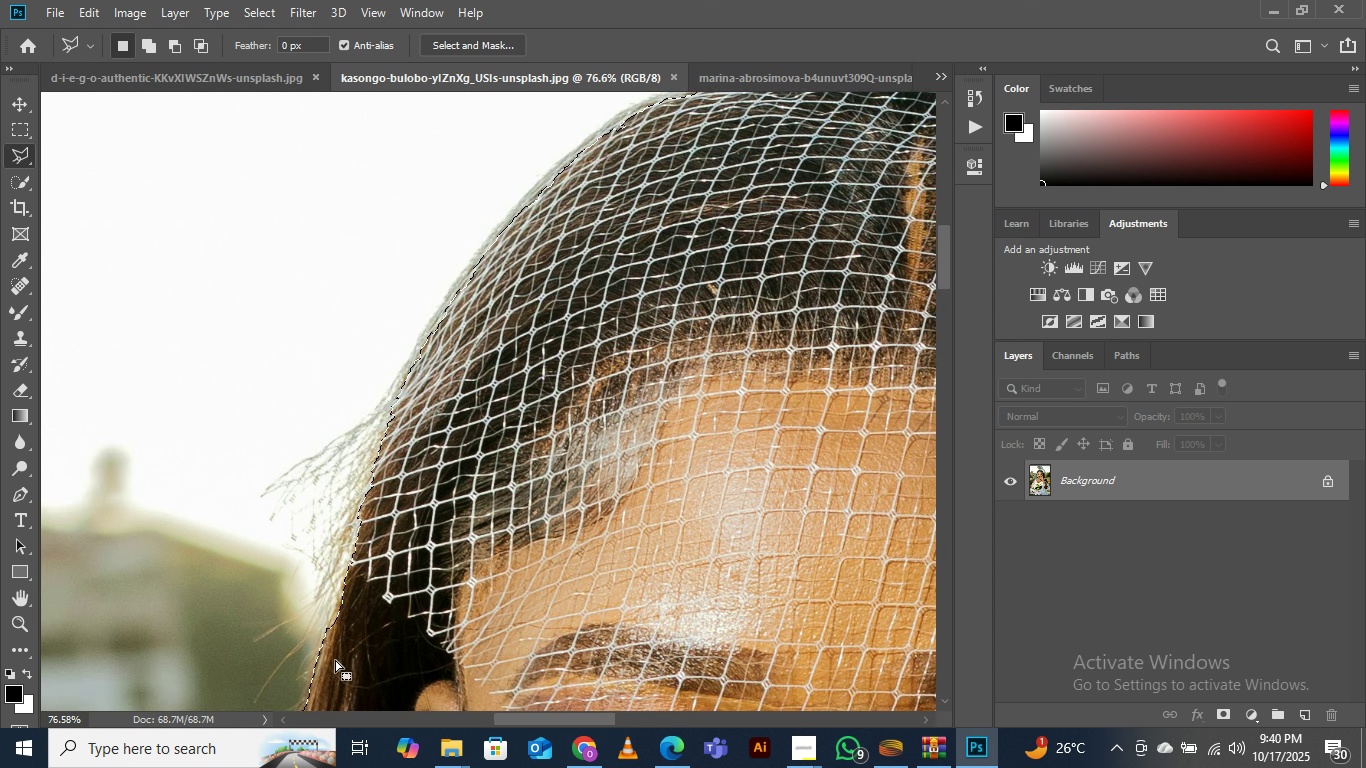 
key(Shift+ShiftLeft)
 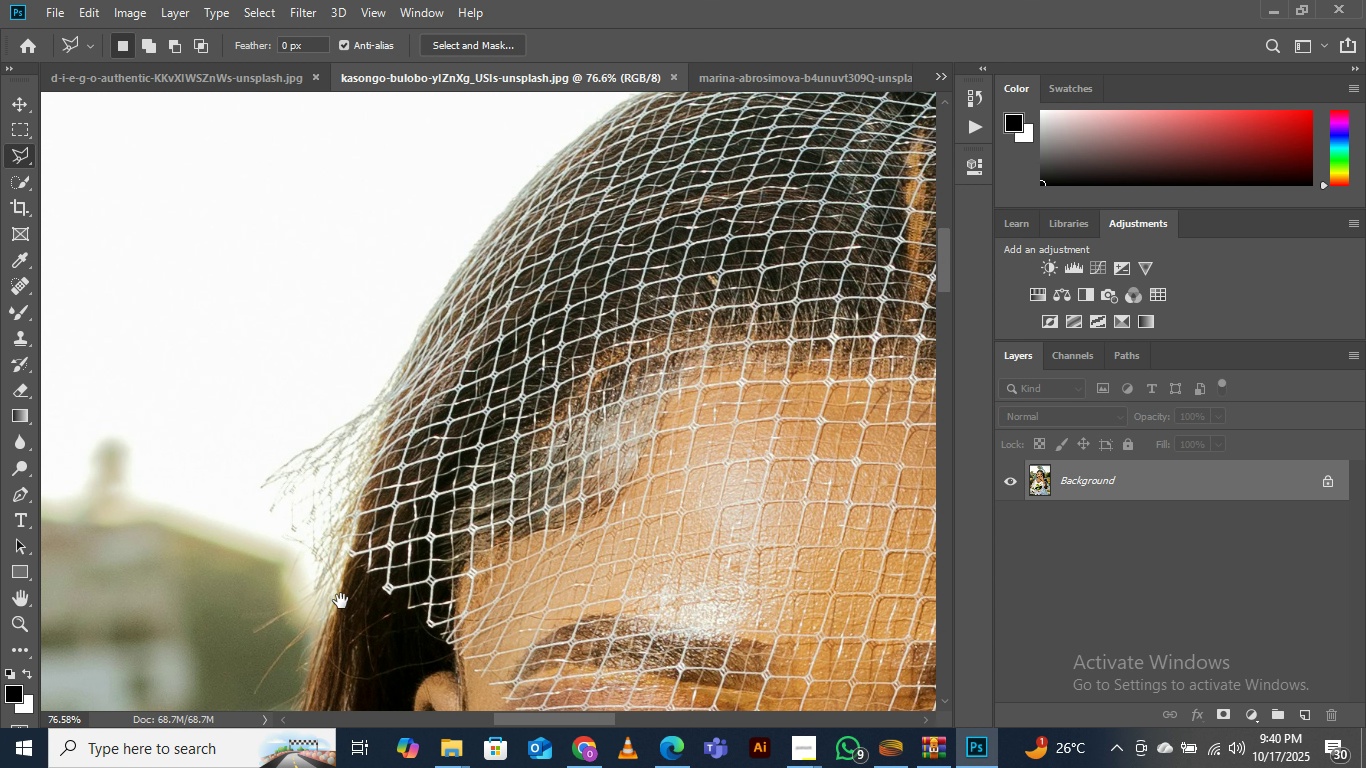 
hold_key(key=Space, duration=0.44)
 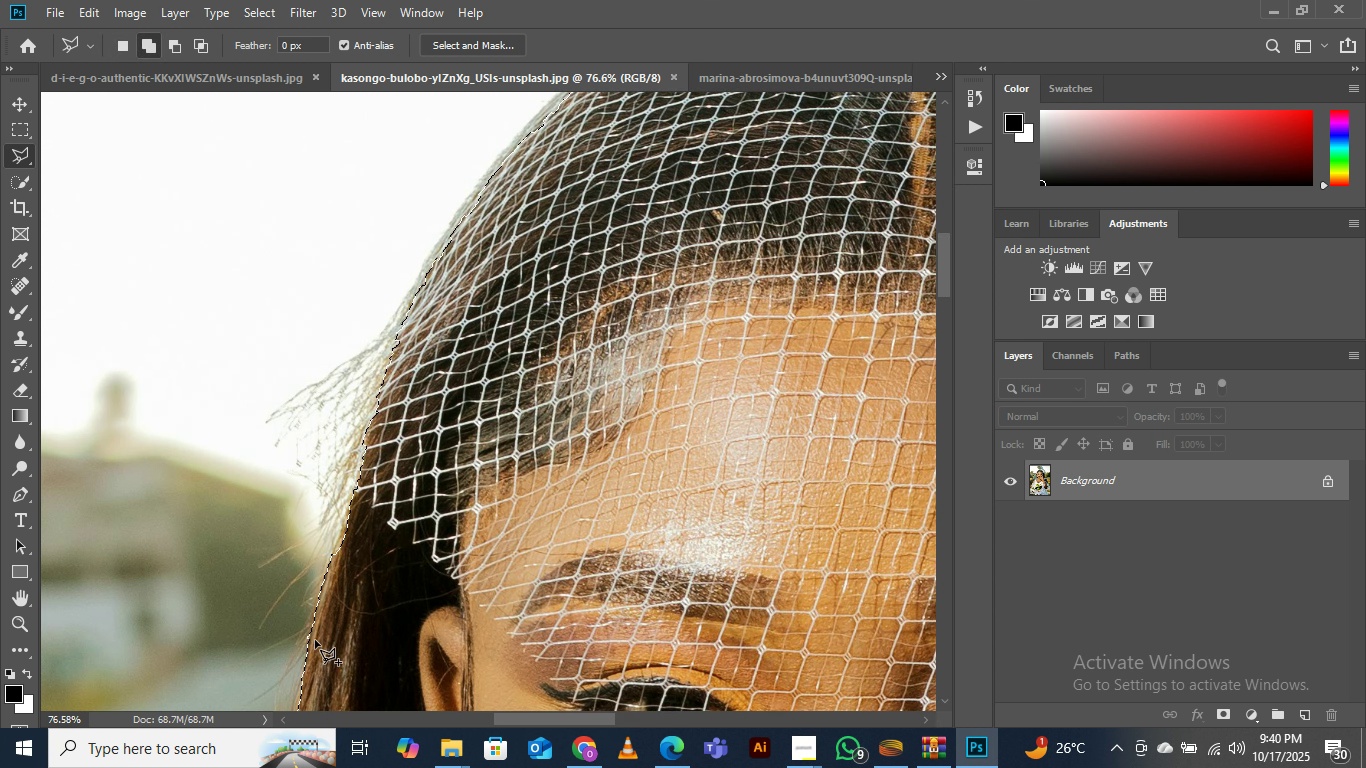 
left_click_drag(start_coordinate=[336, 656], to_coordinate=[341, 582])
 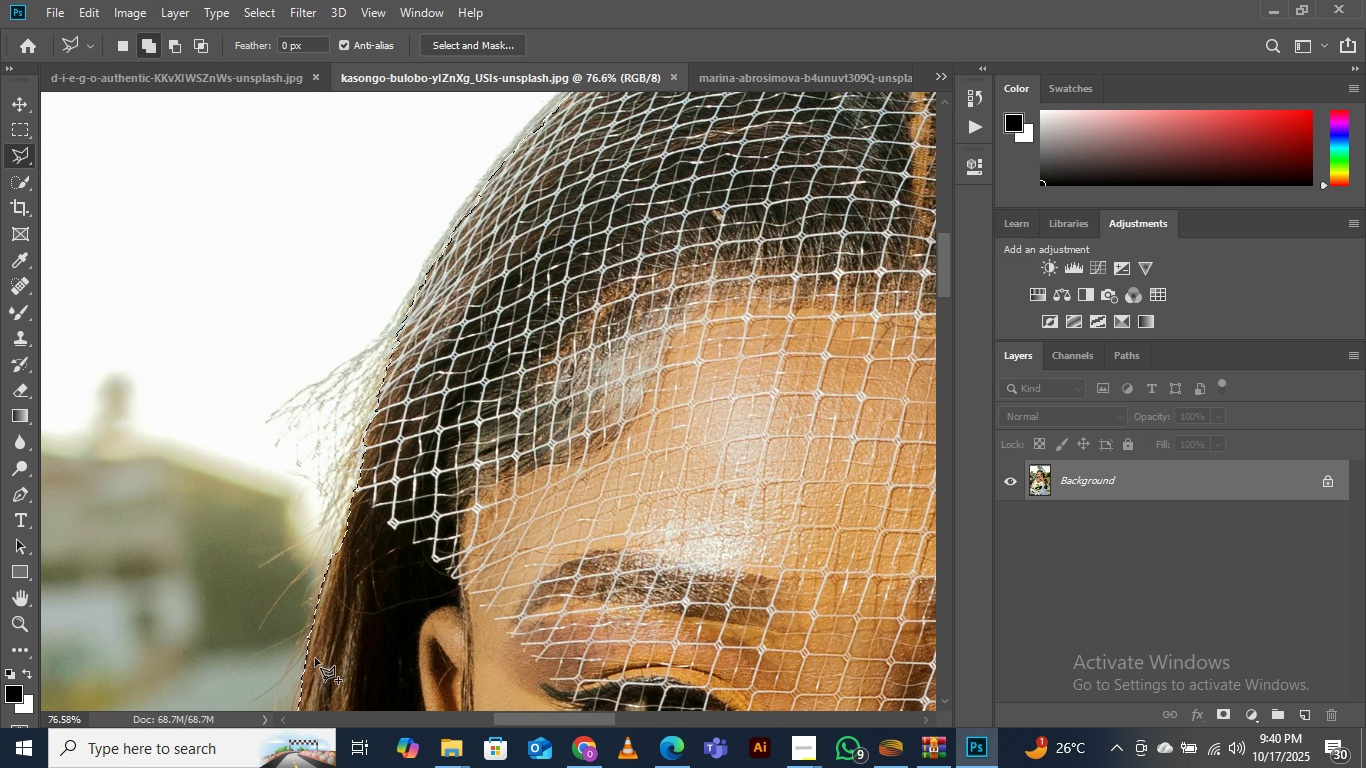 
hold_key(key=ShiftLeft, duration=1.51)
left_click_drag(start_coordinate=[315, 660], to_coordinate=[315, 649])
 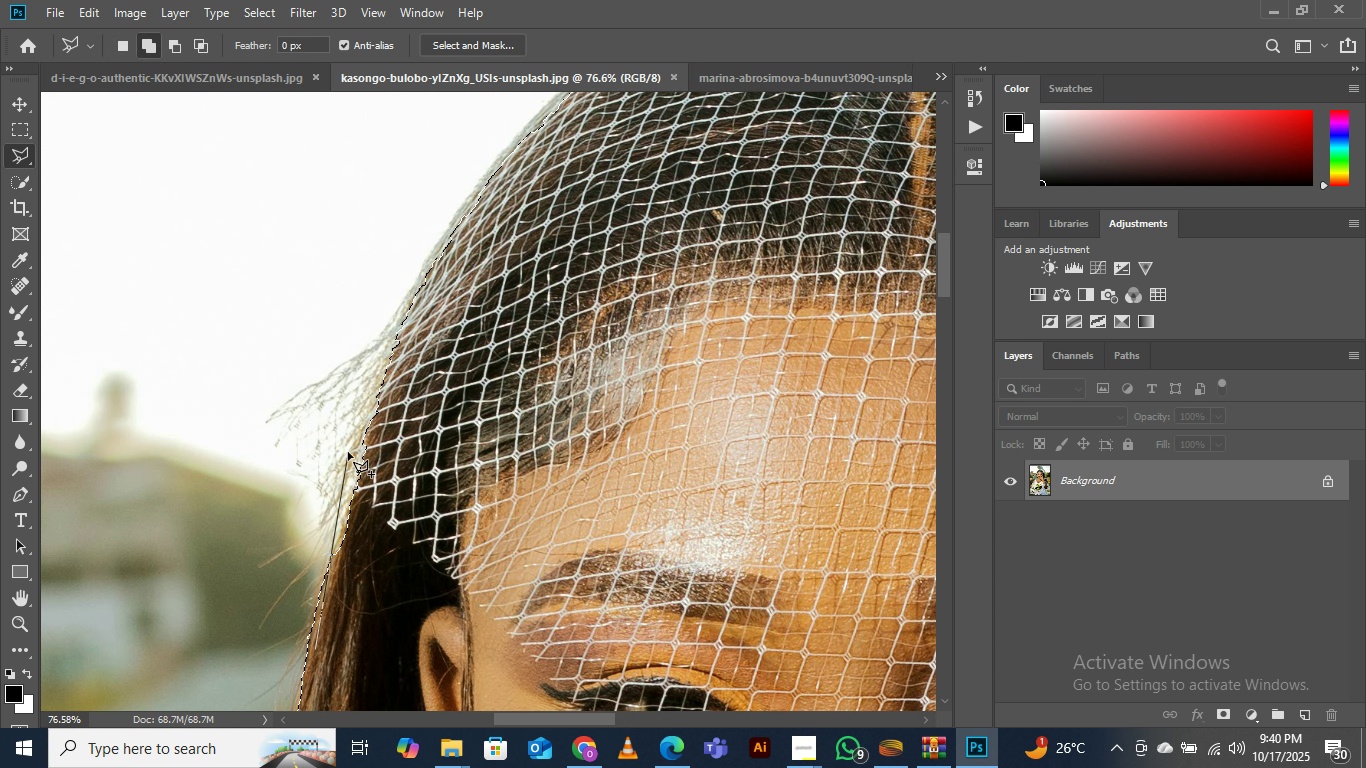 
key(Shift+ShiftLeft)
 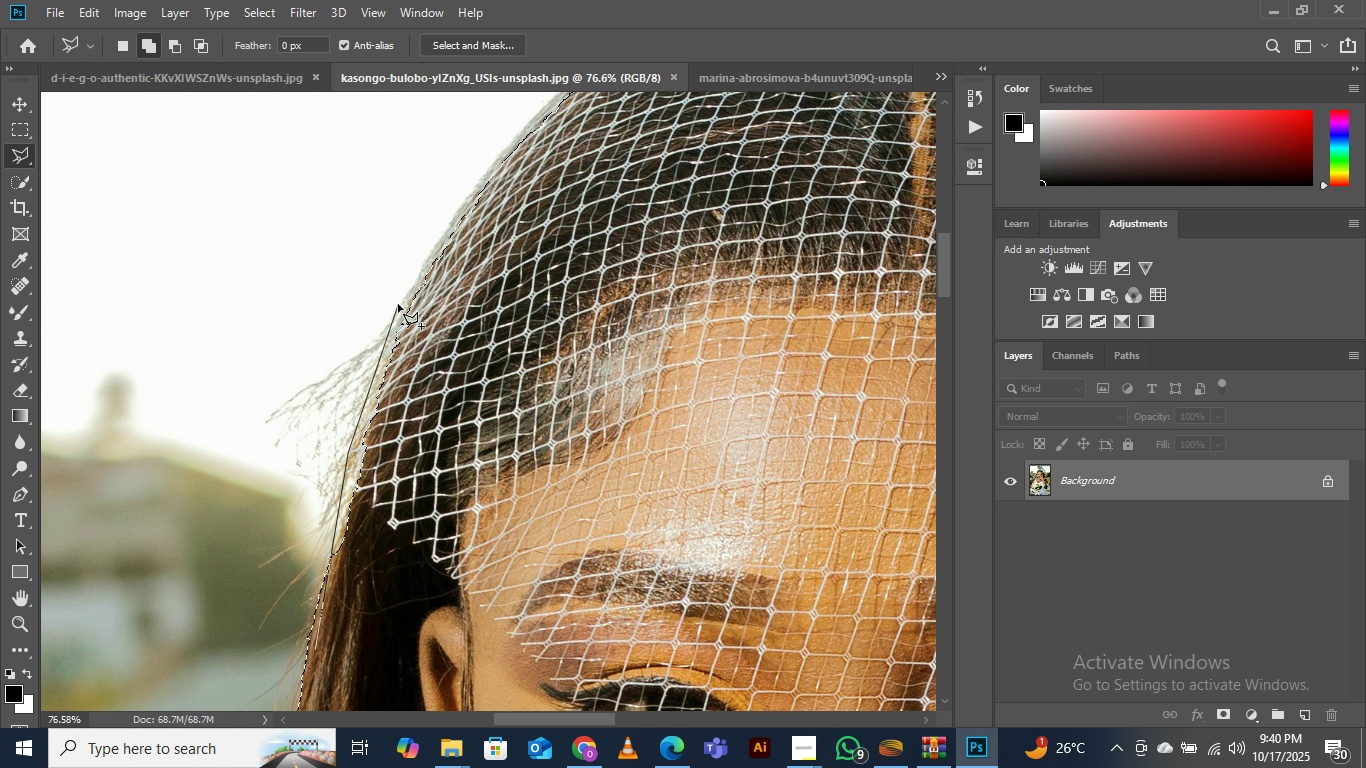 
left_click([398, 304])
 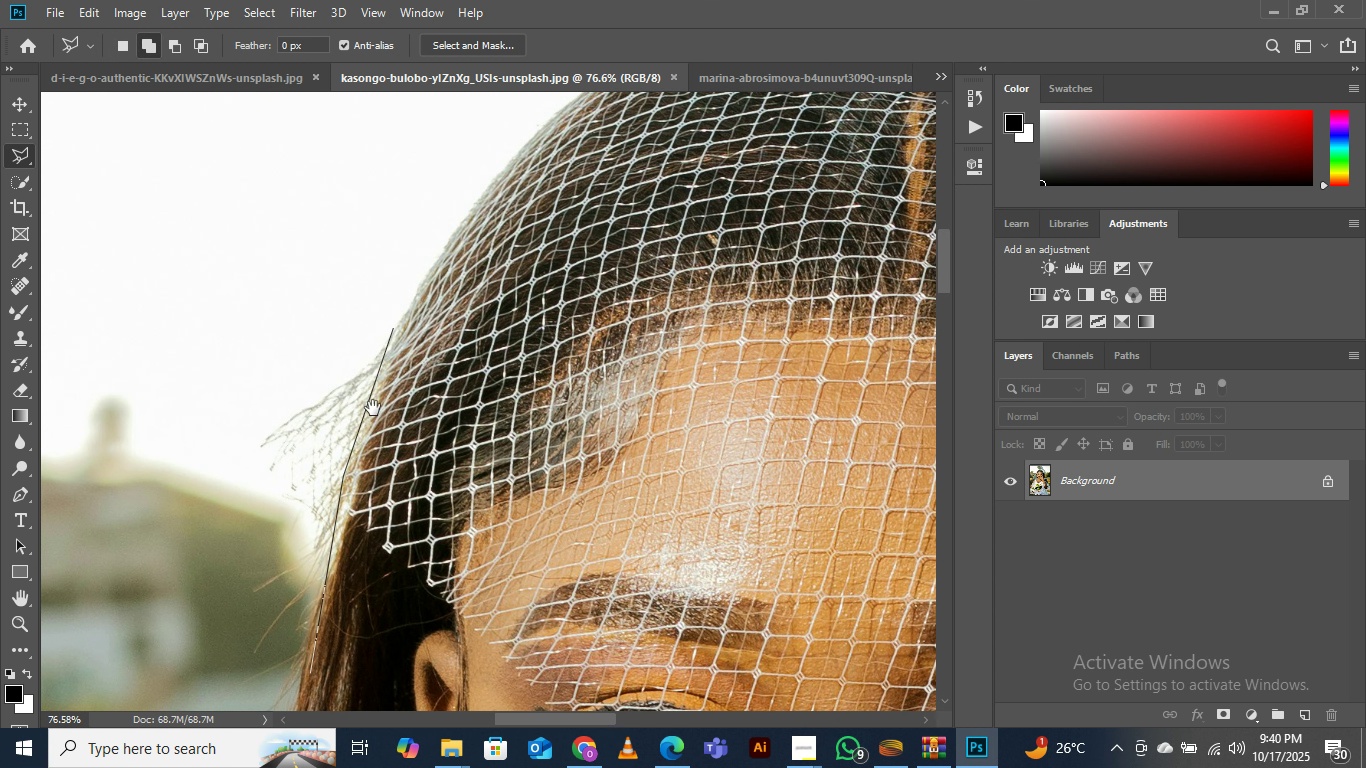 
hold_key(key=Space, duration=0.45)
 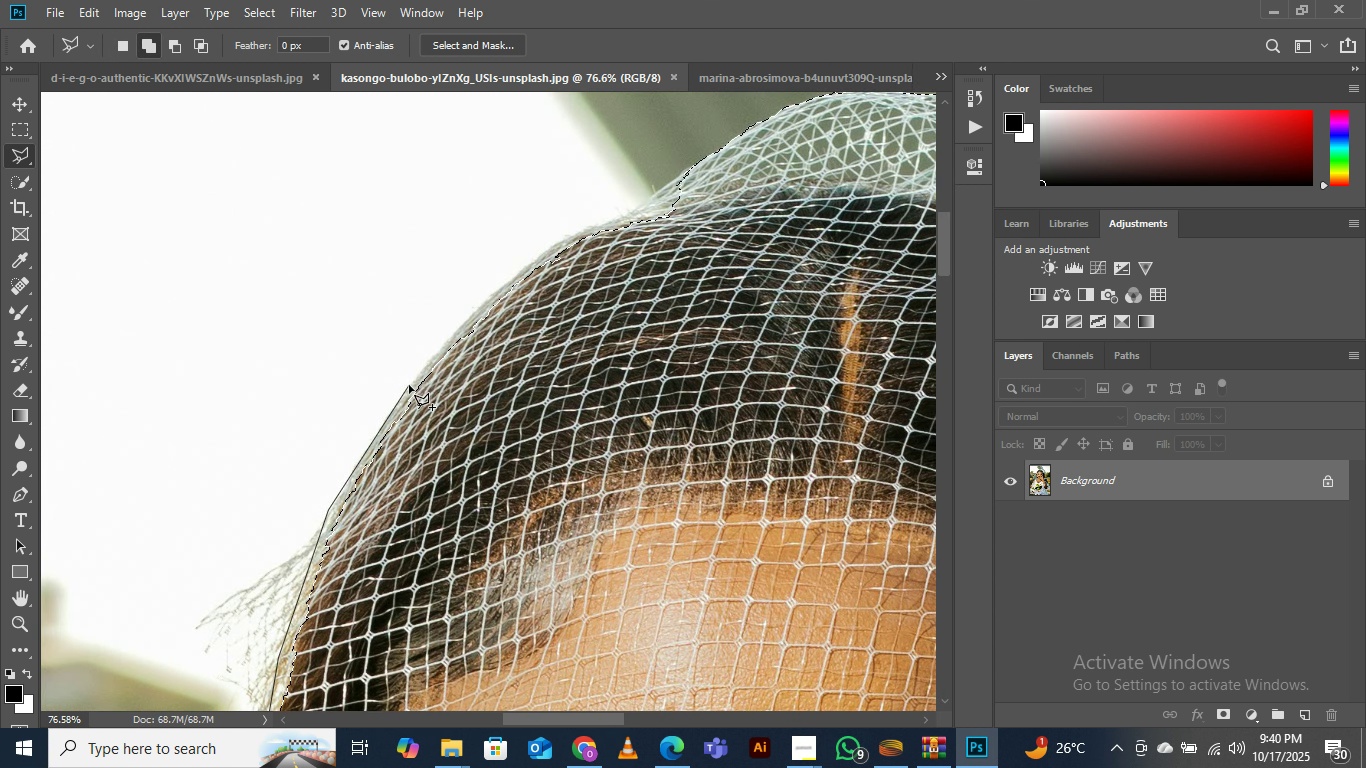 
left_click_drag(start_coordinate=[398, 307], to_coordinate=[326, 514])
 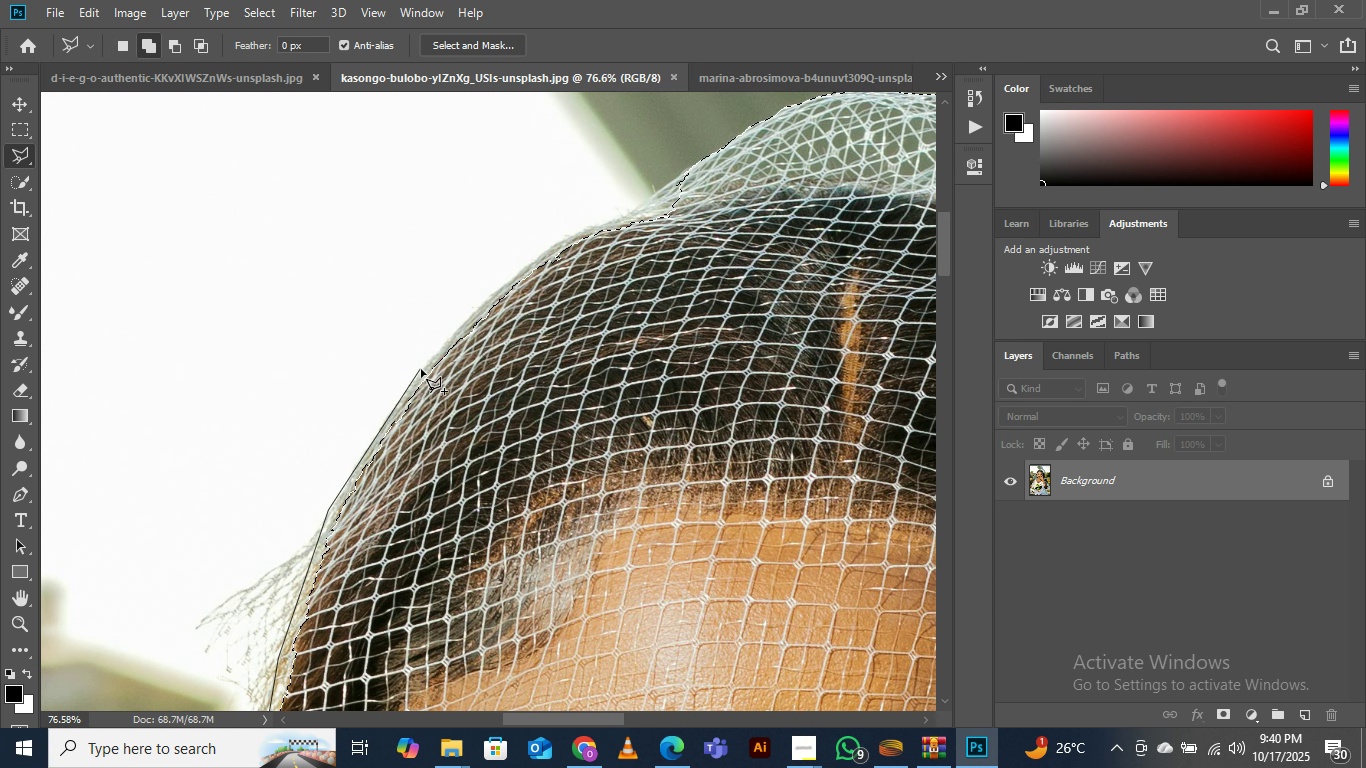 
left_click([421, 367])
 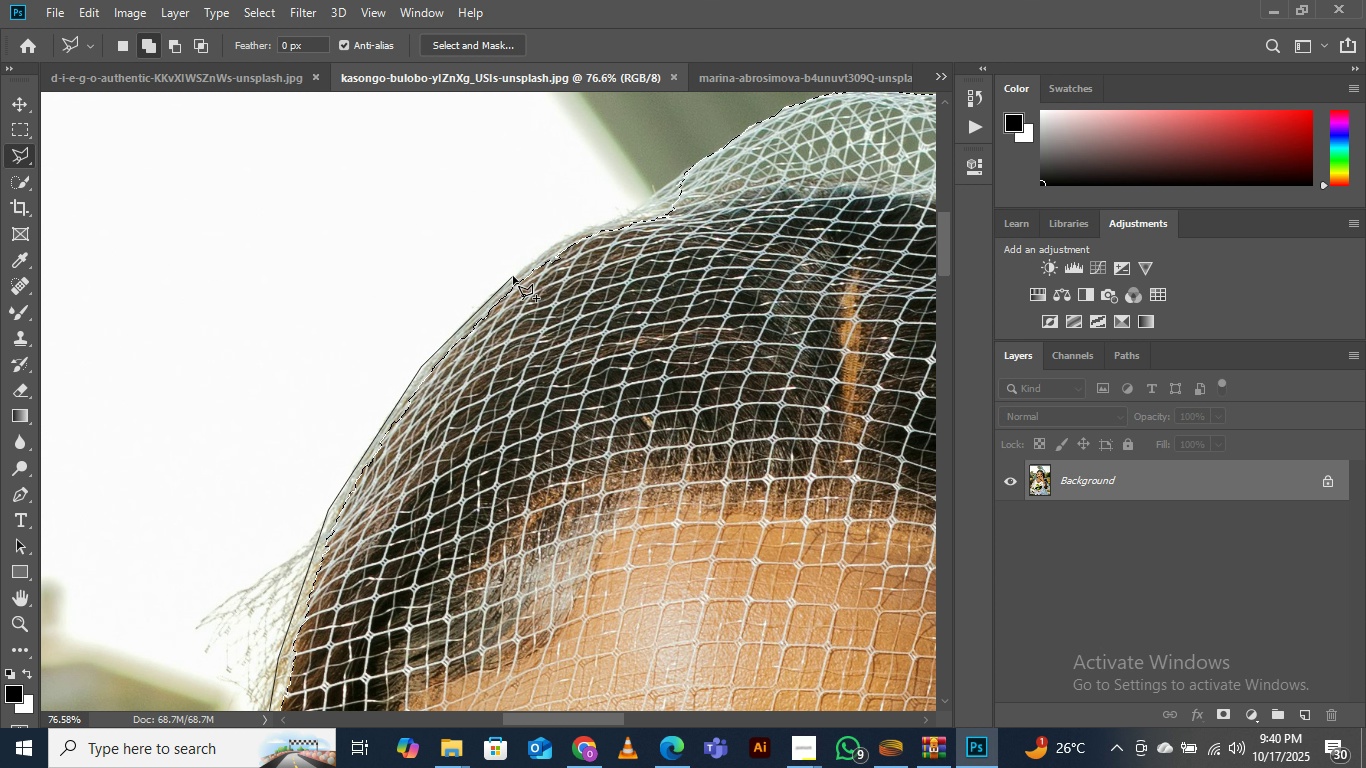 
left_click([514, 275])
 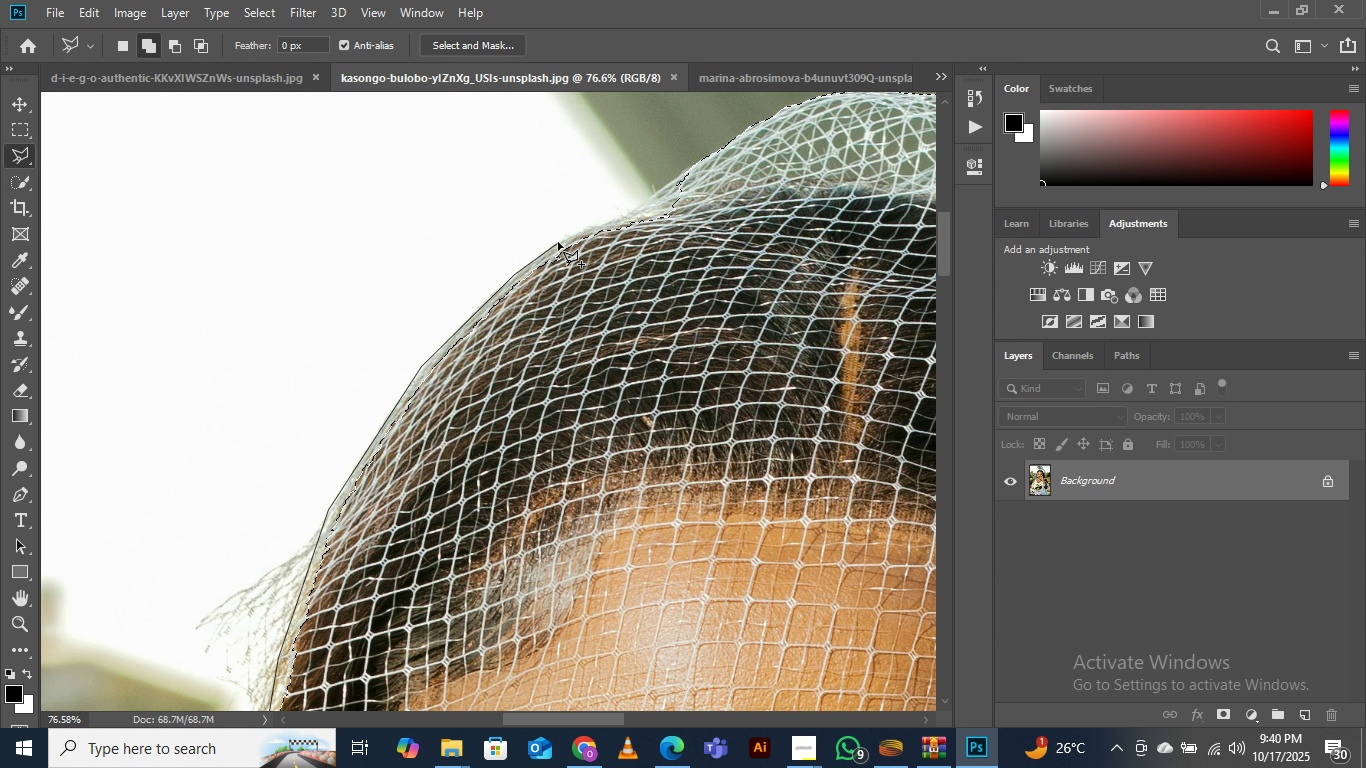 
left_click([558, 240])
 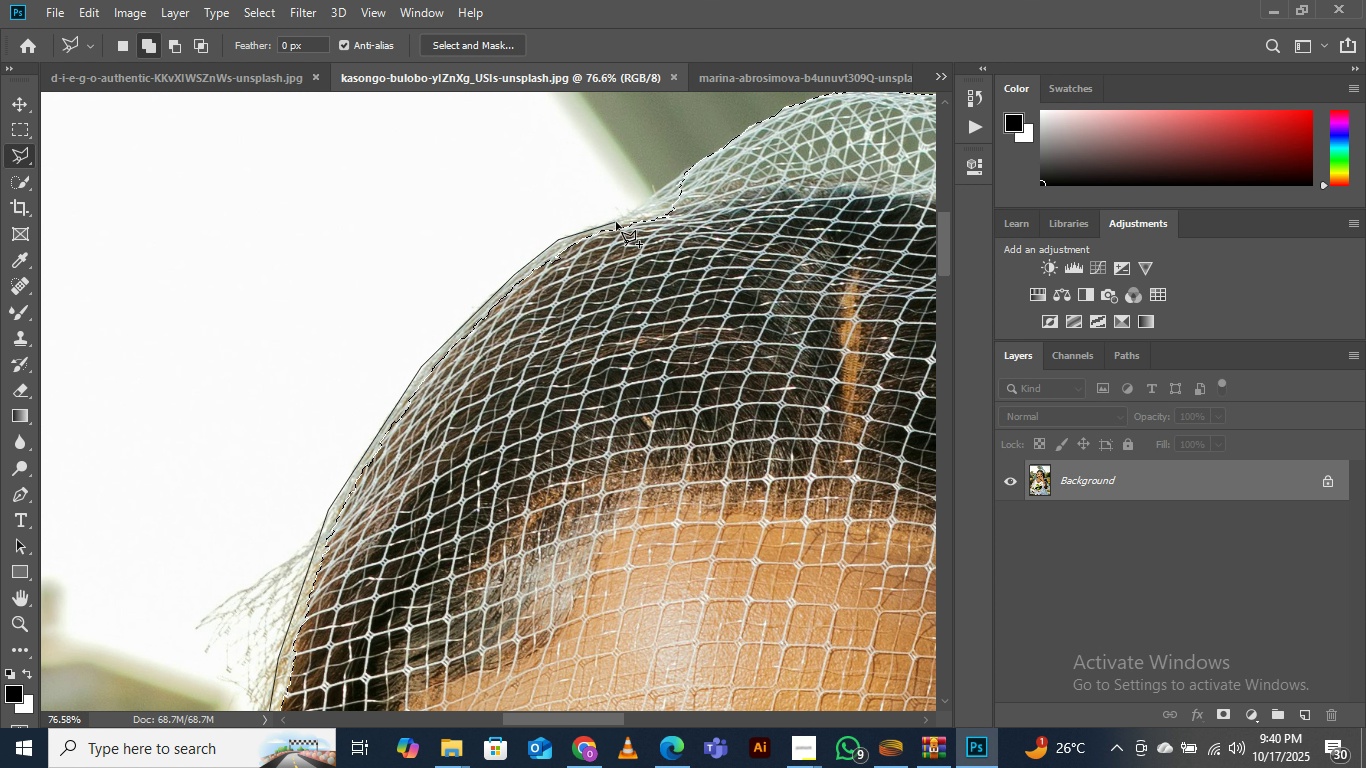 
left_click([614, 222])
 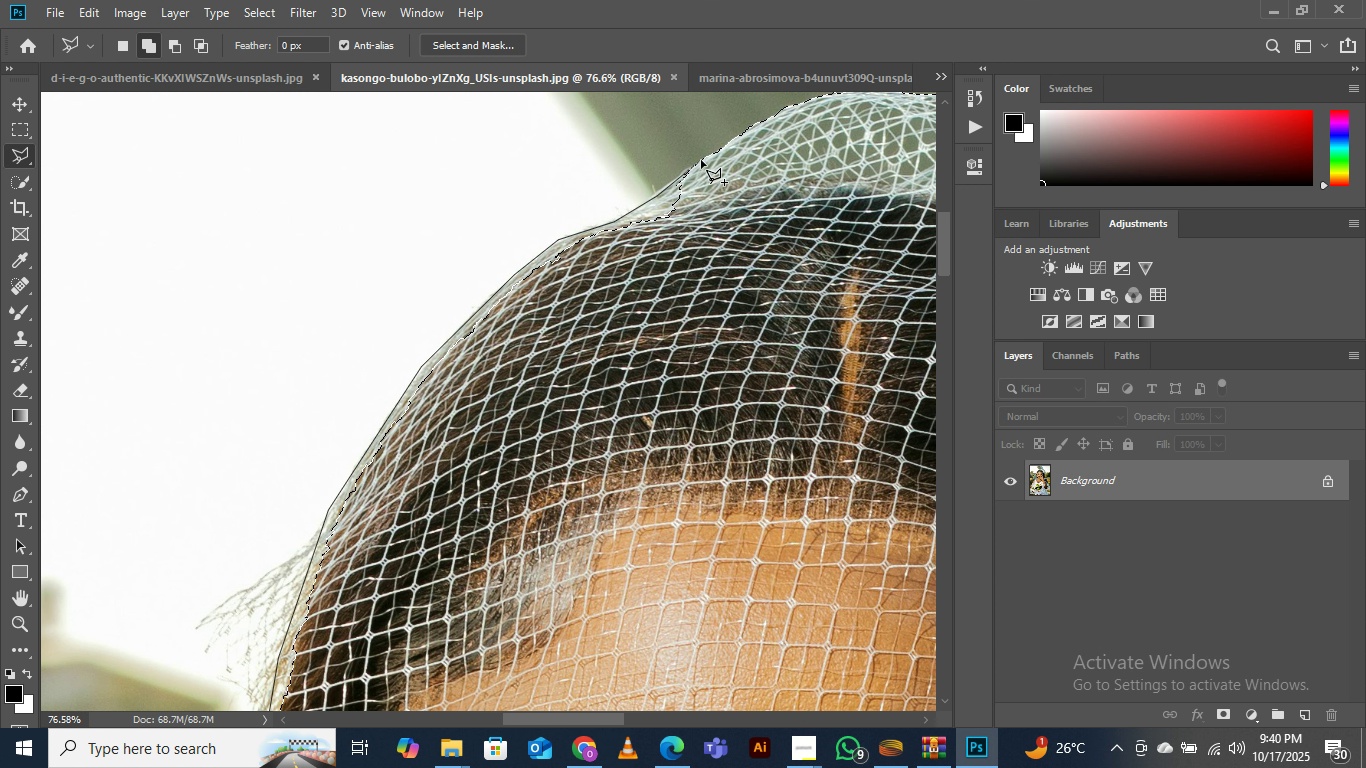 
left_click([702, 158])
 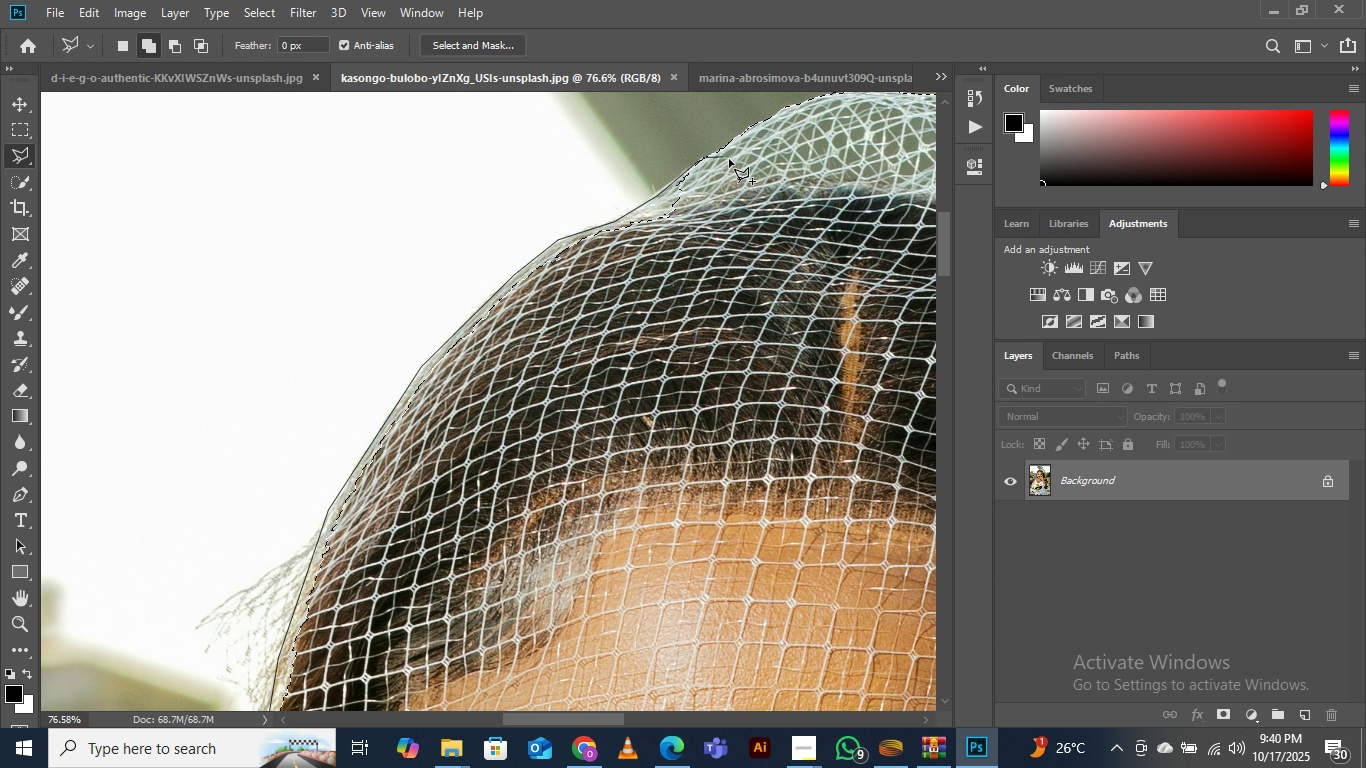 
left_click_drag(start_coordinate=[723, 157], to_coordinate=[728, 158])
 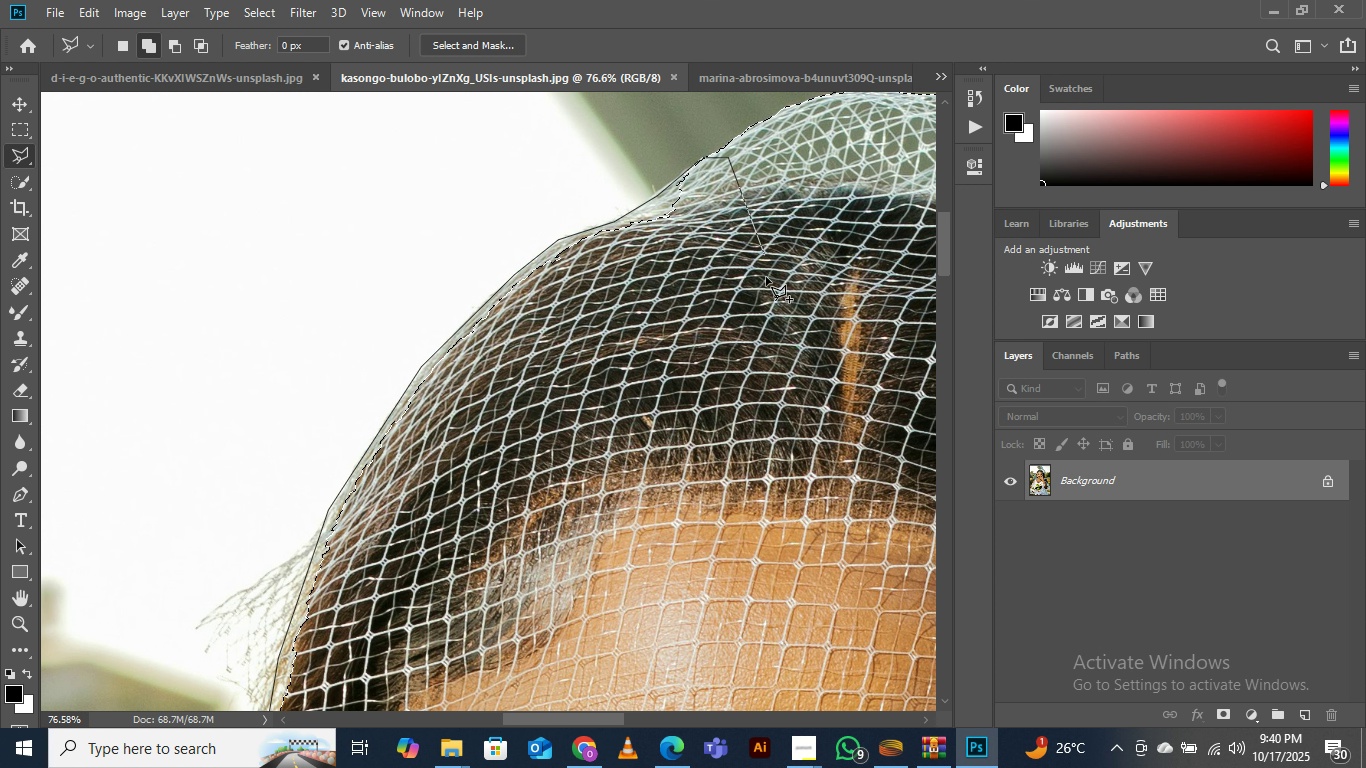 
left_click_drag(start_coordinate=[763, 249], to_coordinate=[766, 296])
 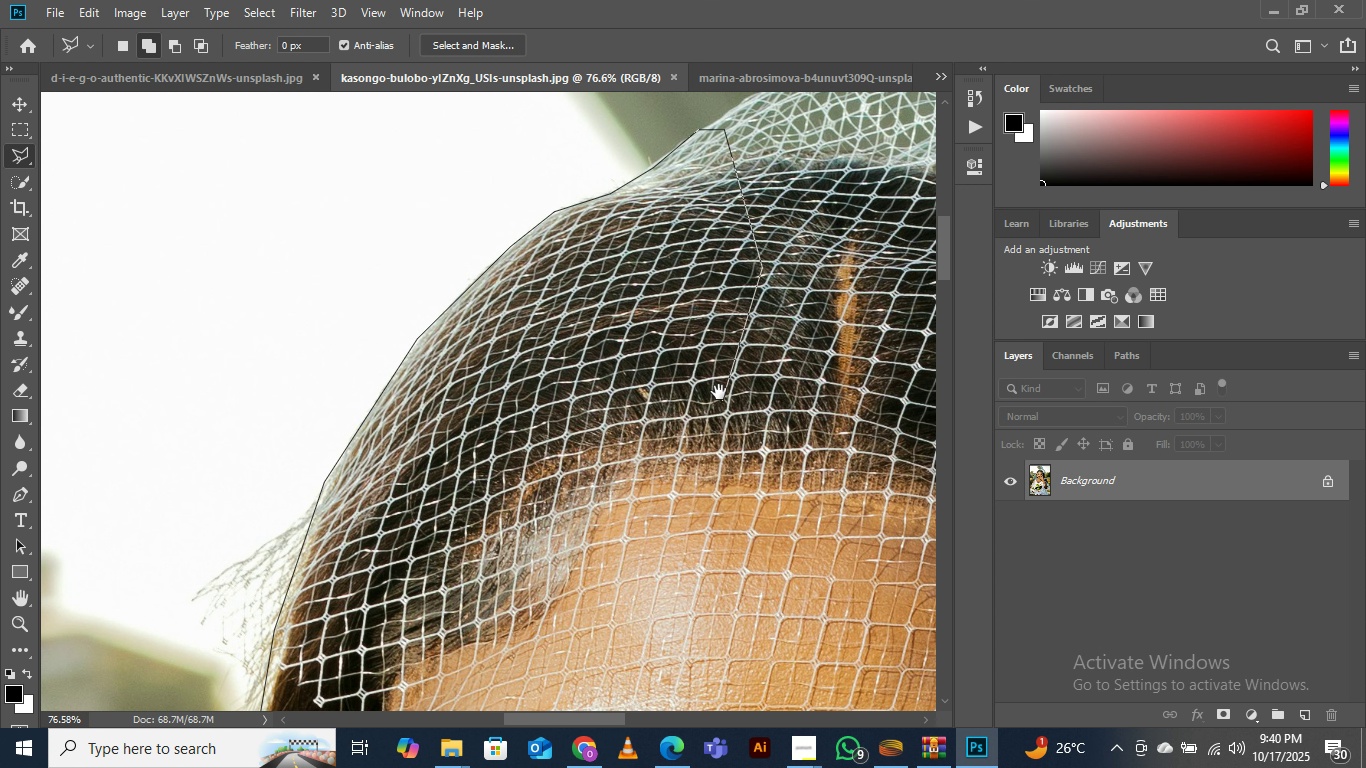 
hold_key(key=Space, duration=0.46)
 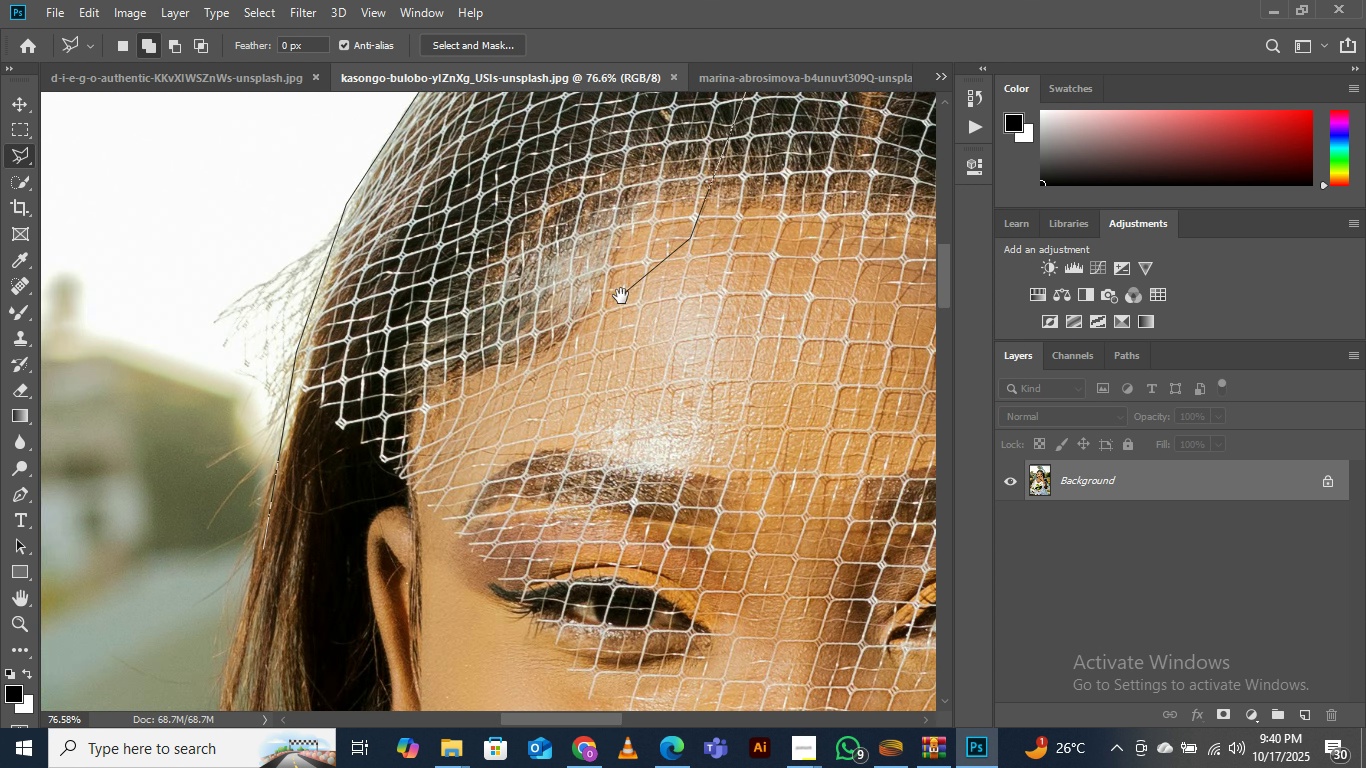 
left_click_drag(start_coordinate=[726, 440], to_coordinate=[728, 316])
 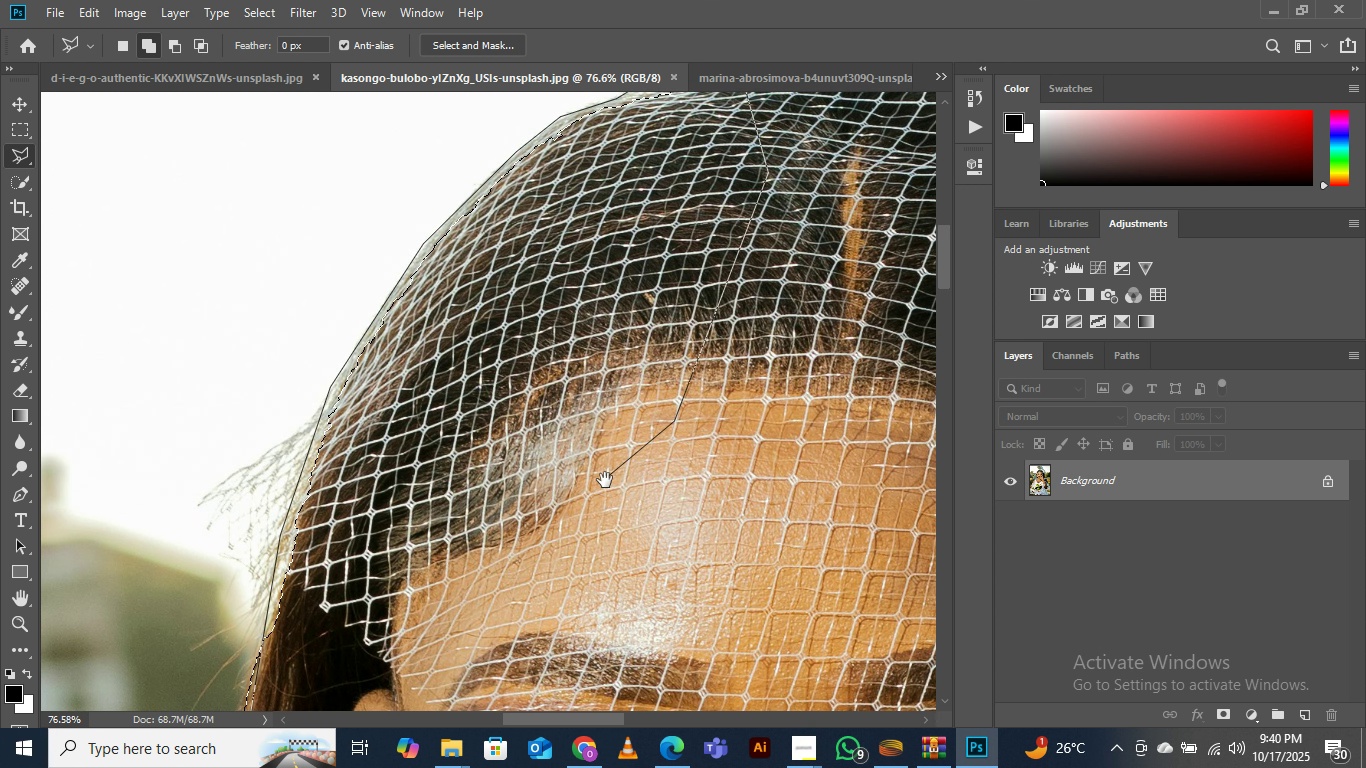 
hold_key(key=Space, duration=0.46)
 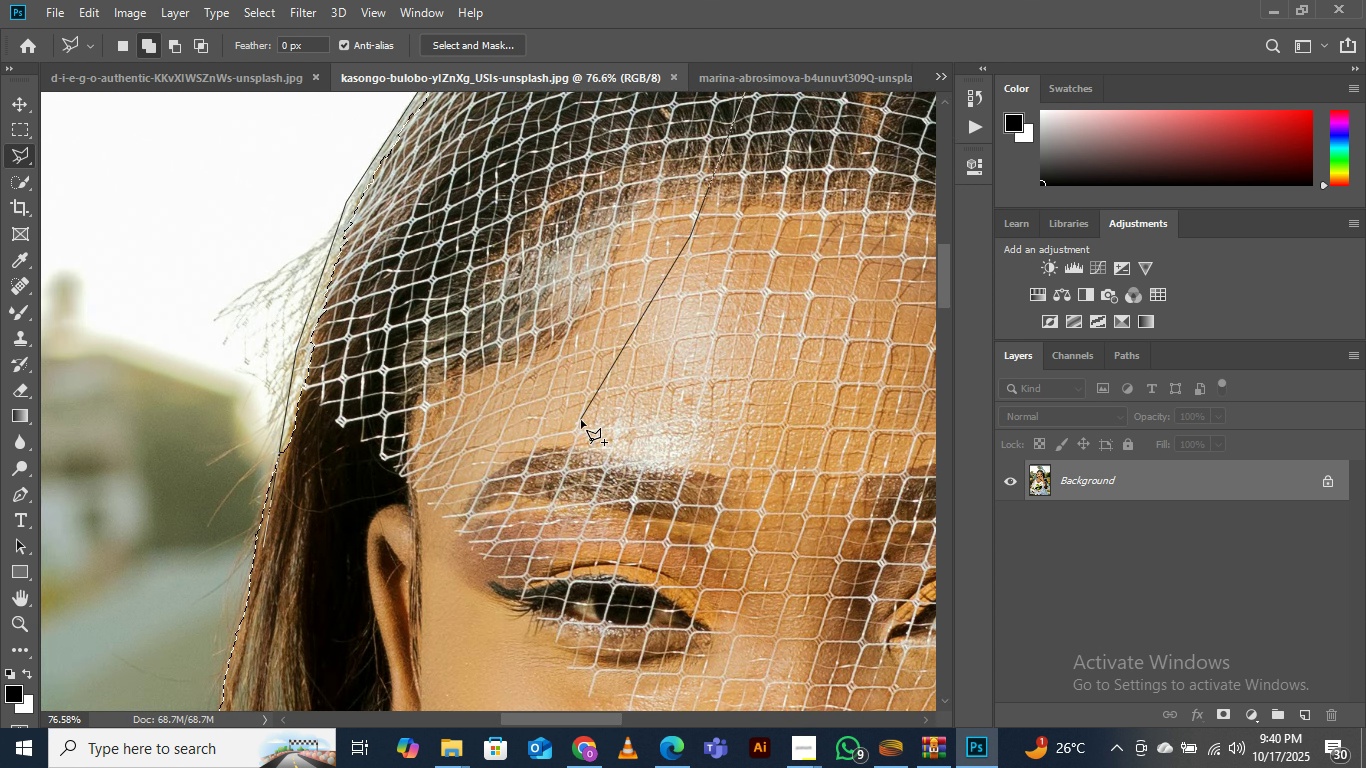 
left_click_drag(start_coordinate=[604, 481], to_coordinate=[621, 296])
 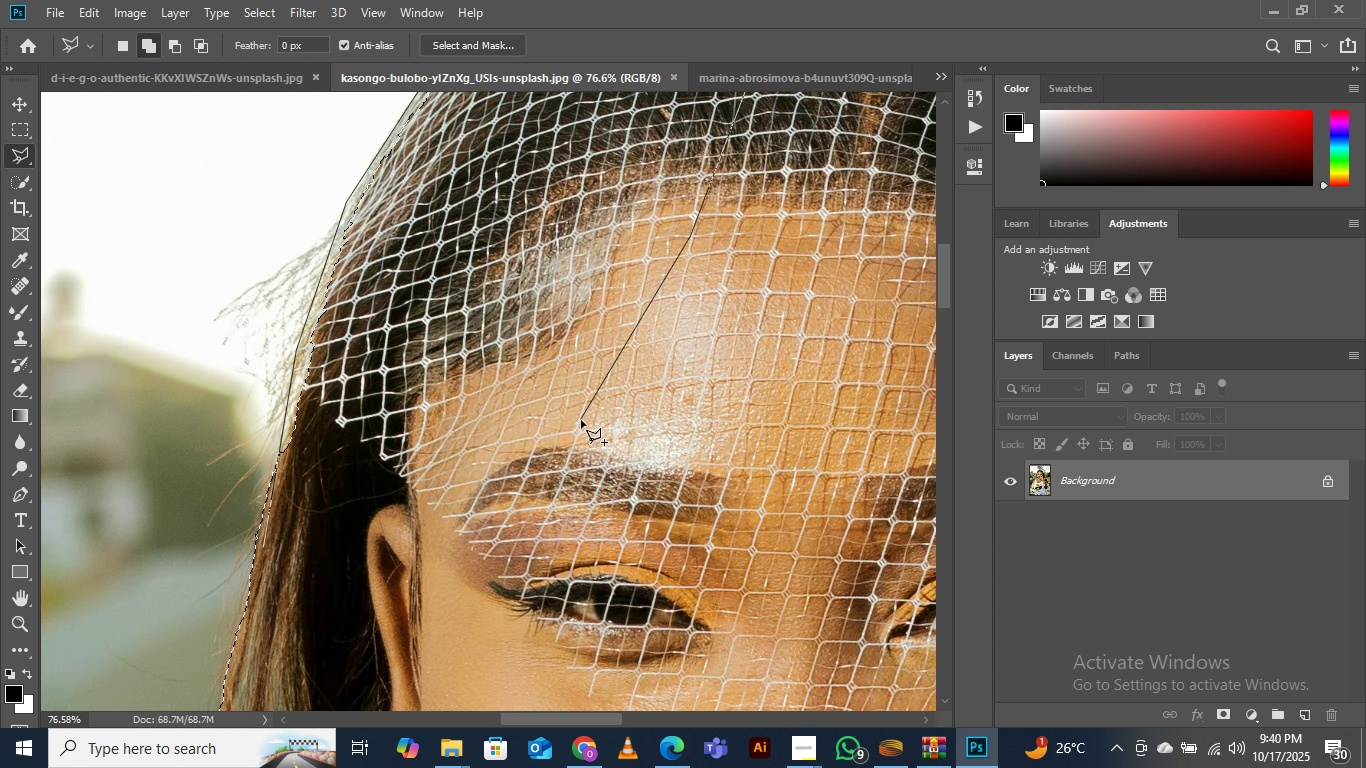 
double_click([581, 420])
 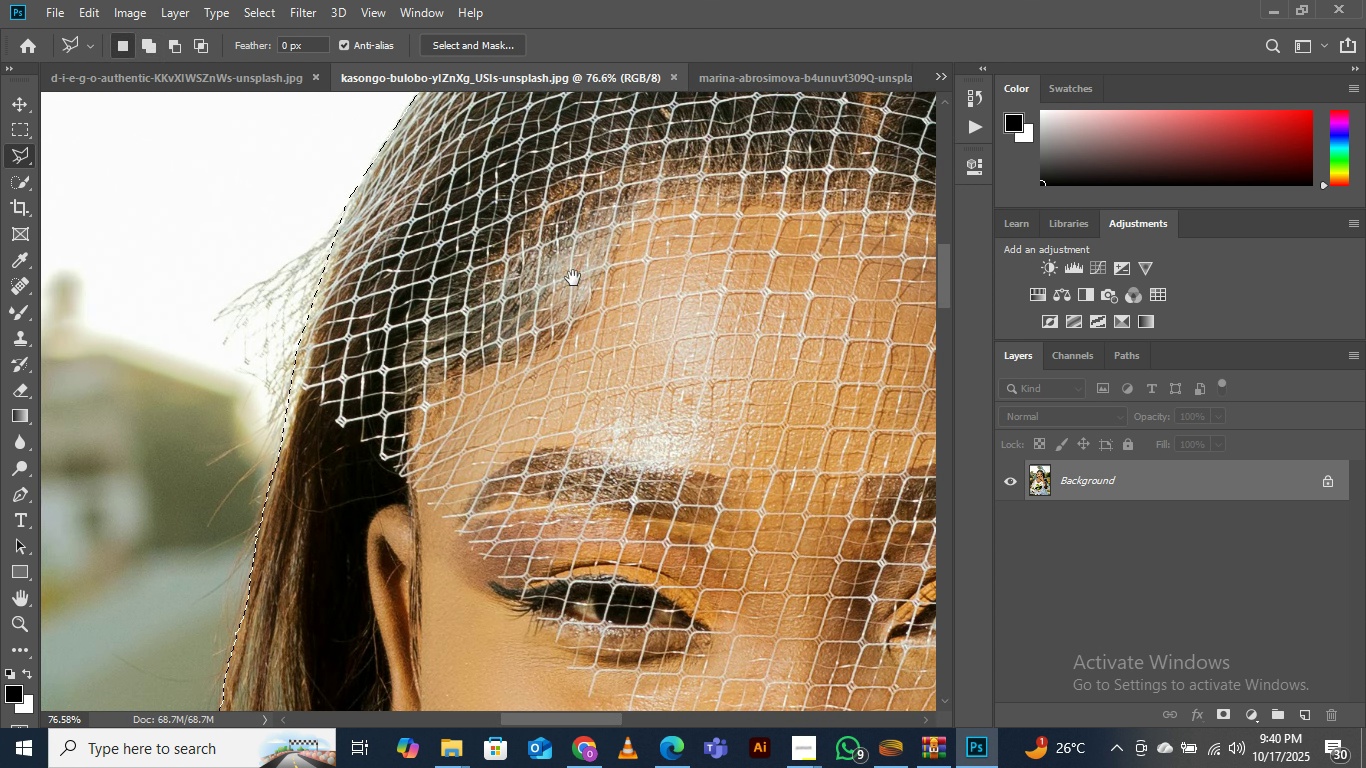 
hold_key(key=Space, duration=1.53)
 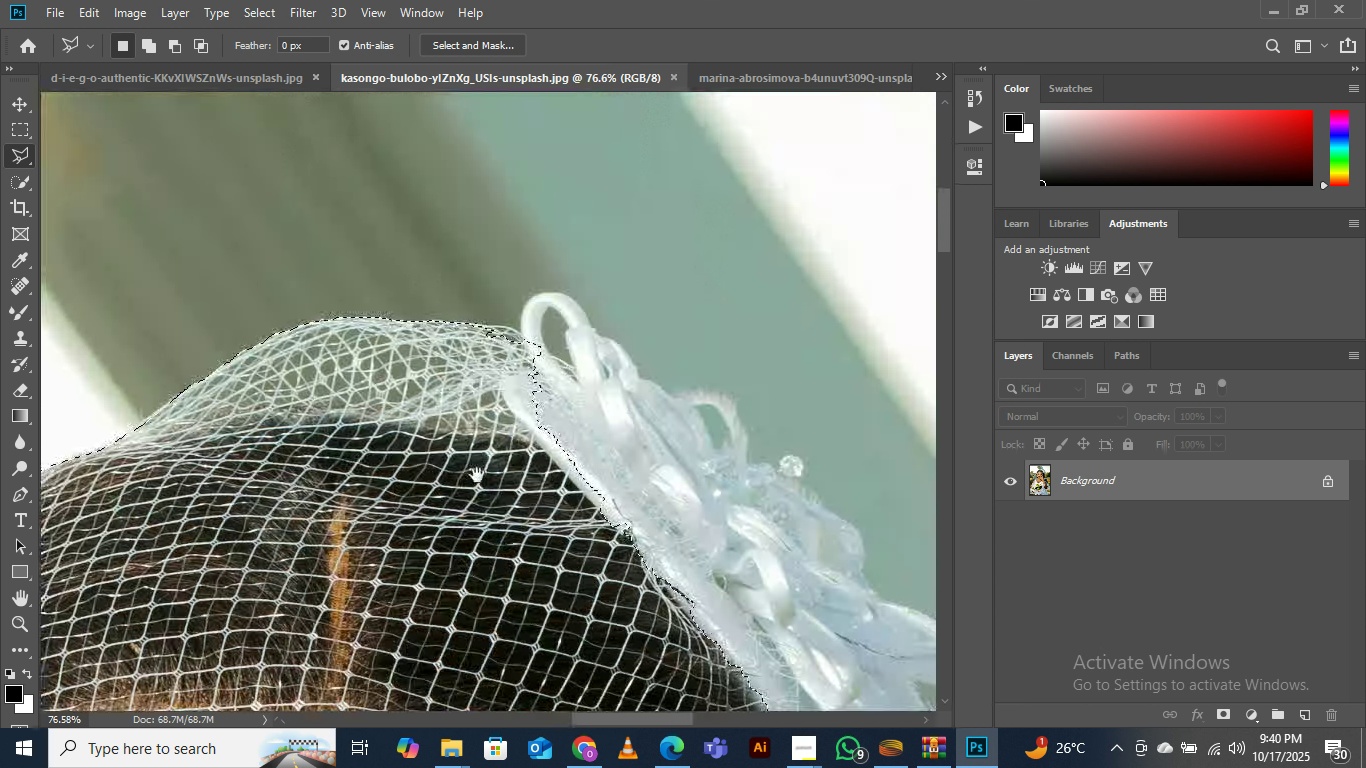 
left_click_drag(start_coordinate=[580, 237], to_coordinate=[458, 496])
 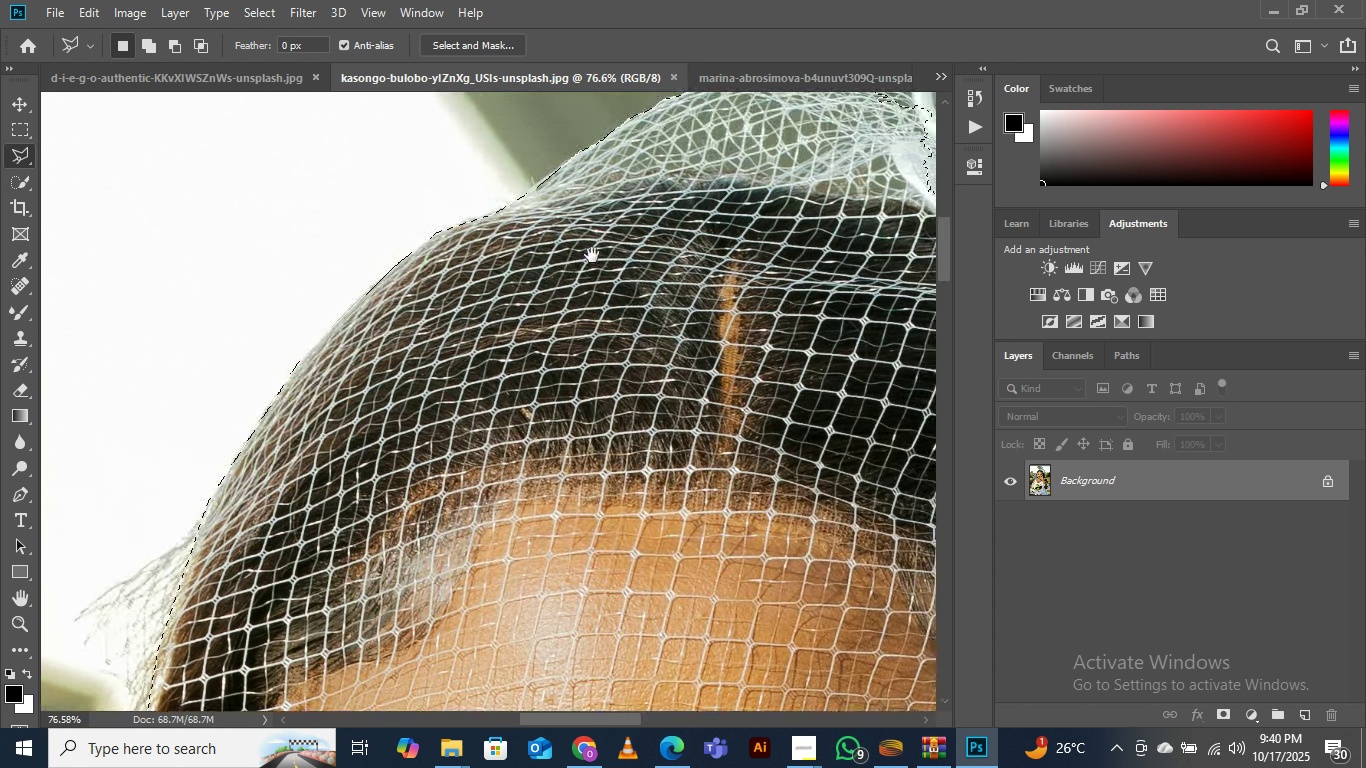 
left_click_drag(start_coordinate=[592, 254], to_coordinate=[406, 482])
 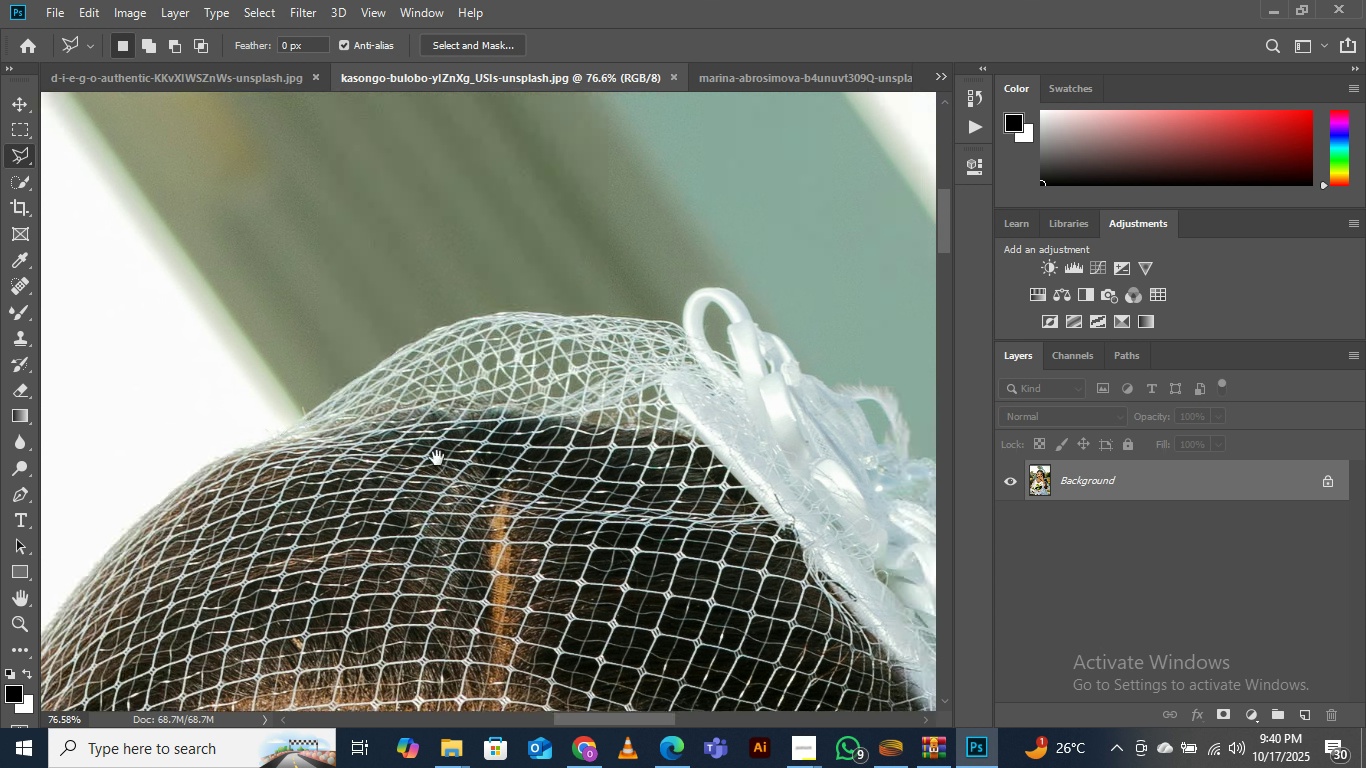 
left_click_drag(start_coordinate=[561, 456], to_coordinate=[356, 463])
 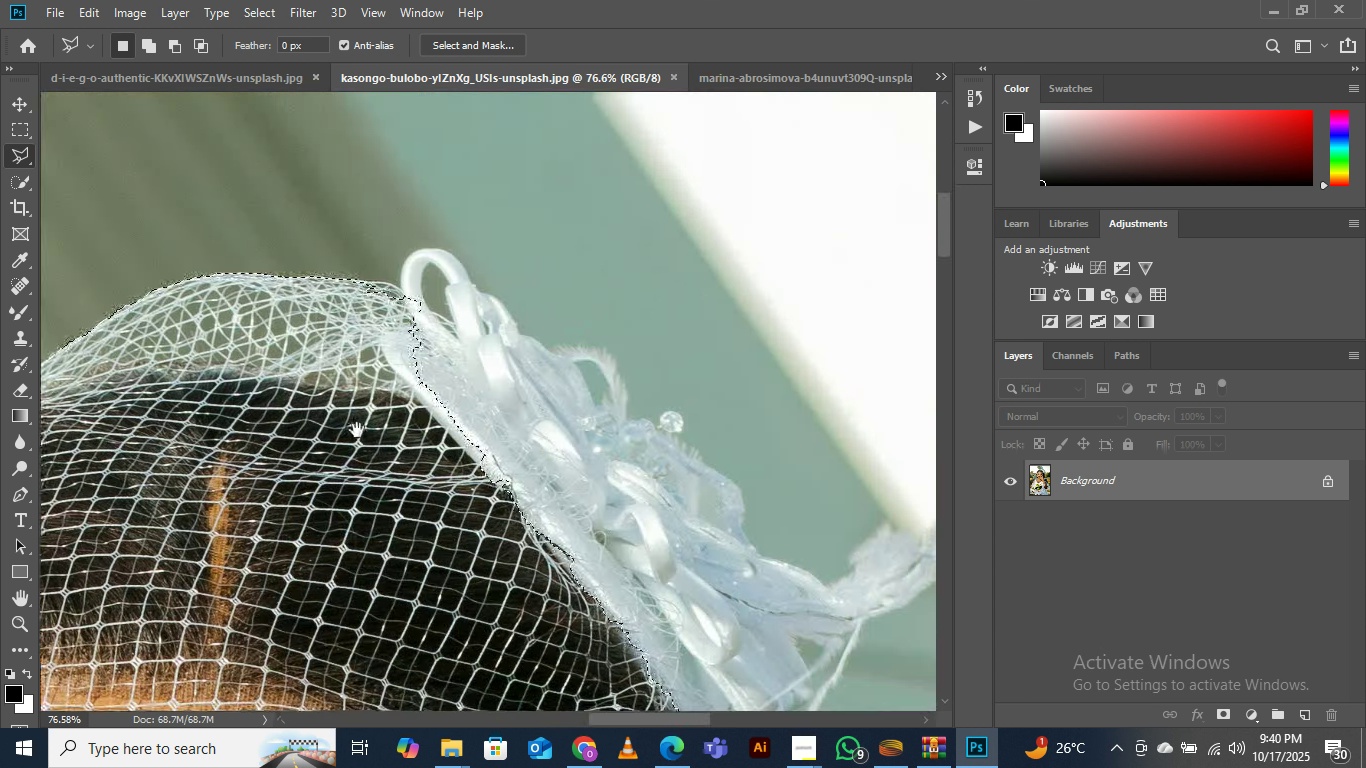 
hold_key(key=Space, duration=1.16)
 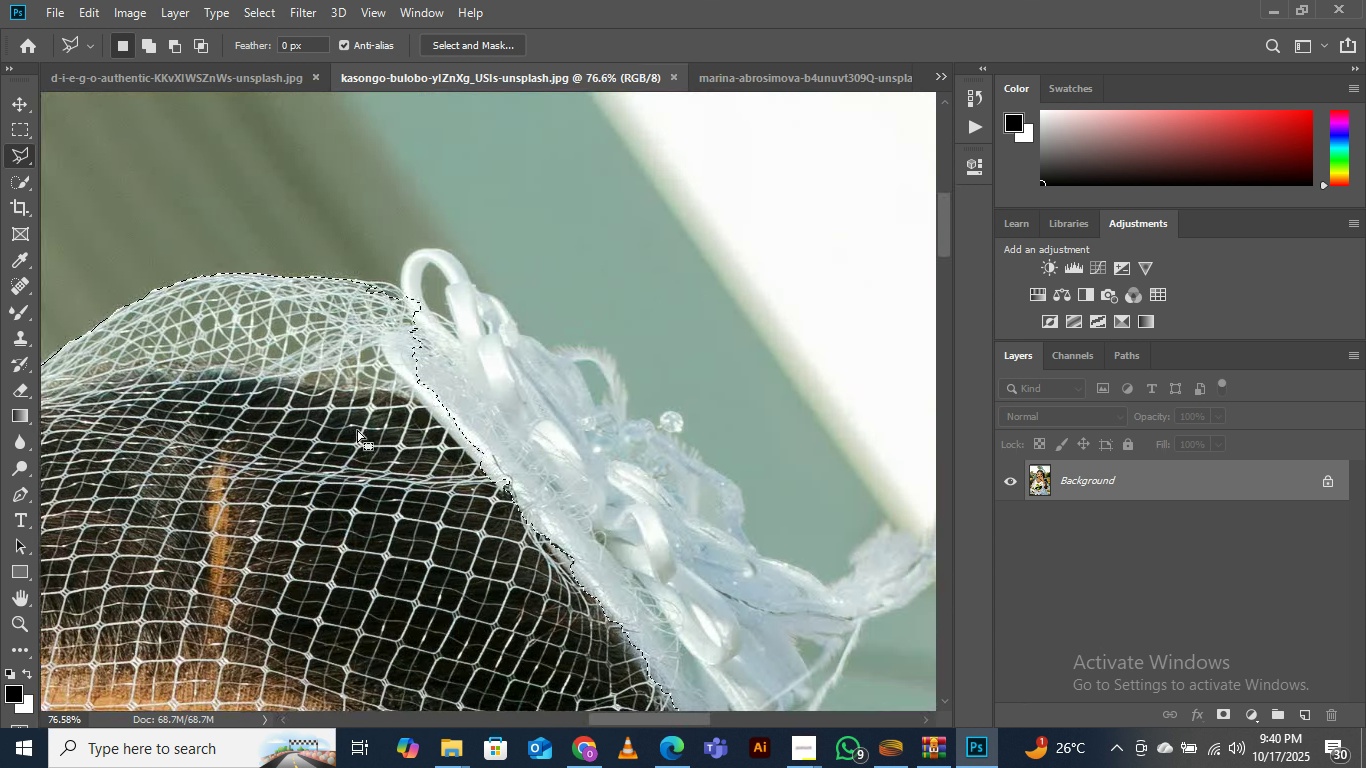 
left_click_drag(start_coordinate=[477, 475], to_coordinate=[357, 431])
 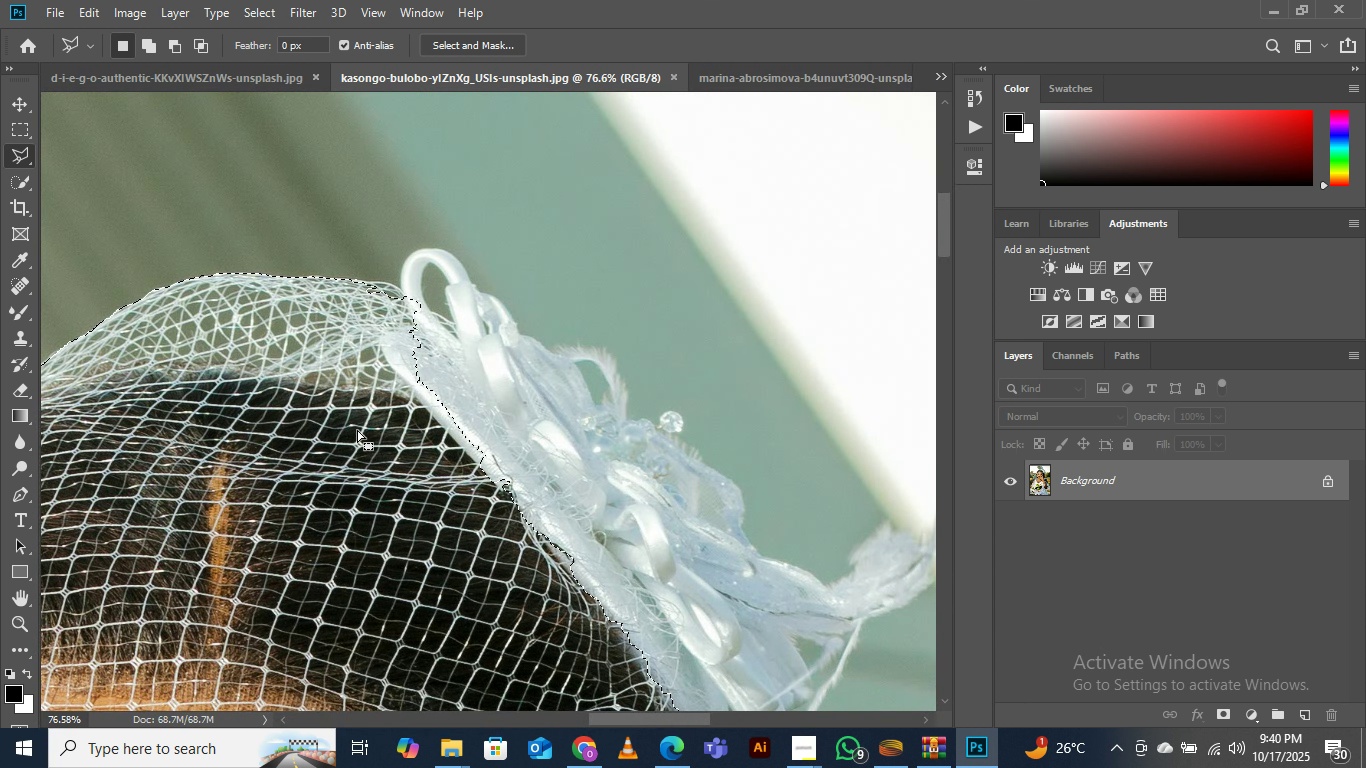 
hold_key(key=Space, duration=0.77)
 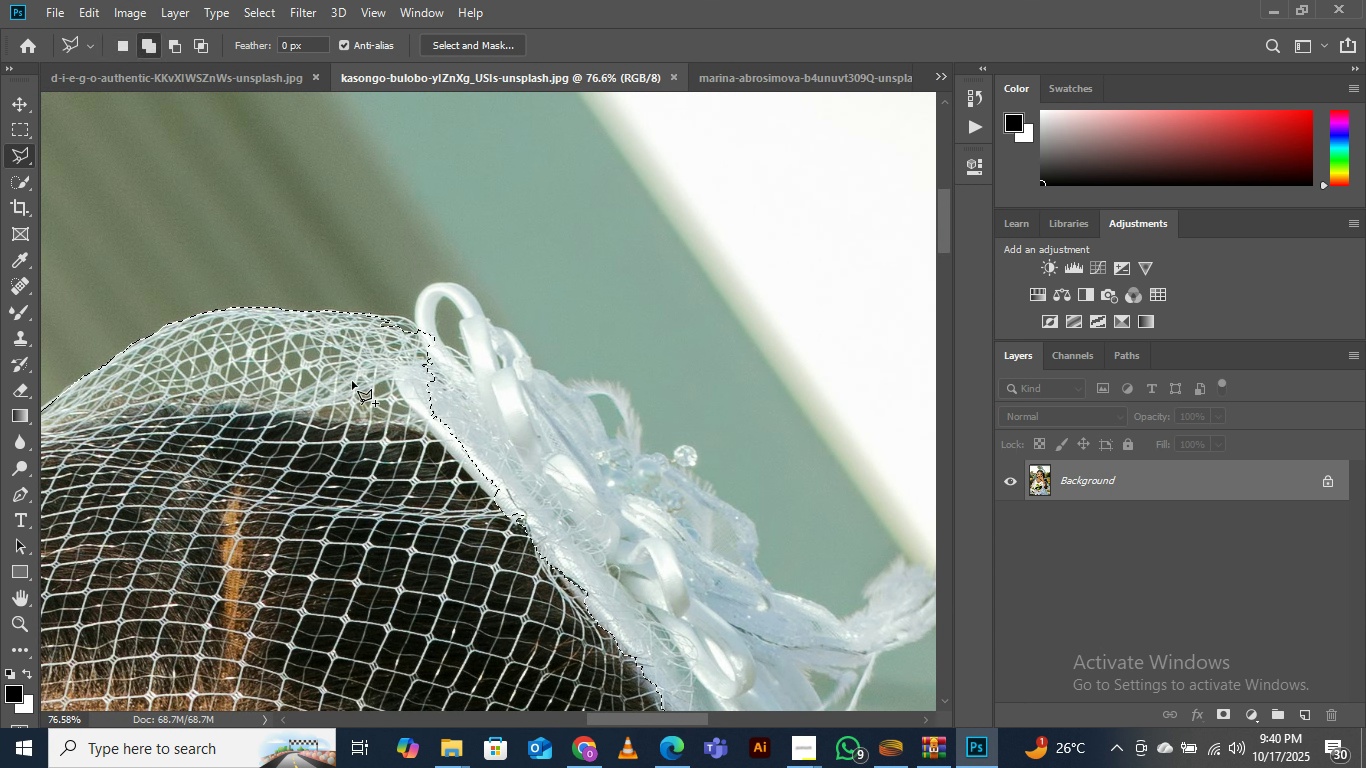 
left_click_drag(start_coordinate=[385, 321], to_coordinate=[399, 355])
 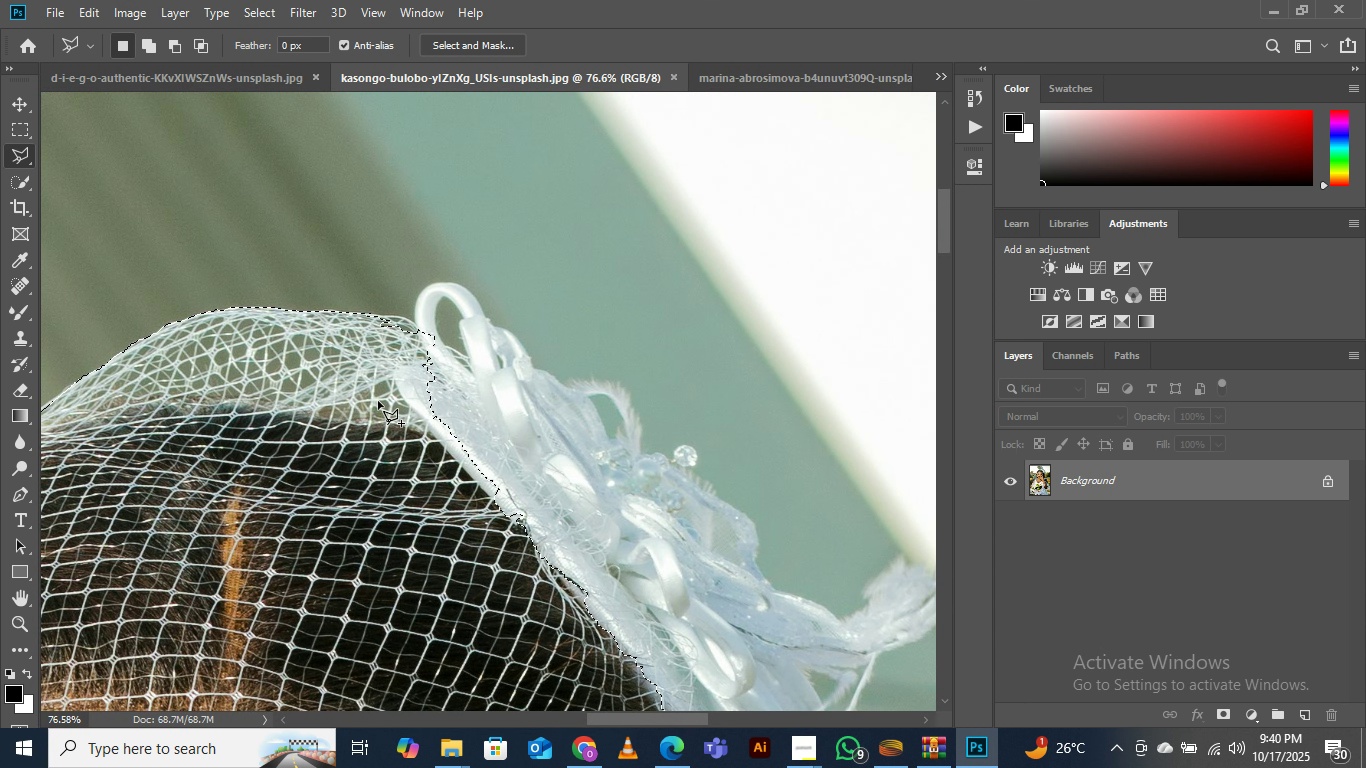 
hold_key(key=ShiftLeft, duration=0.88)
left_click_drag(start_coordinate=[372, 401], to_coordinate=[346, 369])
 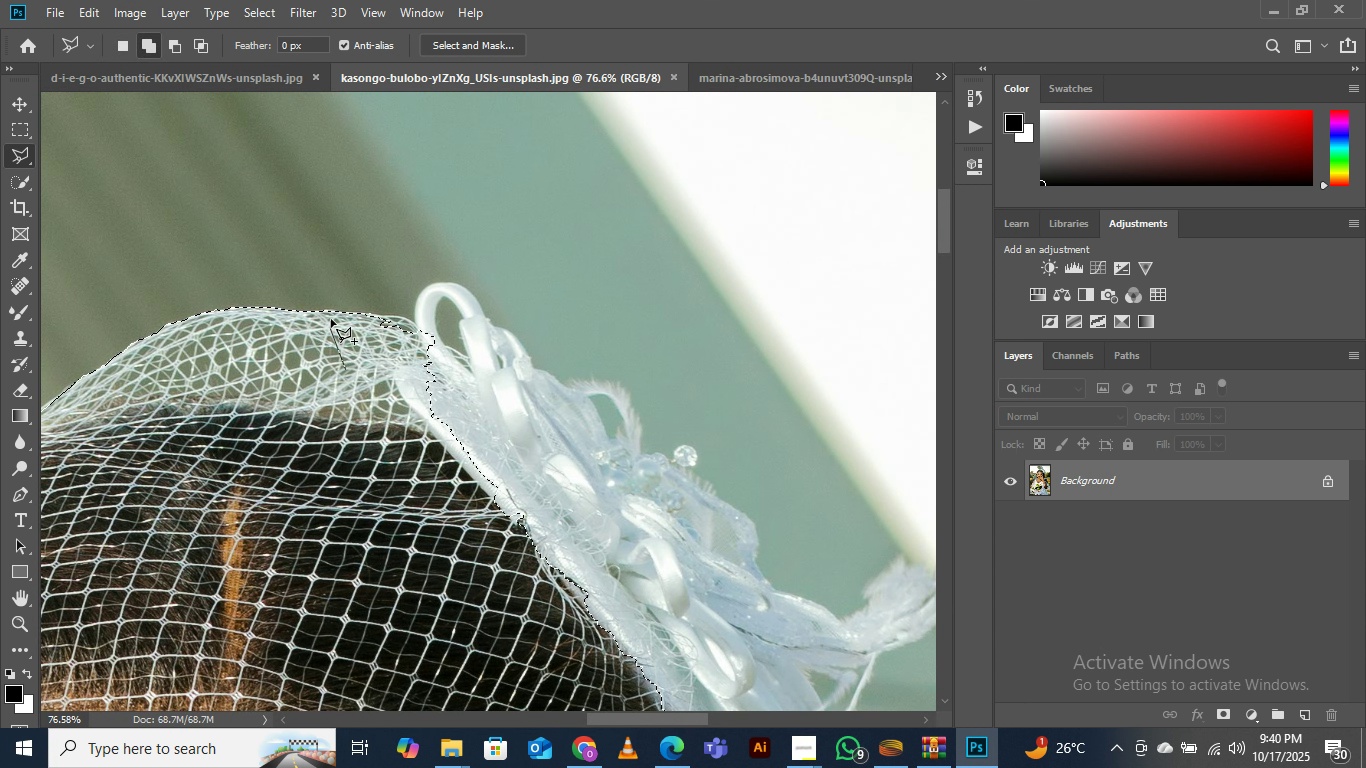 
triple_click([331, 321])
 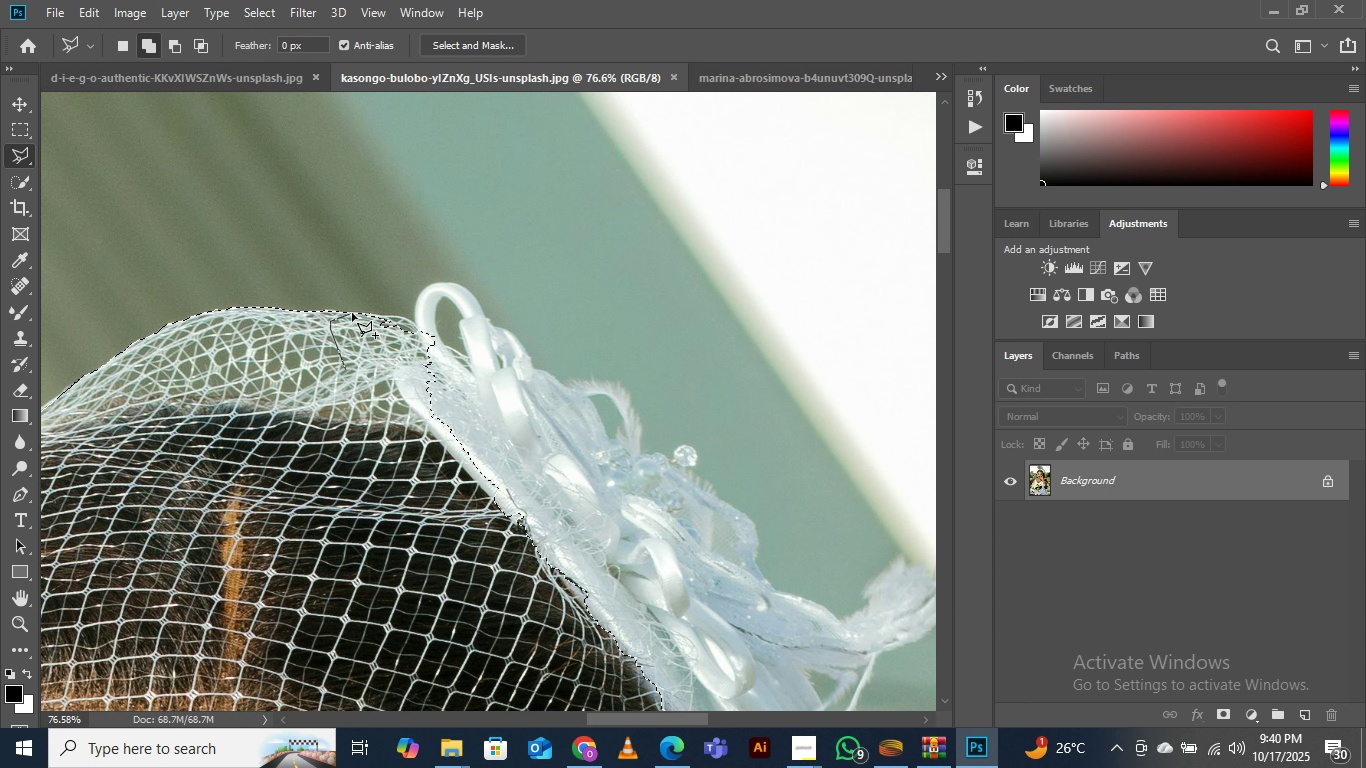 
left_click([352, 313])
 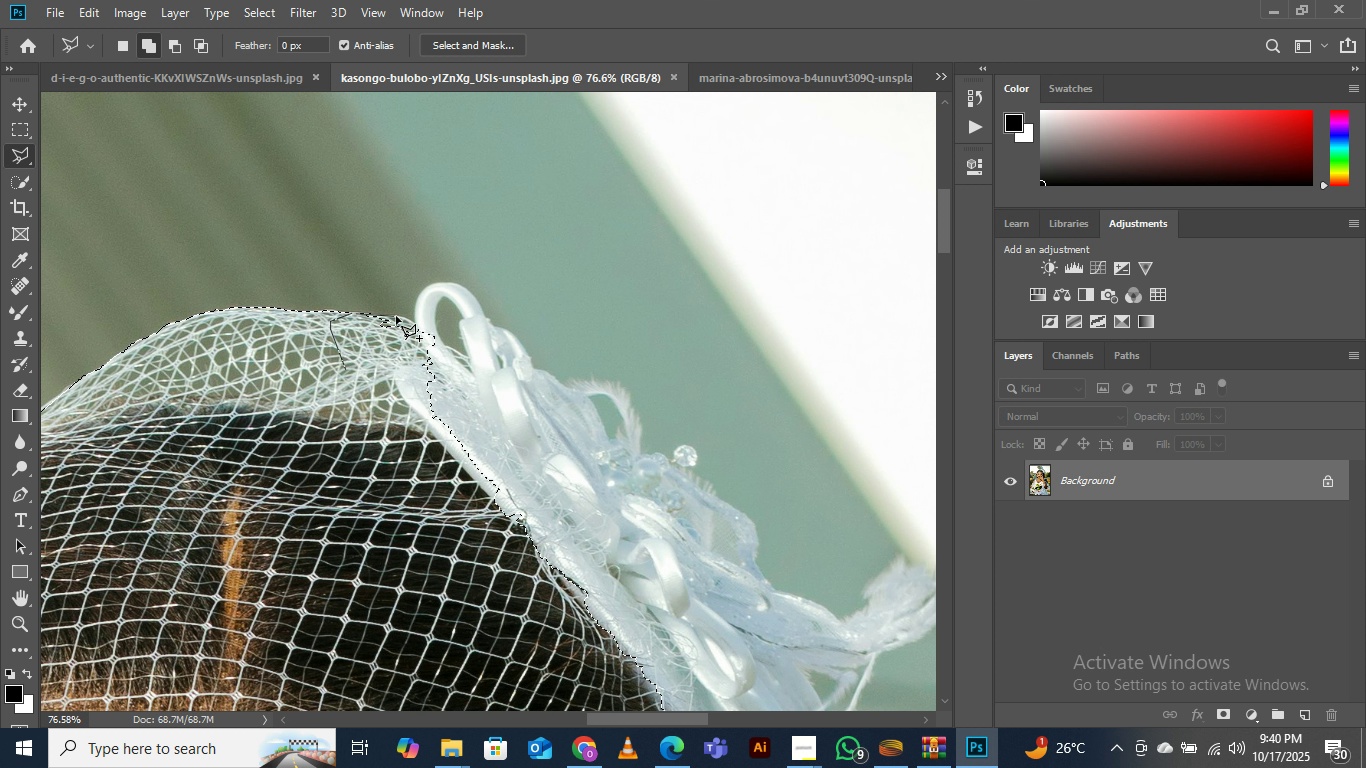 
left_click([394, 316])
 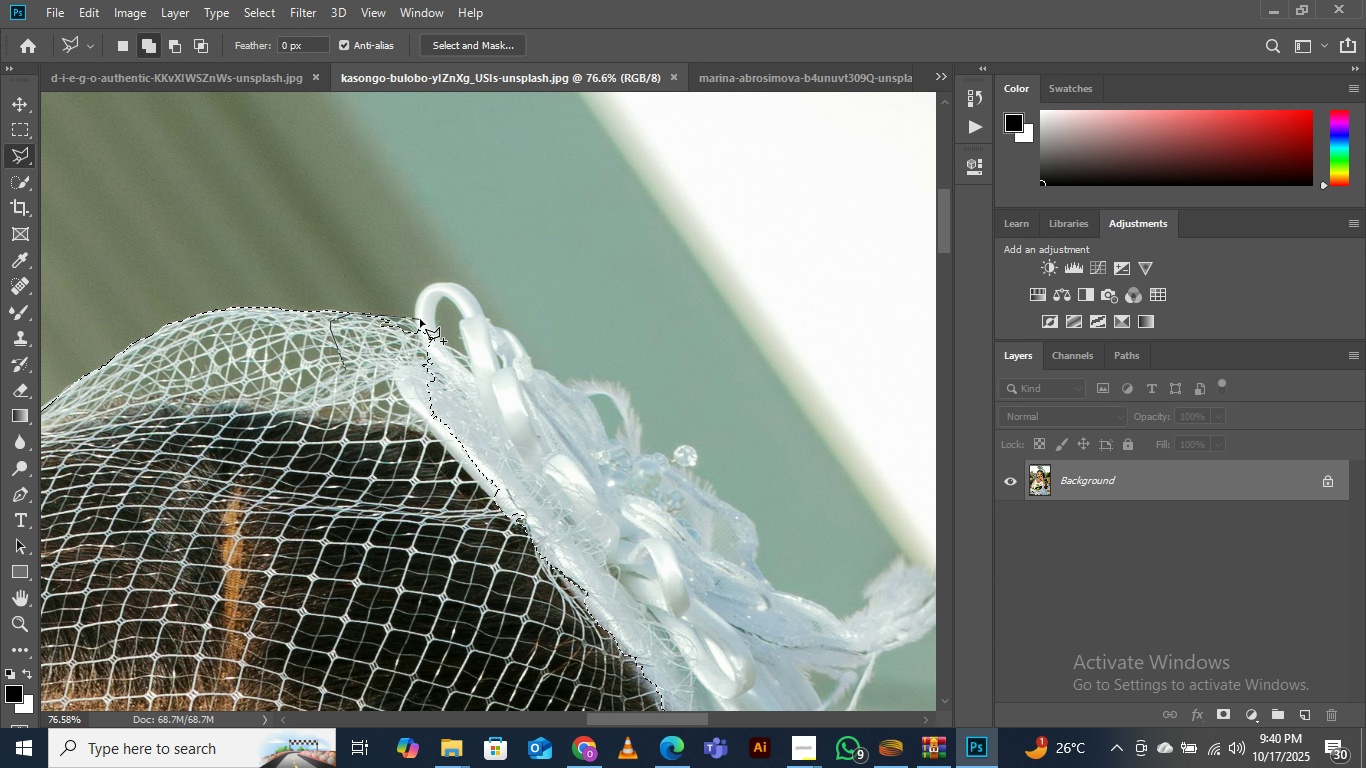 
left_click([420, 319])
 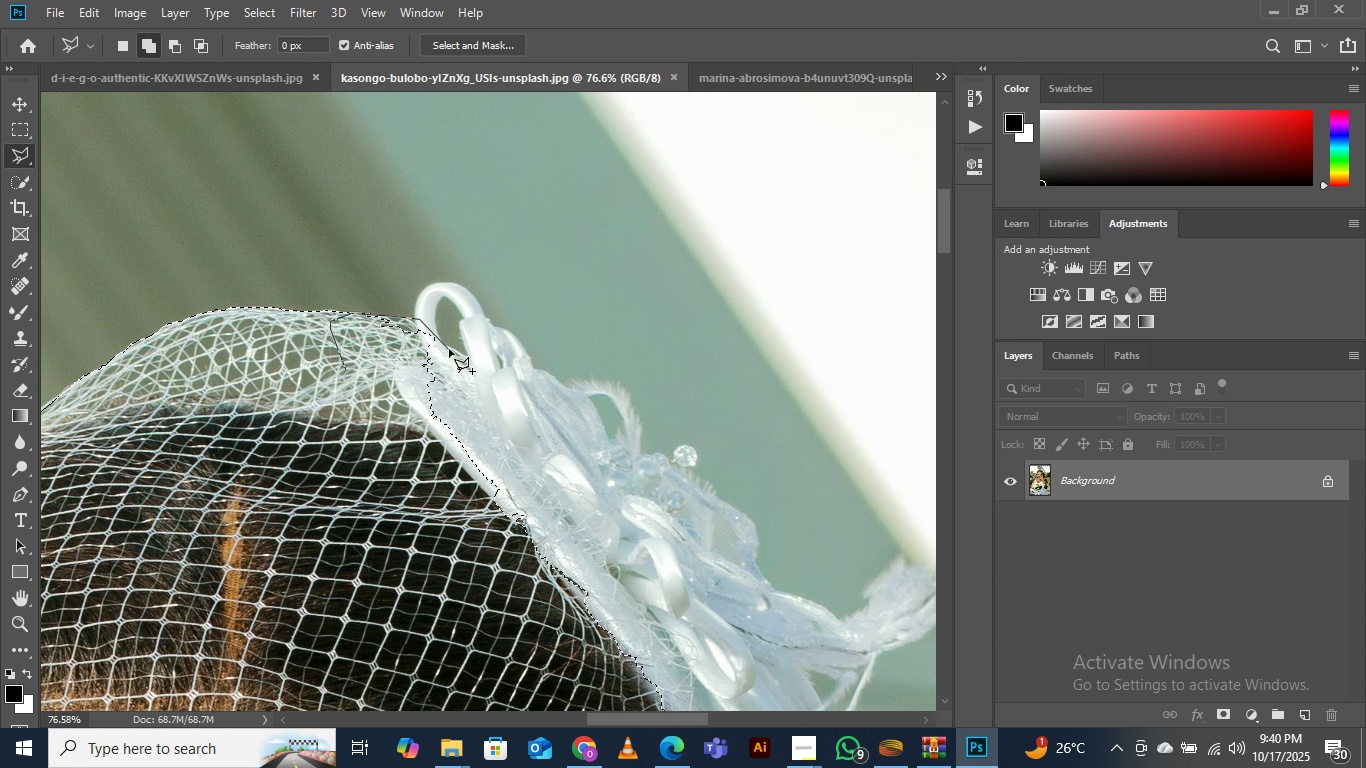 
left_click([449, 349])
 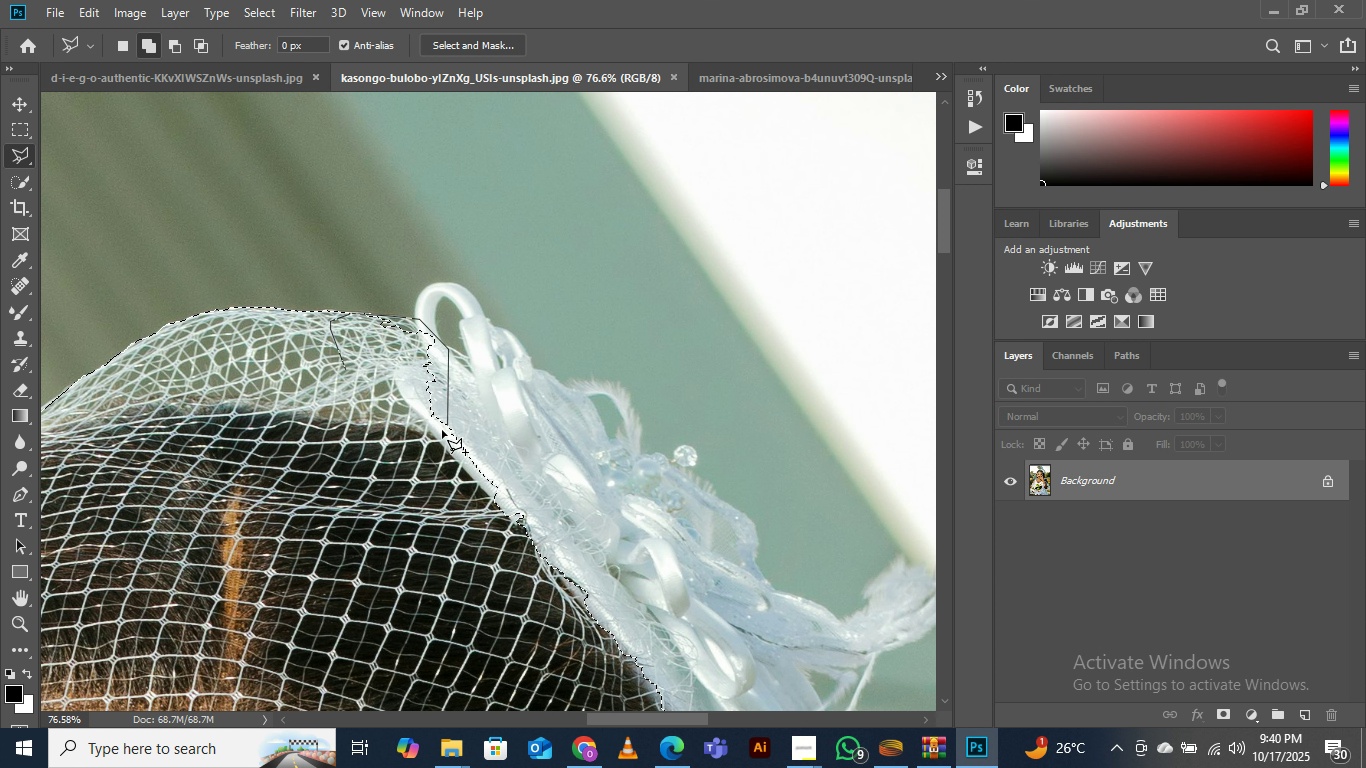 
double_click([448, 425])
 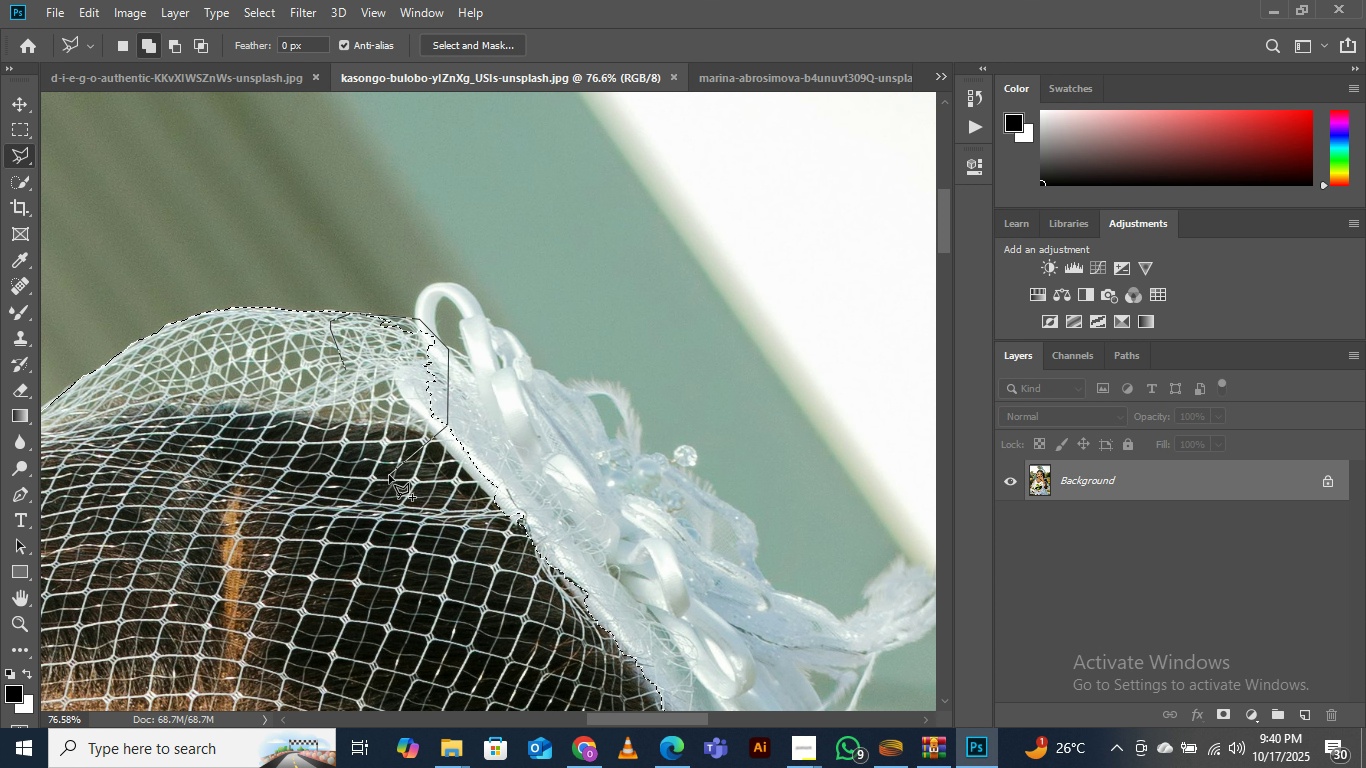 
triple_click([389, 475])
 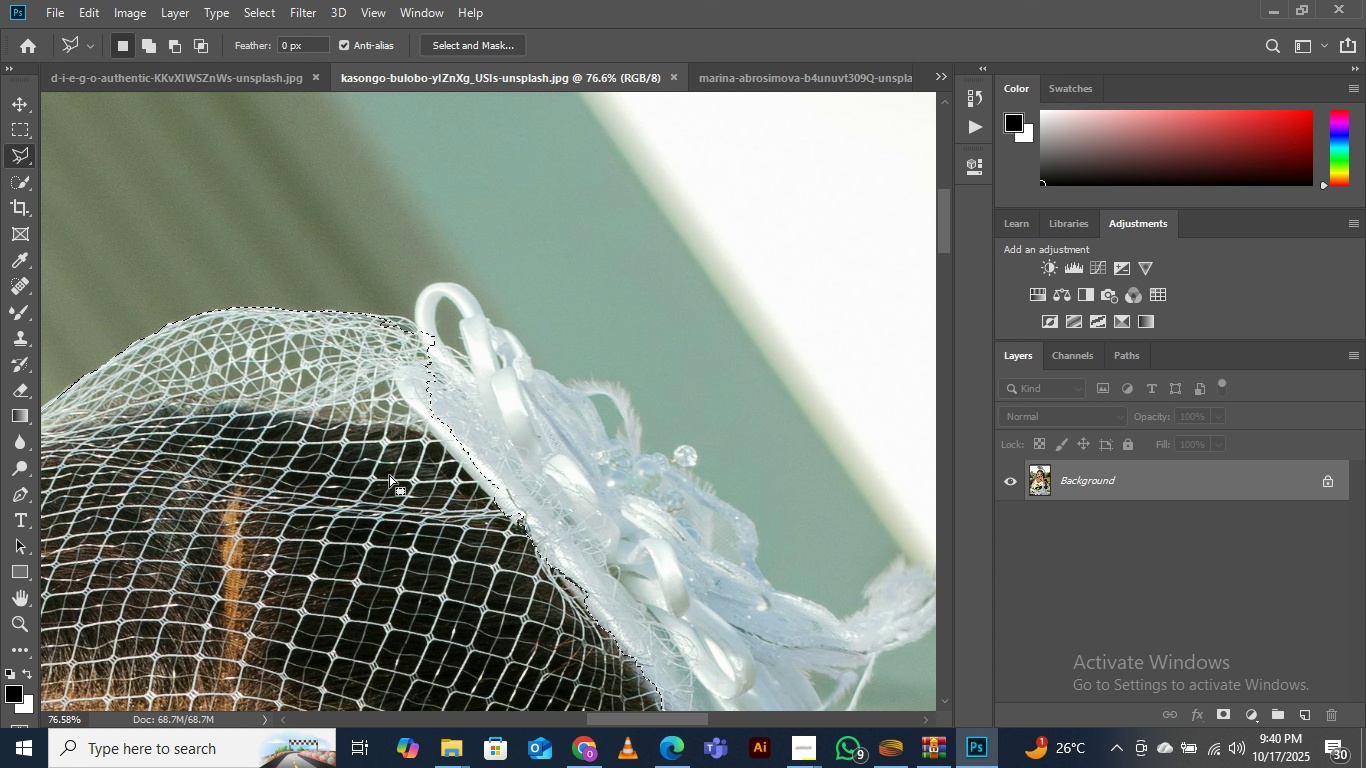 
triple_click([389, 475])
 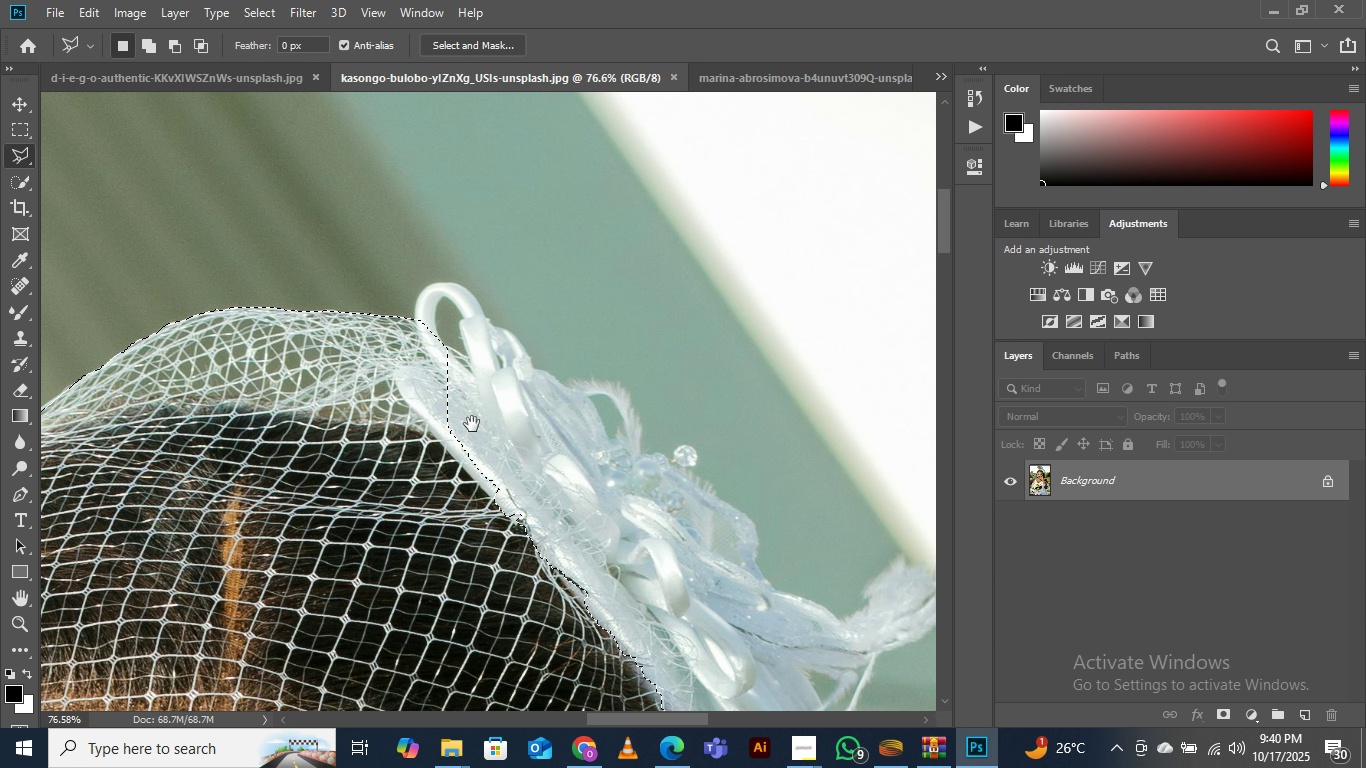 
hold_key(key=Space, duration=0.53)
 